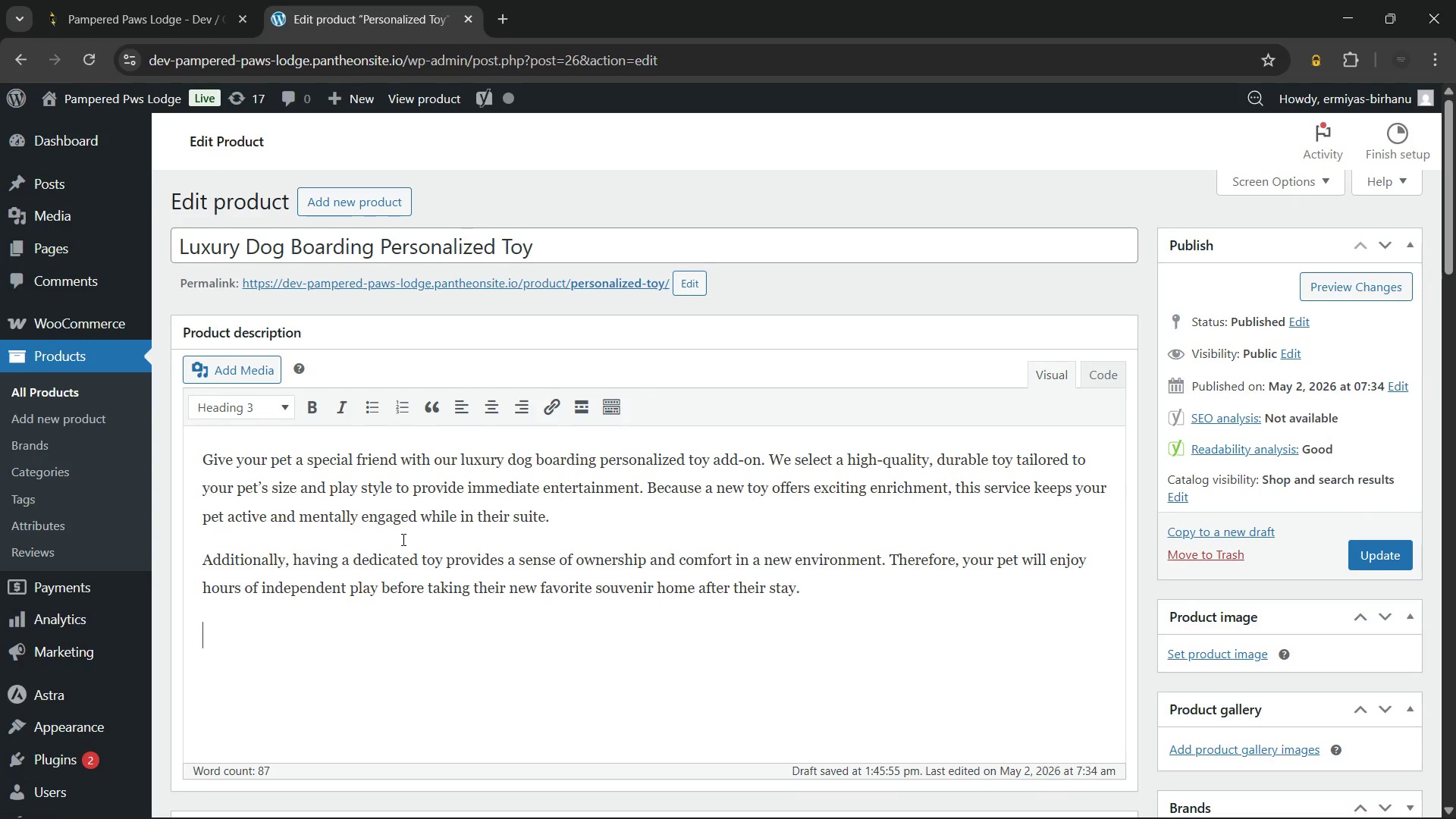 
scroll: coordinate [402, 539], scroll_direction: down, amount: 2.0
 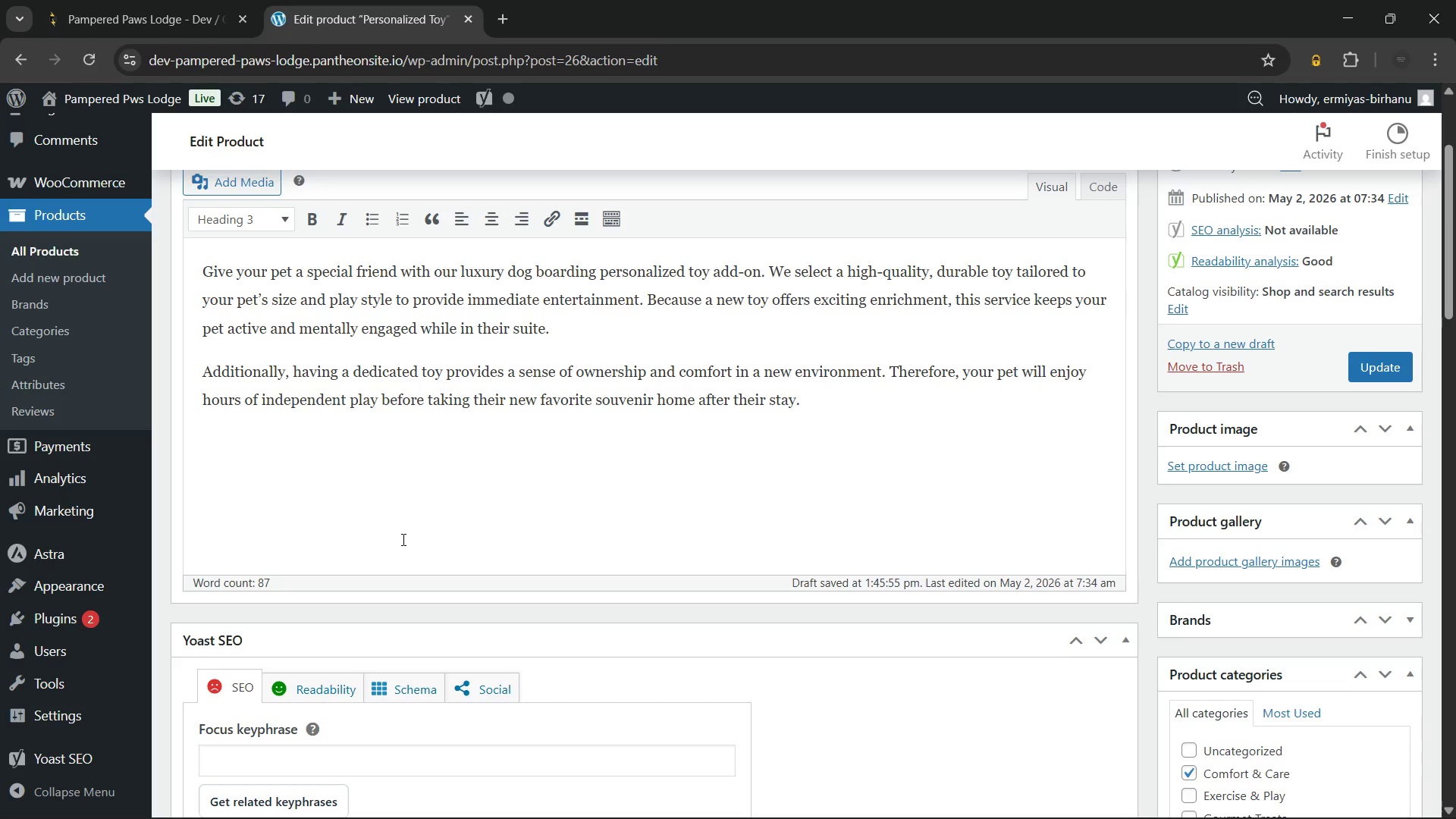 
wait(15.66)
 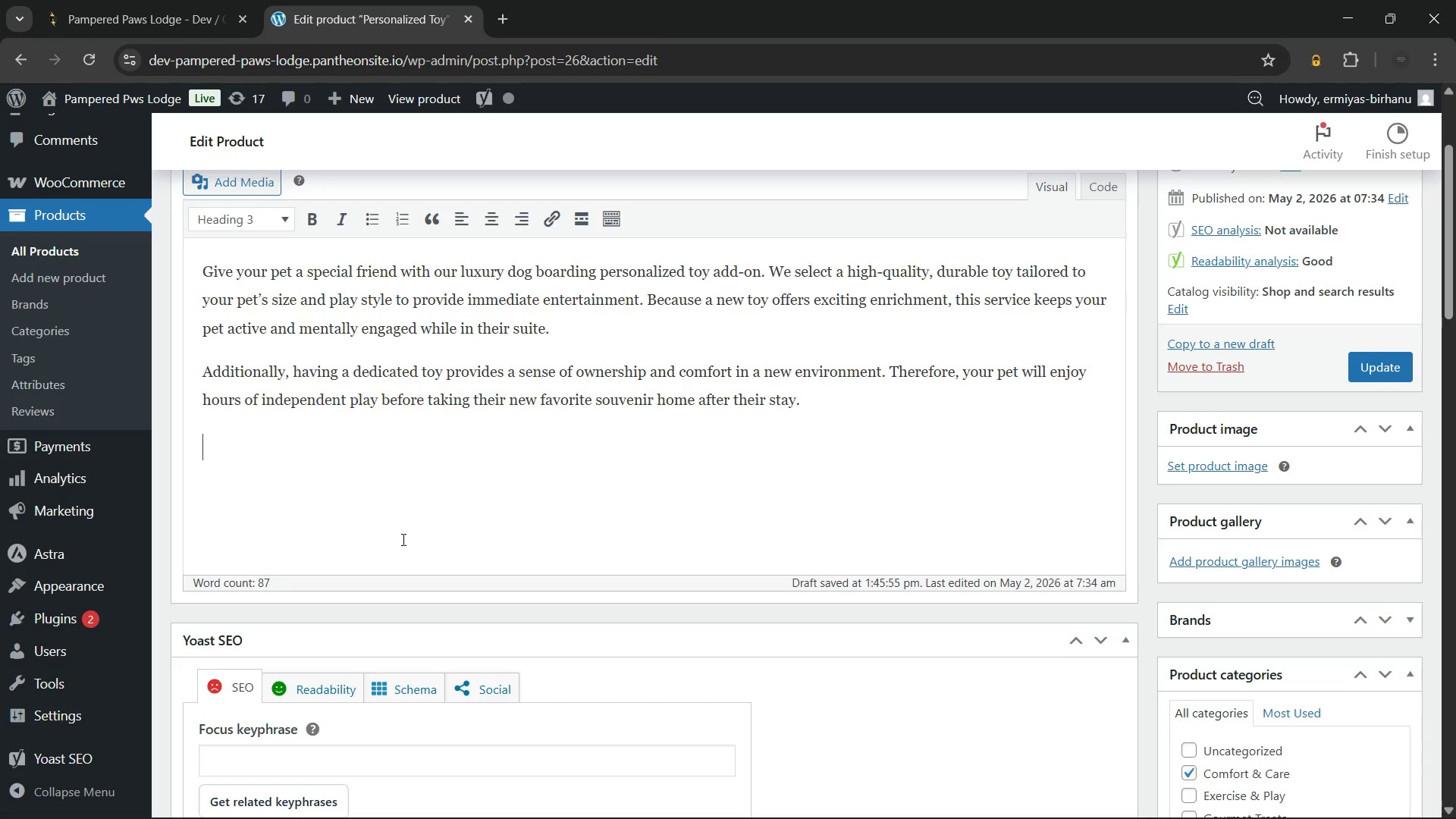 
type(Why Choose Luxury Dog Boarding Personalized Toy)
 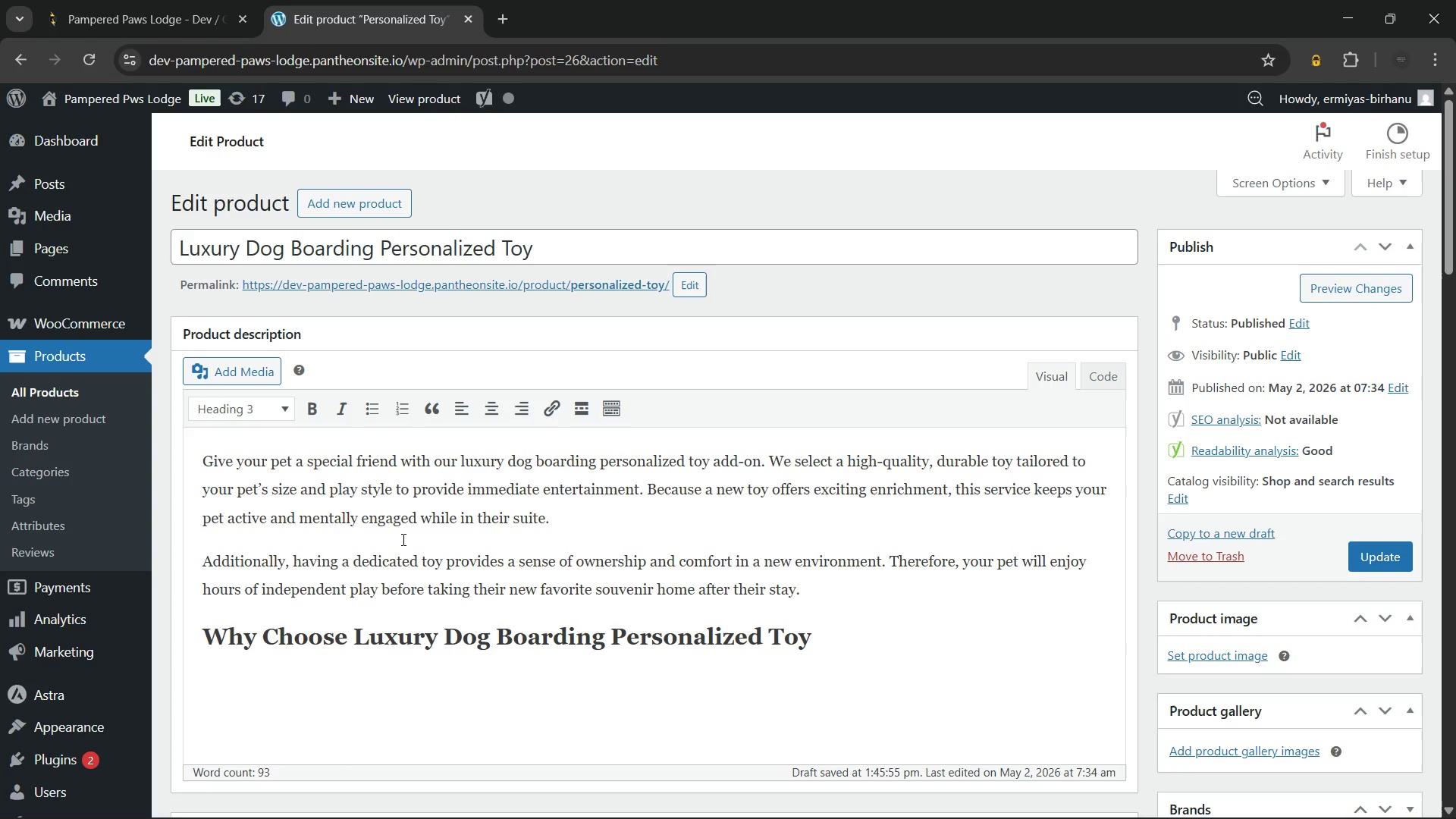 
wait(23.0)
 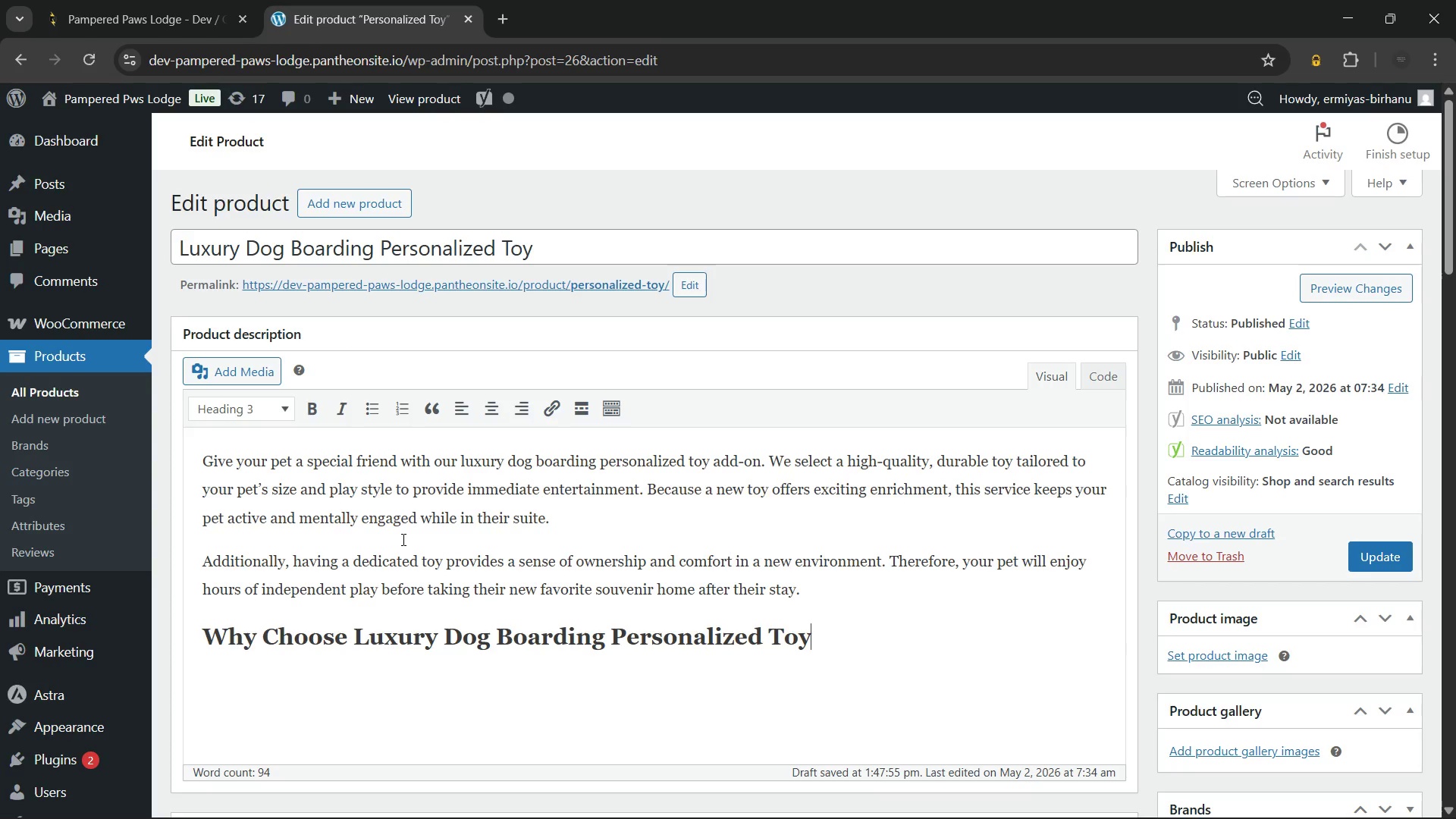 
type( for Your Dog)
 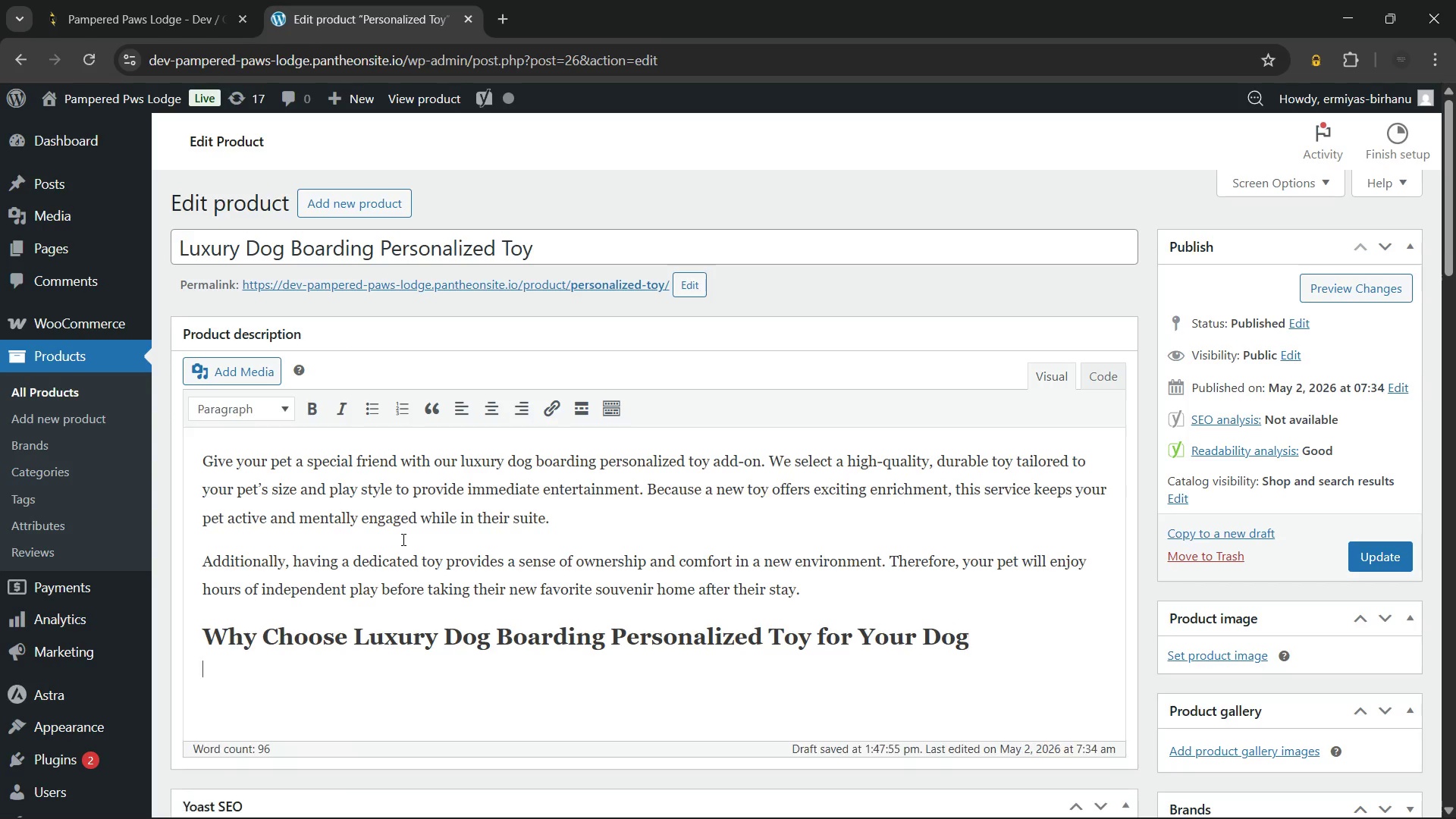 
key(Enter)
 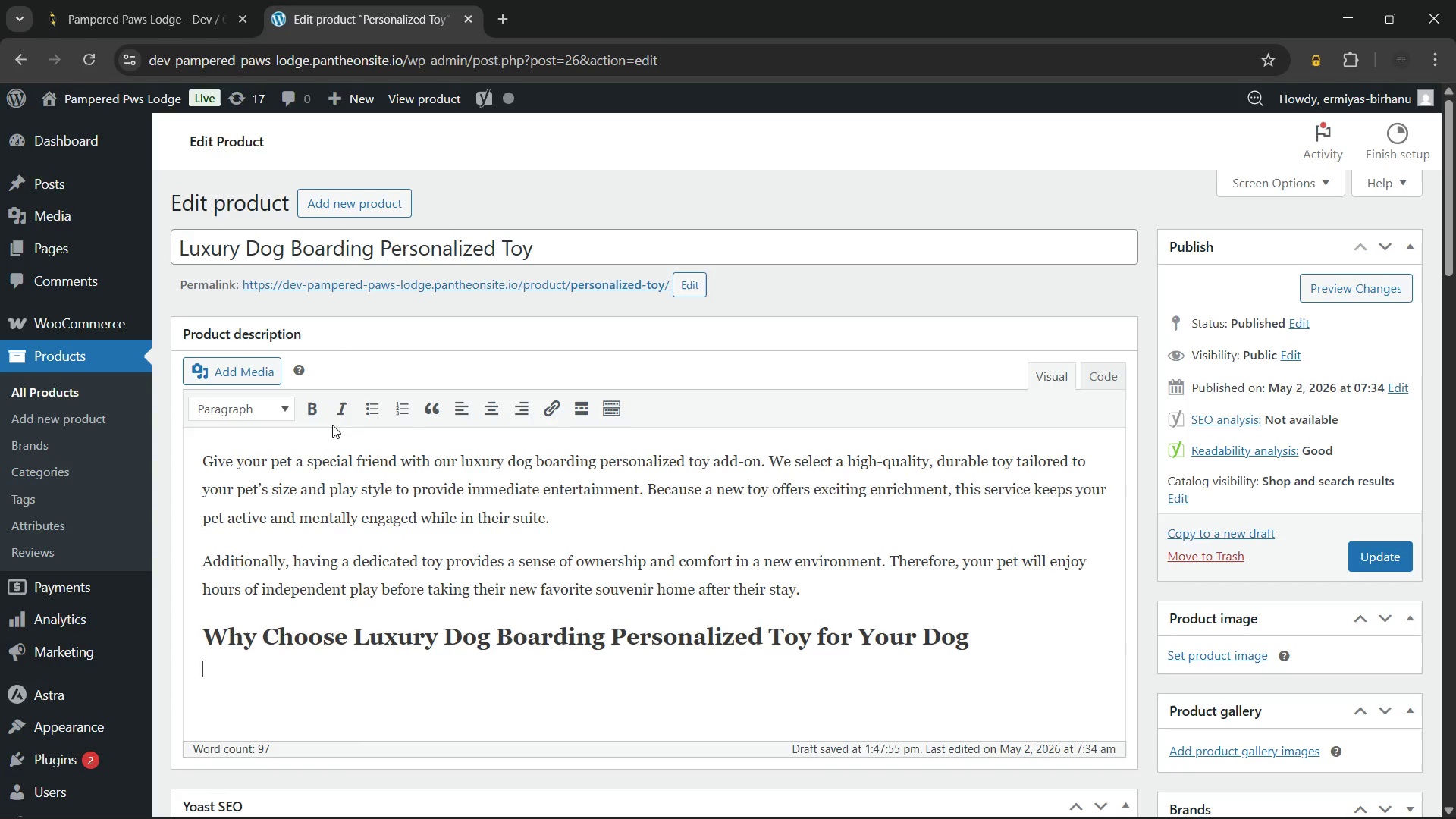 
left_click([372, 409])
 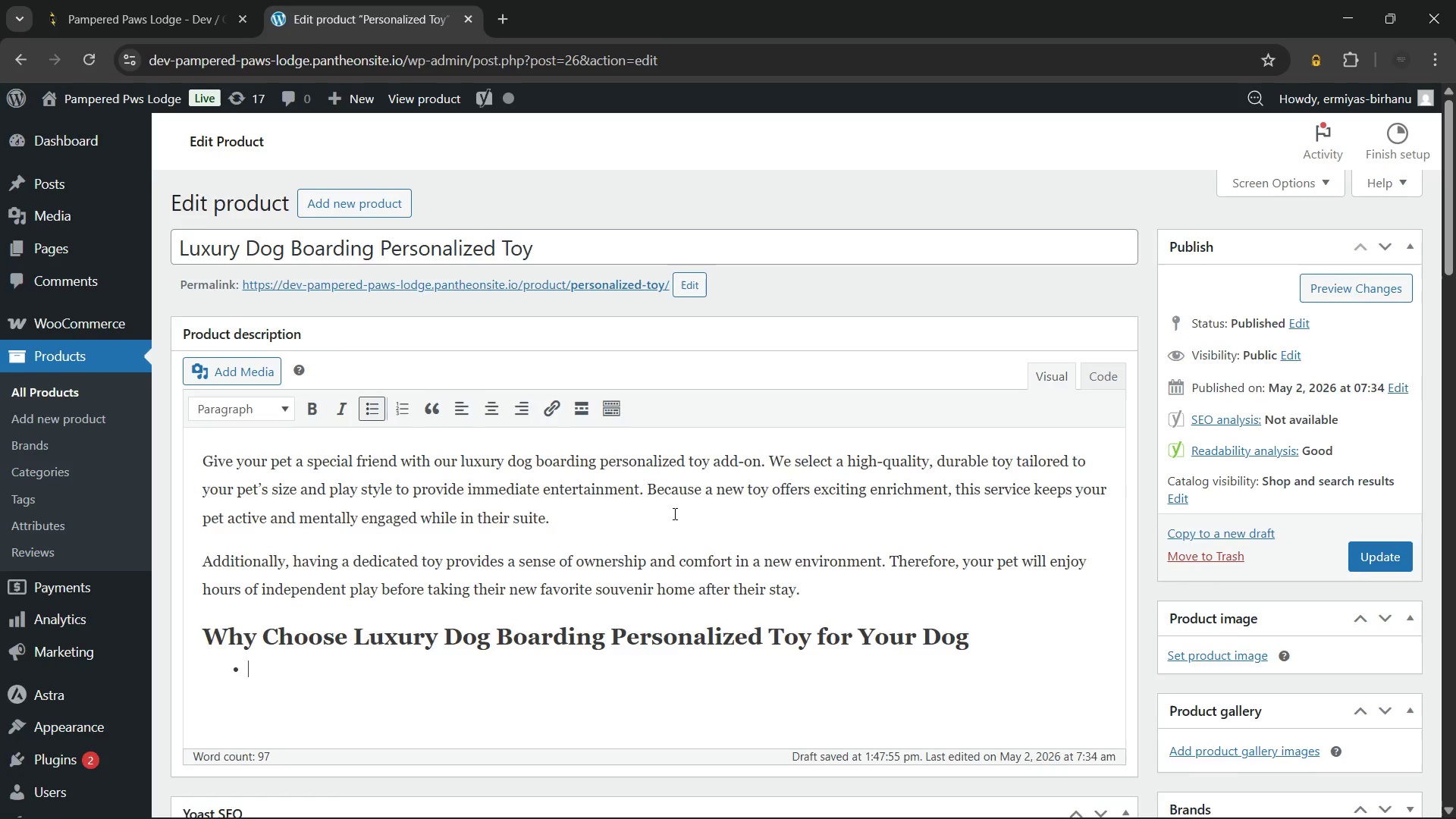 
scroll: coordinate [673, 513], scroll_direction: down, amount: 2.0
 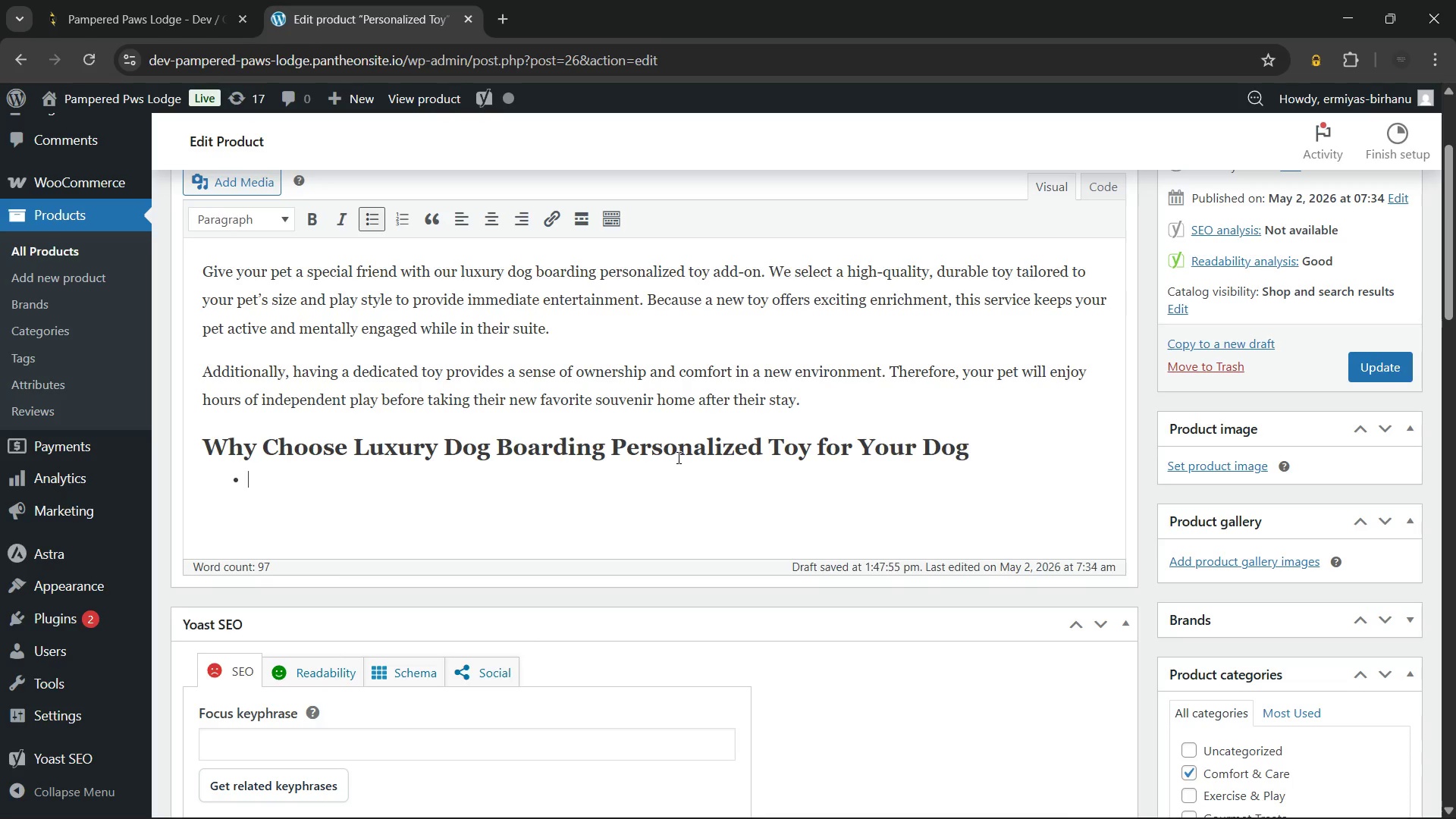 
wait(20.13)
 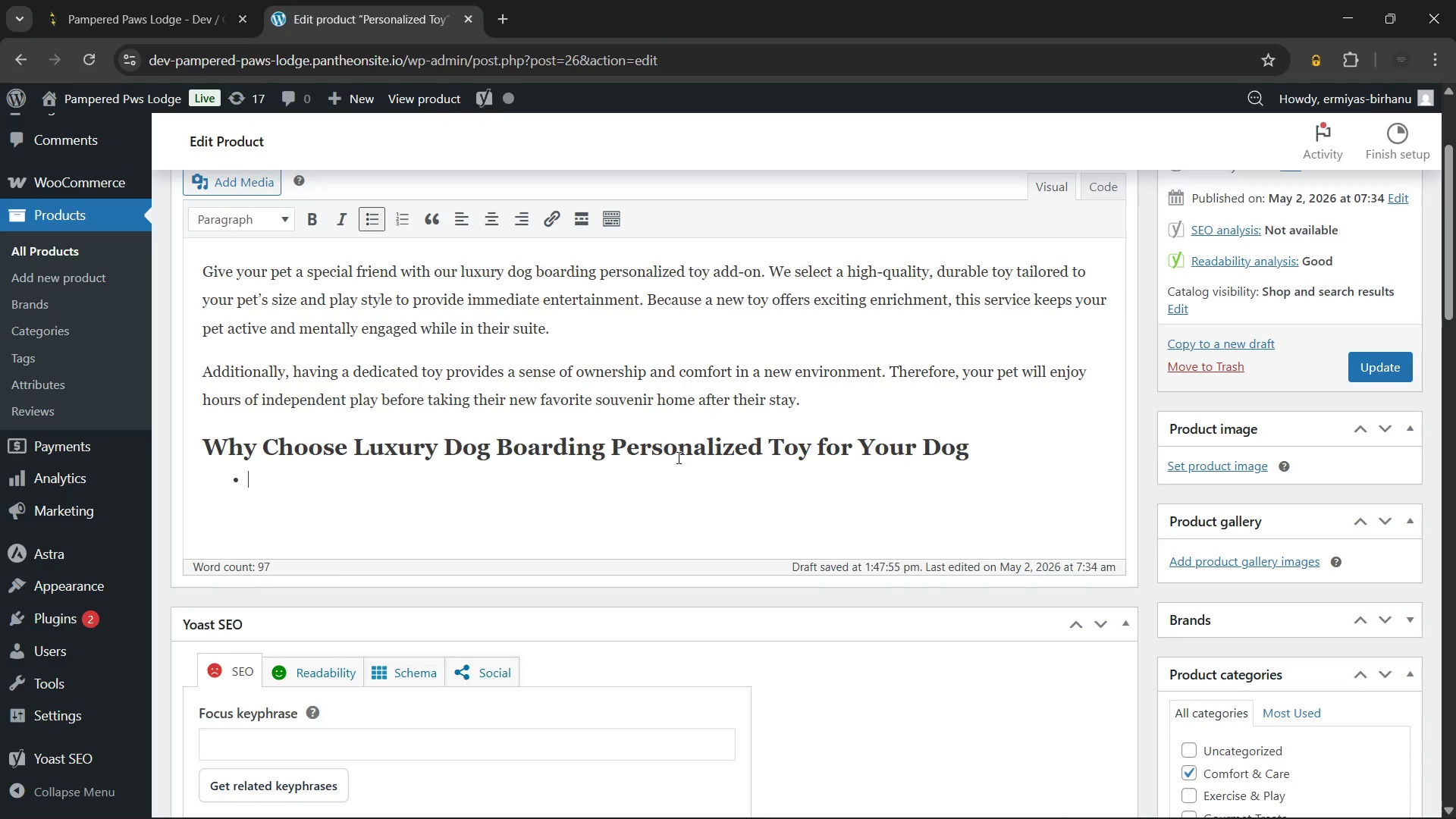 
type(Provides stimulating enrichment through interactive play with a high-quality, durable toy.)
 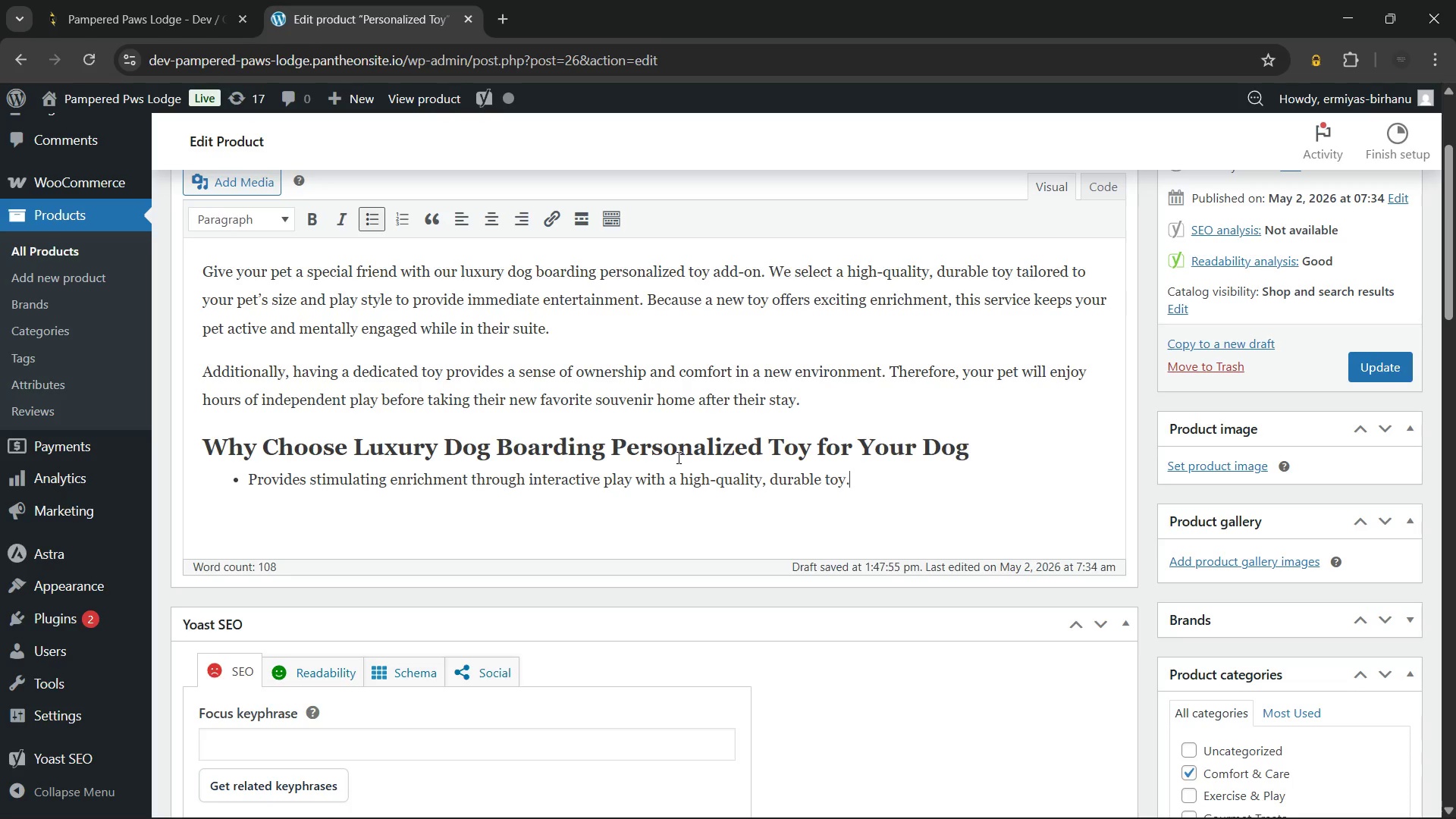 
key(Enter)
 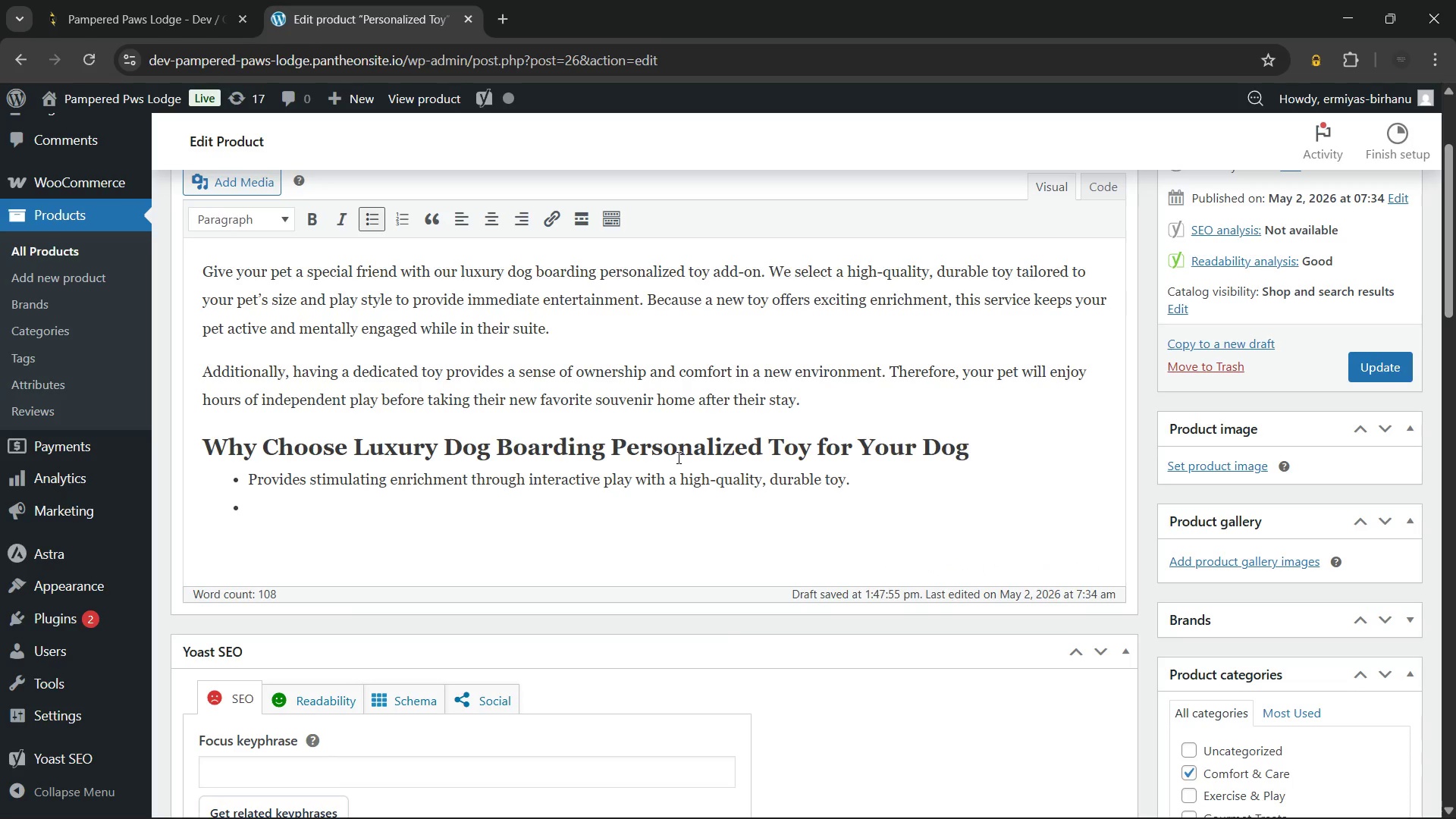 
type(Offers lasting comfort by giving your pet)
 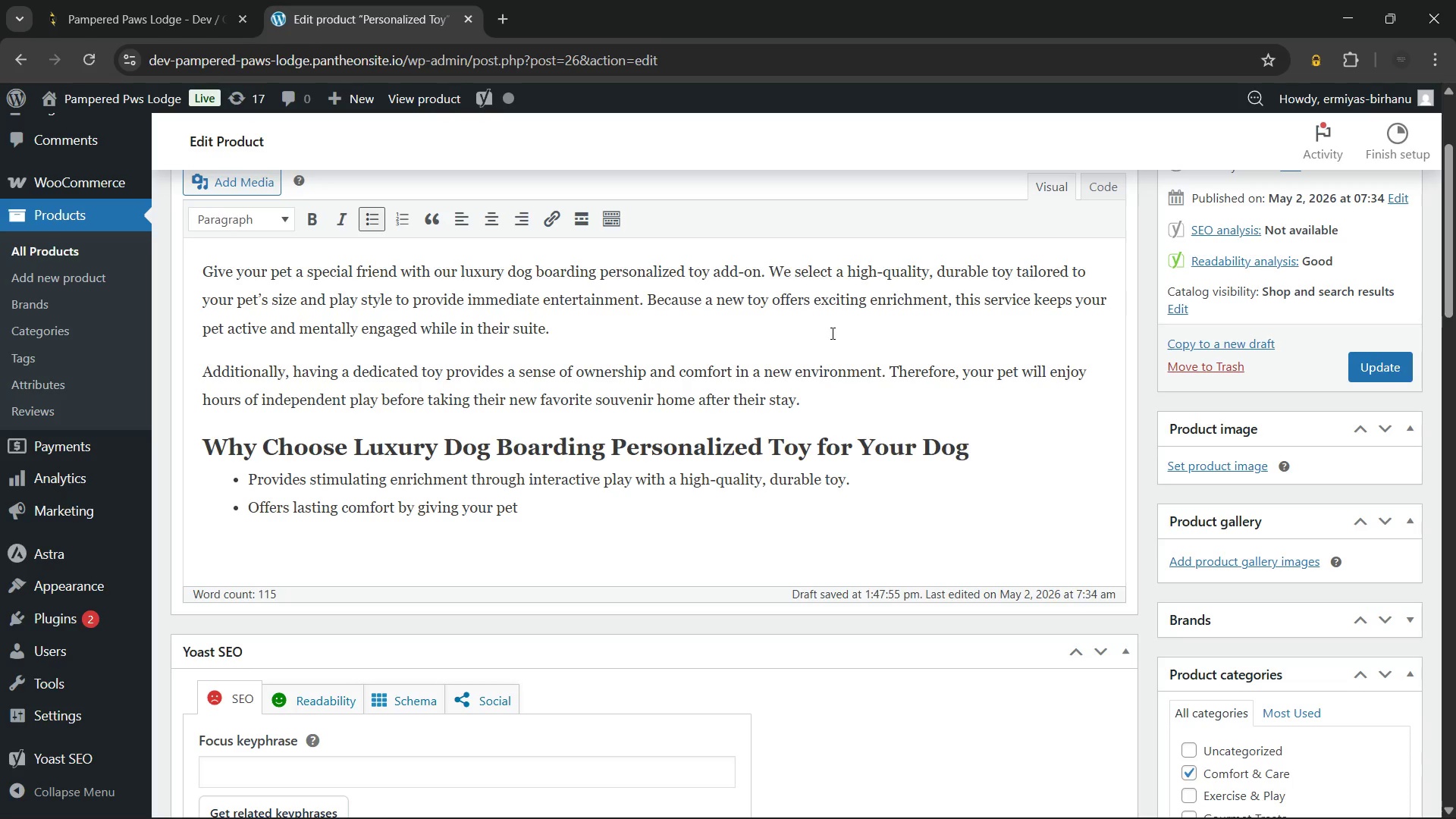 
wait(31.19)
 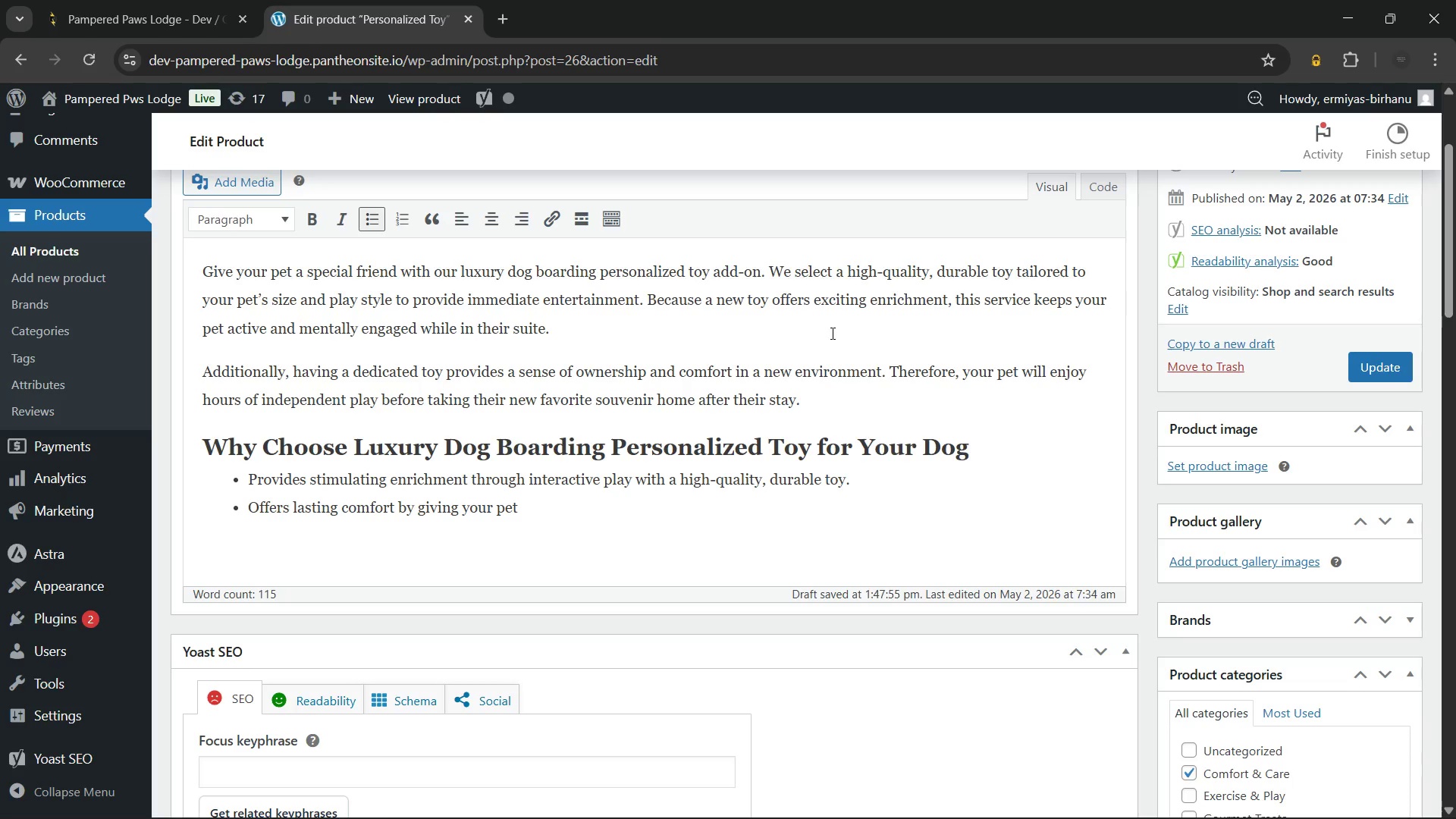 
type( a familiar object during their stay.)
 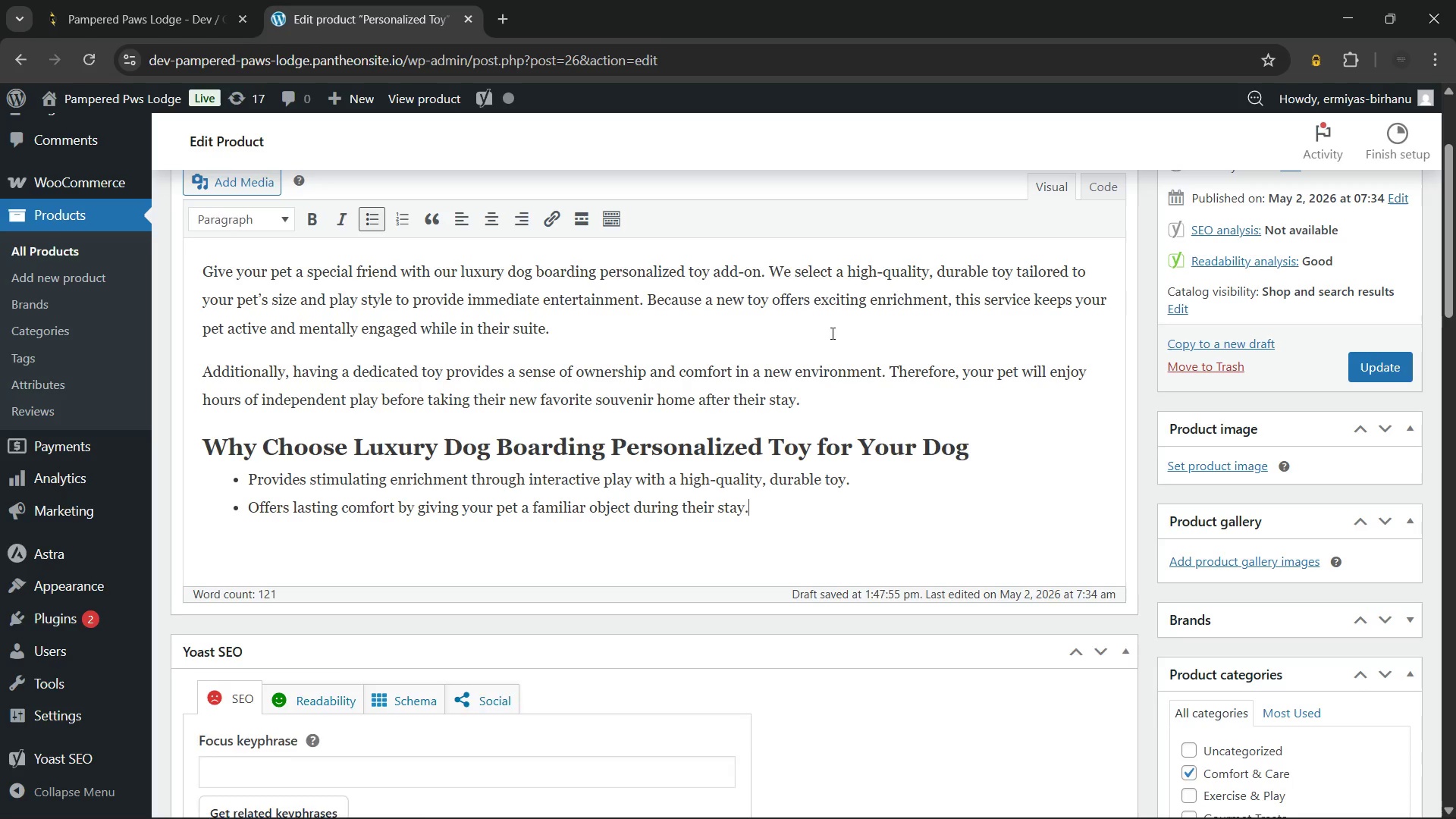 
key(Enter)
 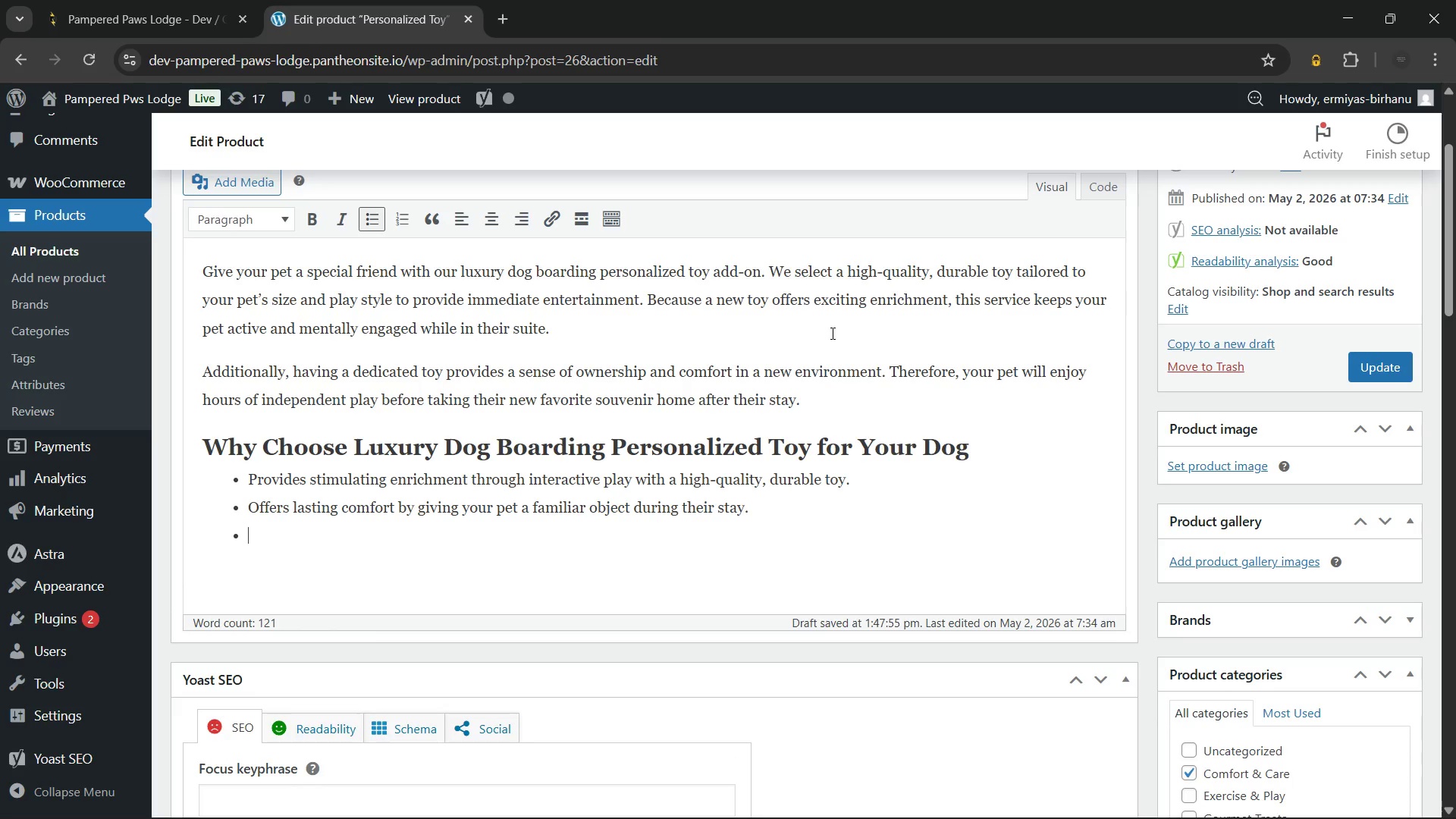 
type(Features safe, non-toxic materials designed to withstand enthusiastic chewing and tossing.)
 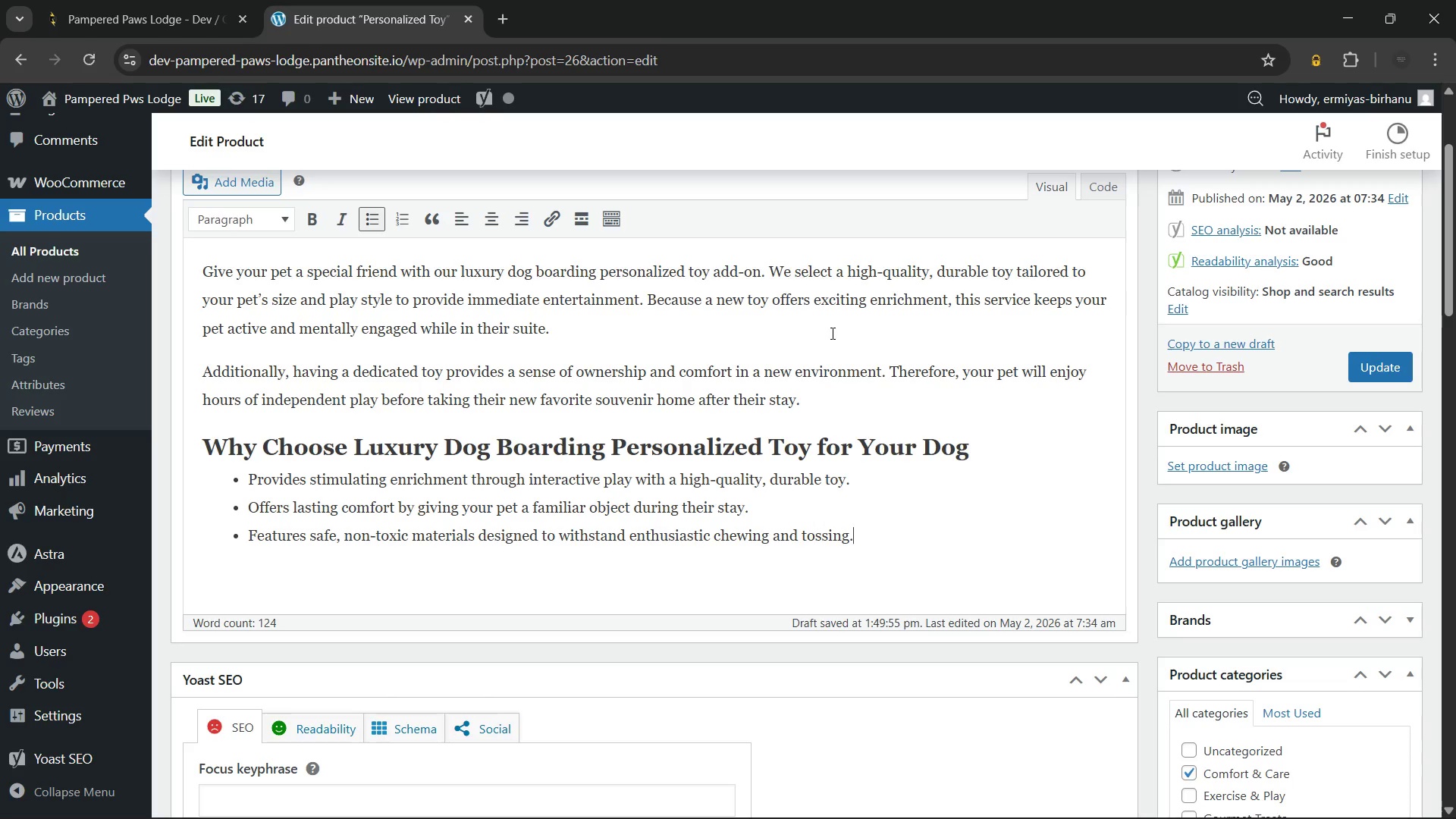 
key(Enter)
 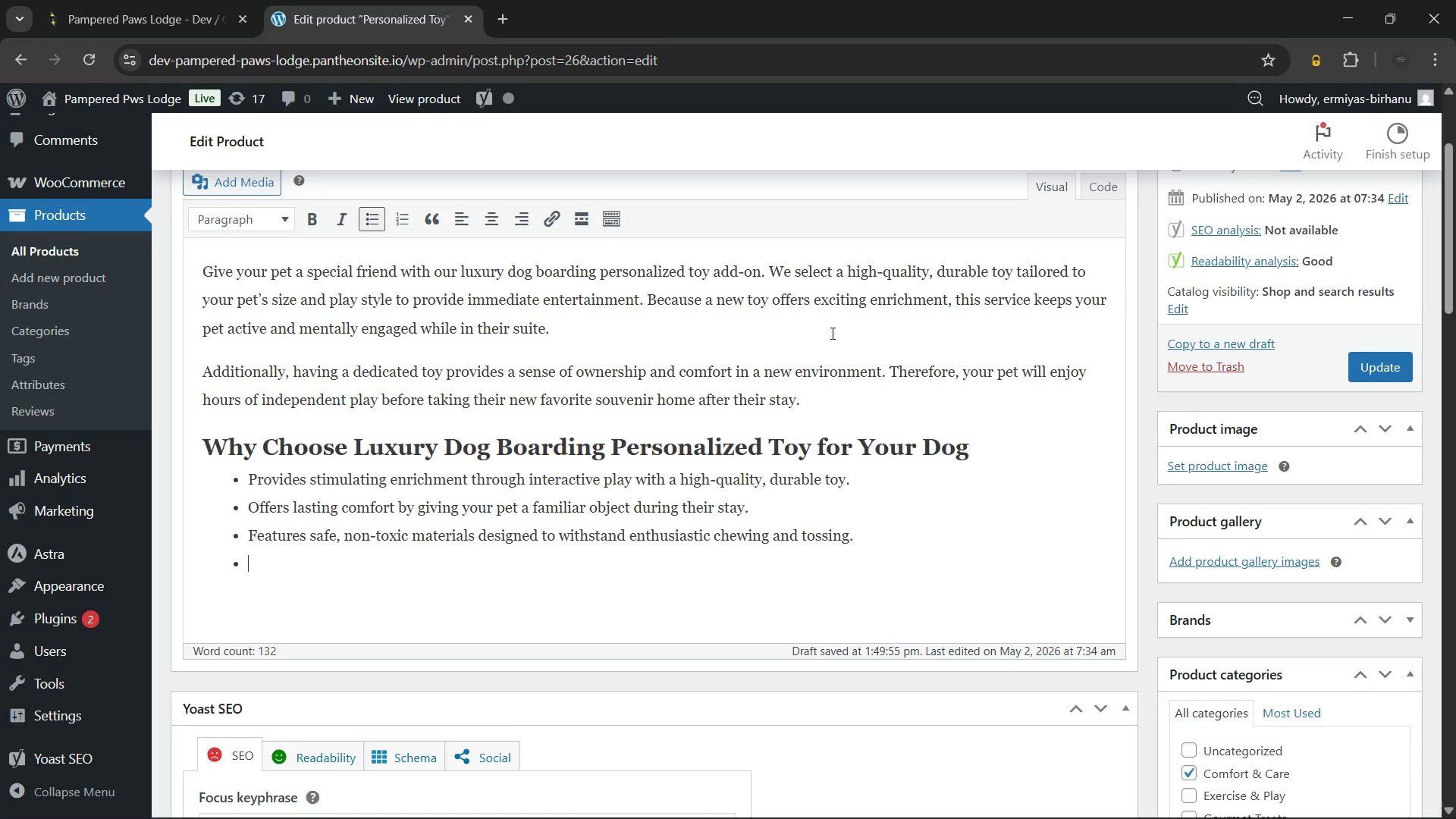 
type(Serves as a wonderful souvenir)
 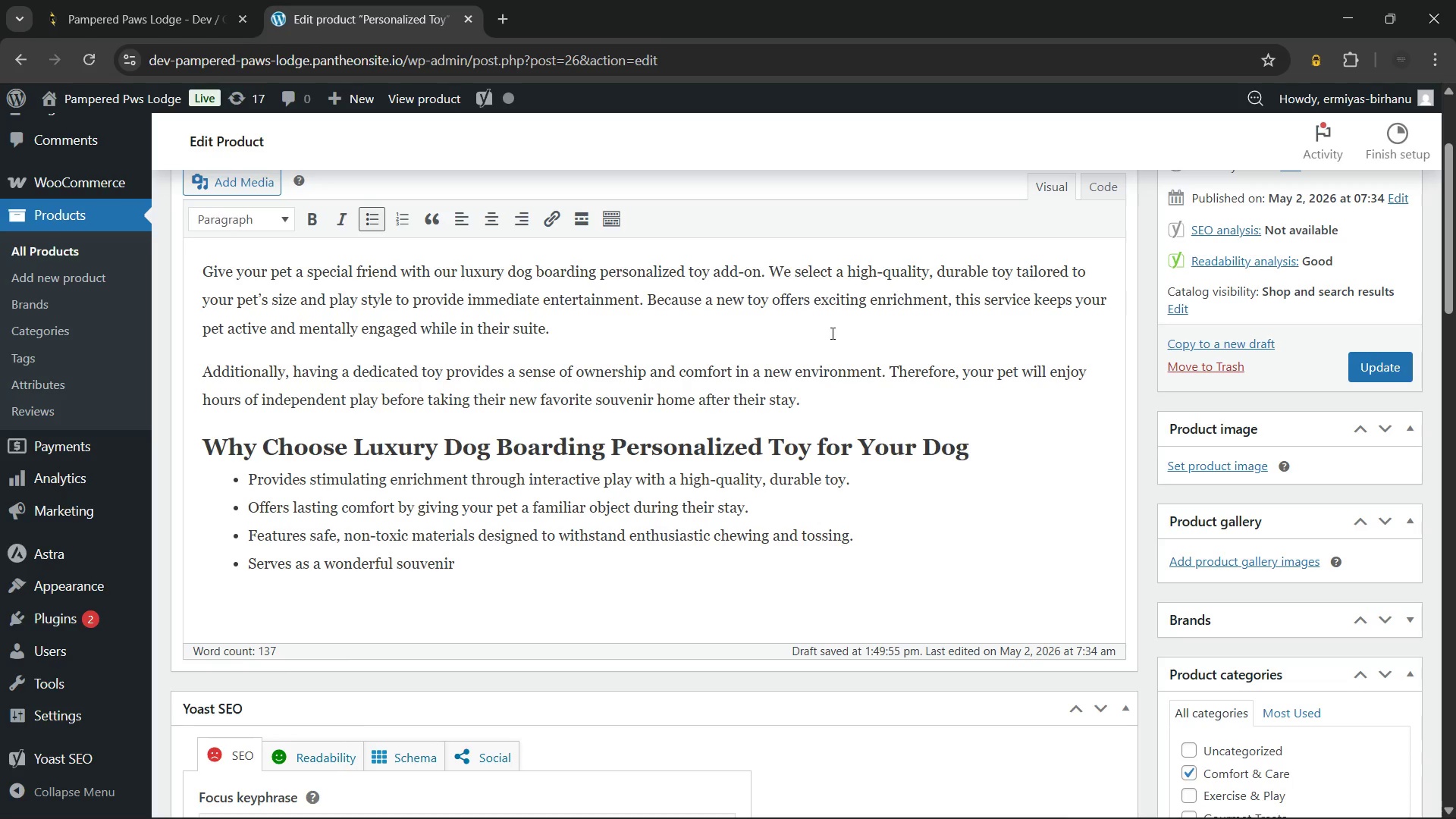 
wait(13.0)
 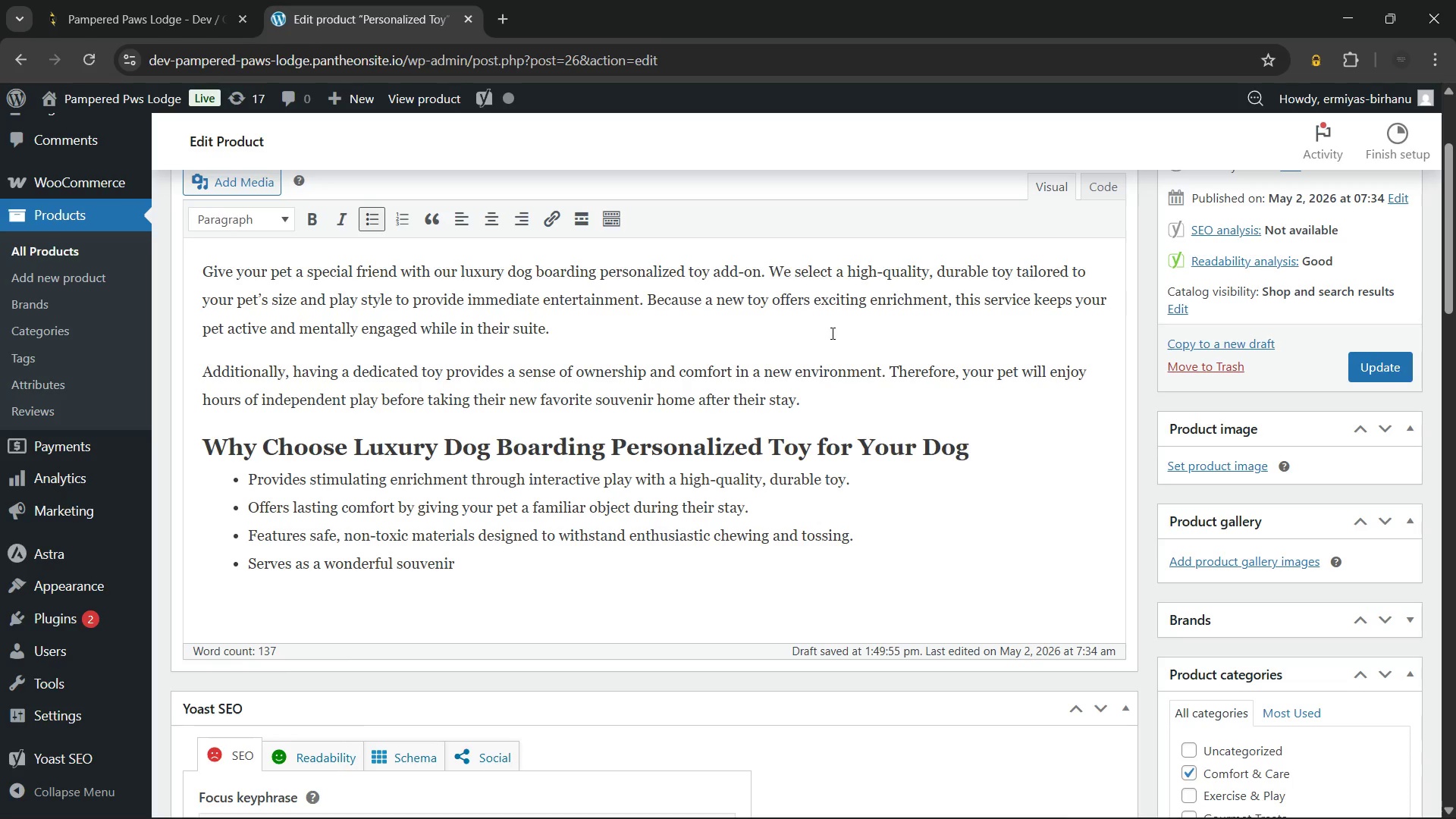 
type( of your pet's luxury staycation at our lodge.)
 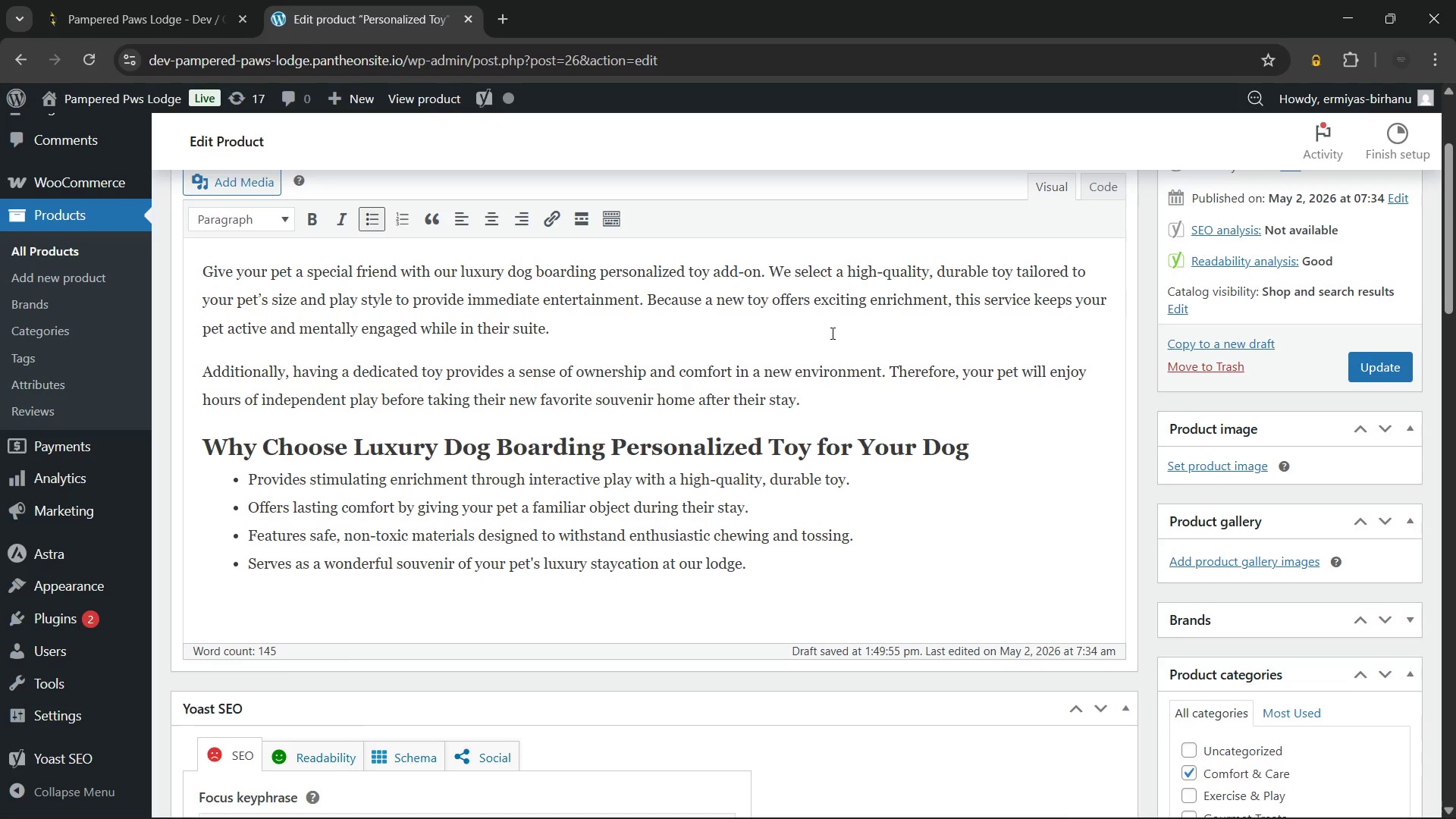 
key(Enter)
 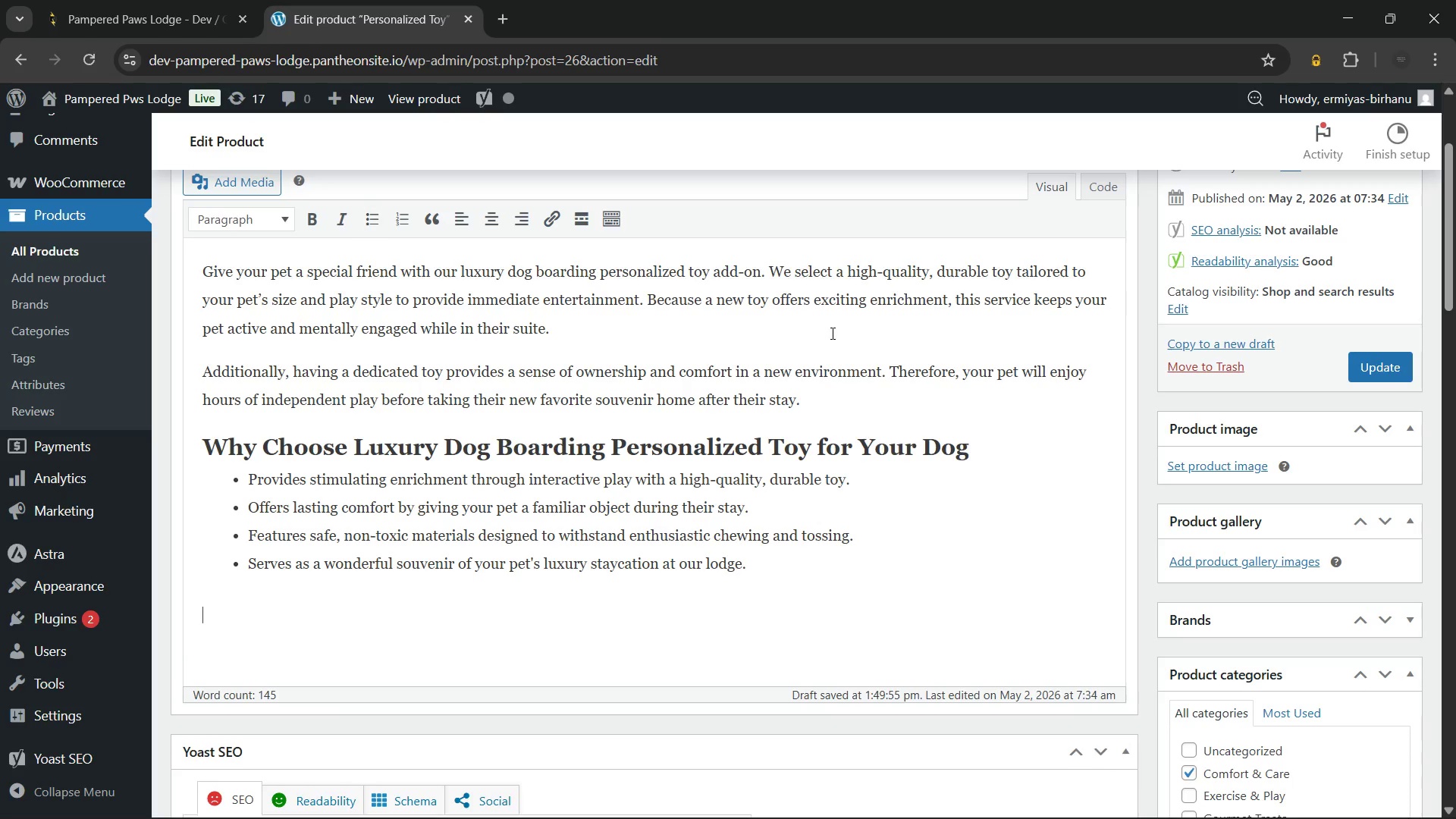 
key(Enter)
 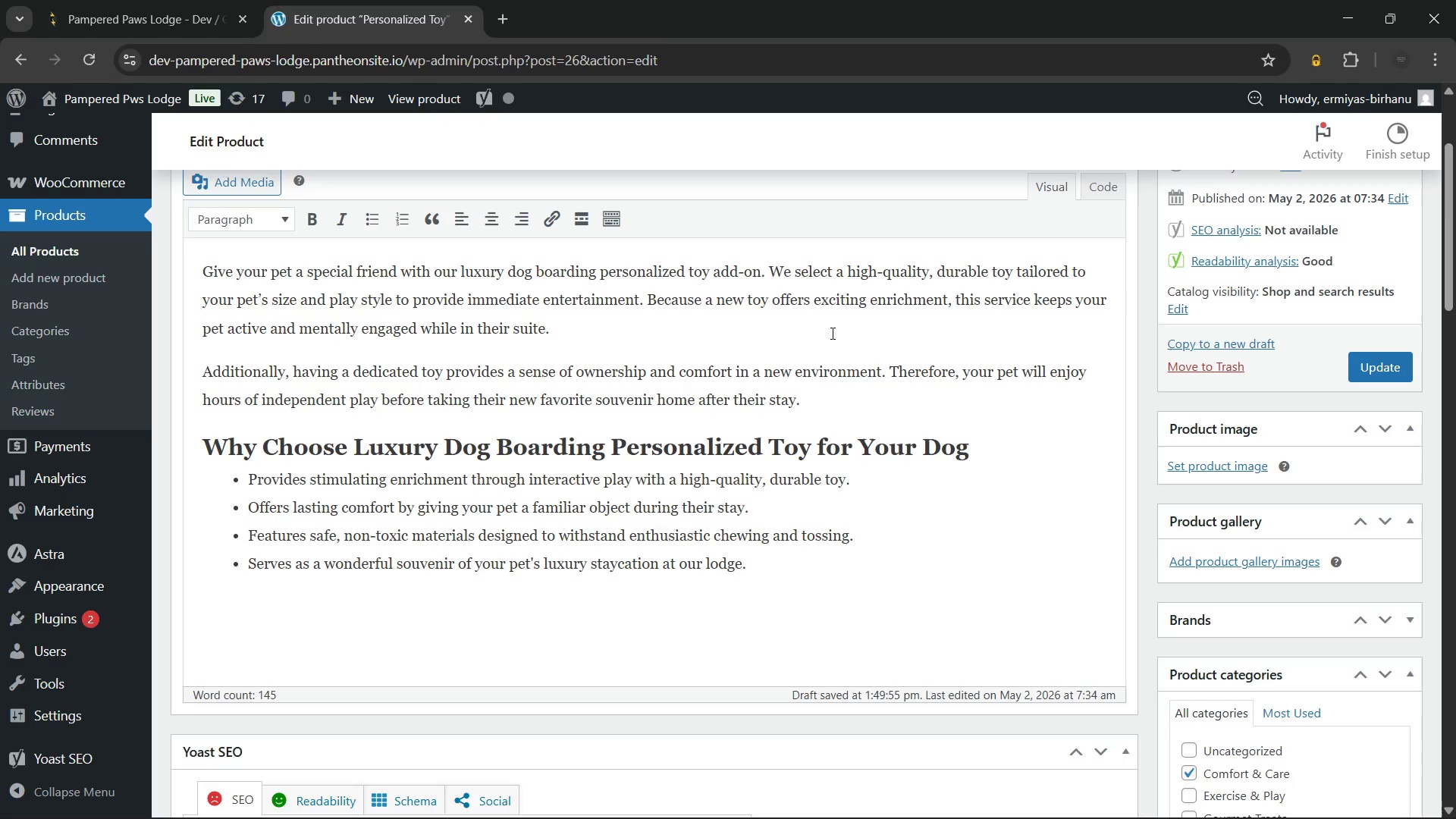 
type(Our team in)
key(Backspace)
key(Backspace)
key(Backspace)
type( introduces)
 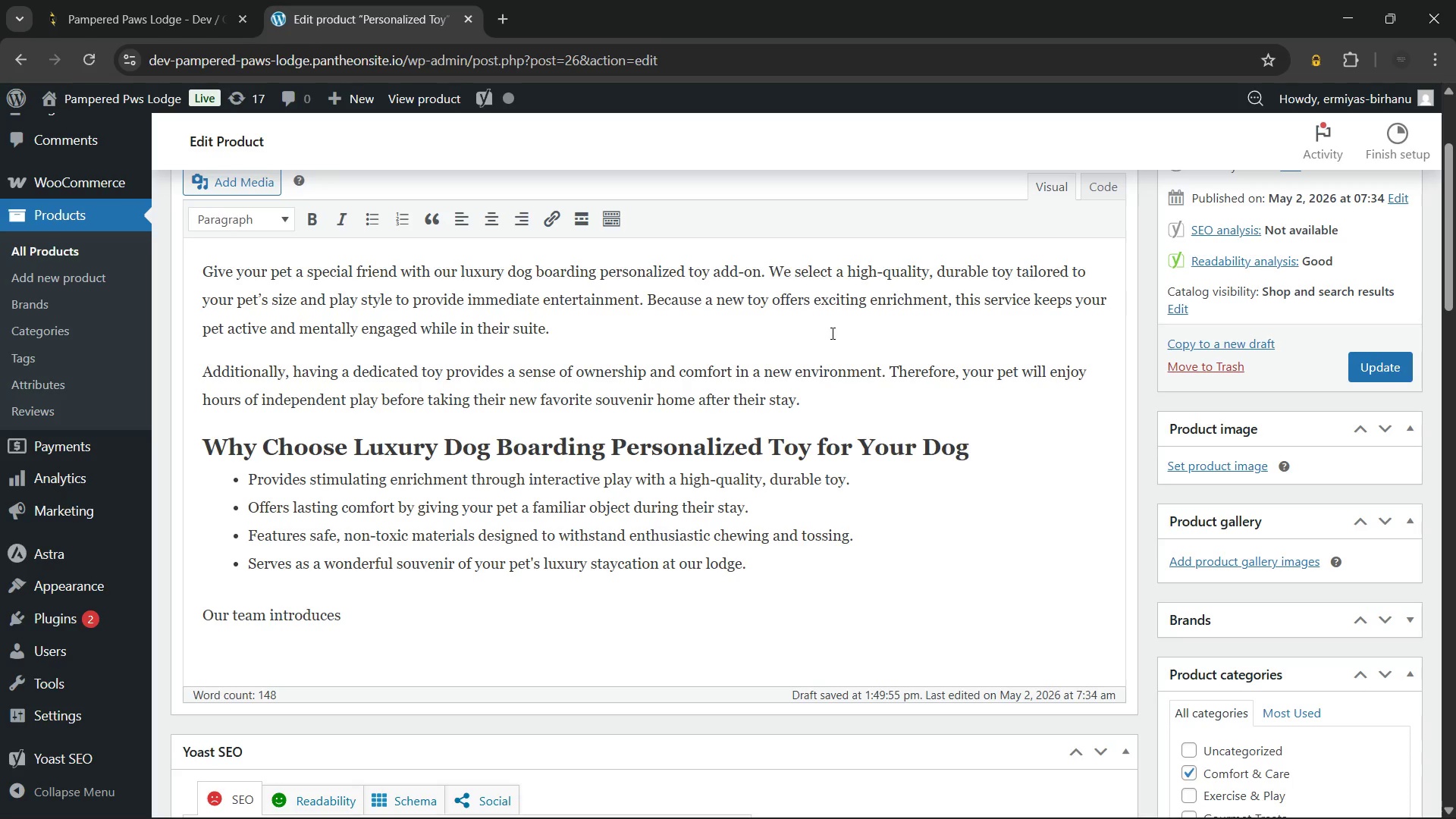 
type( the tod)
key(Backspace)
type(y during your pet's first afternoon to encourage immediate engagement. Meanwhile, we monitor their play to ensure they are having a blast. Order this gift today.)
 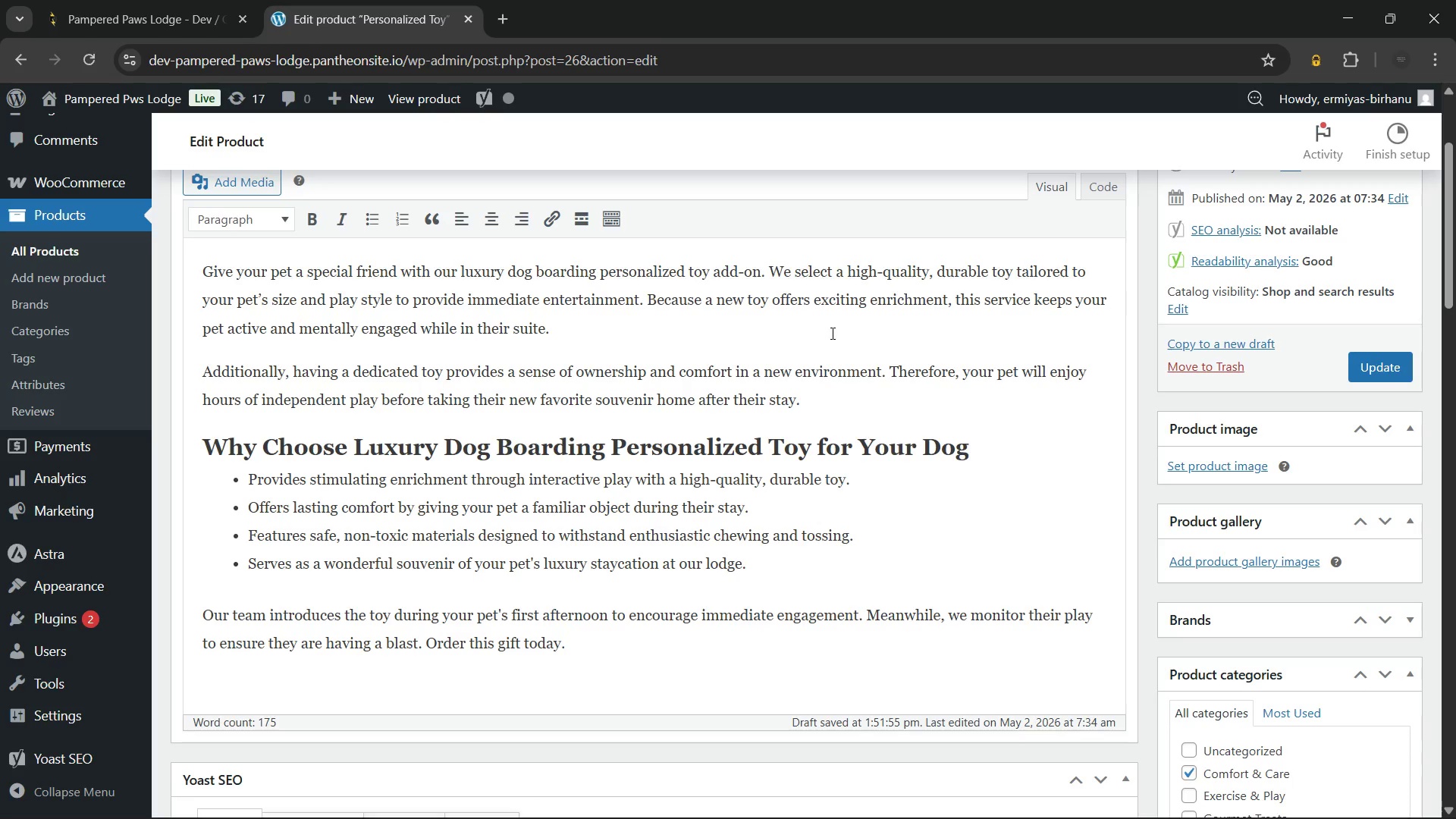 
wait(25.62)
 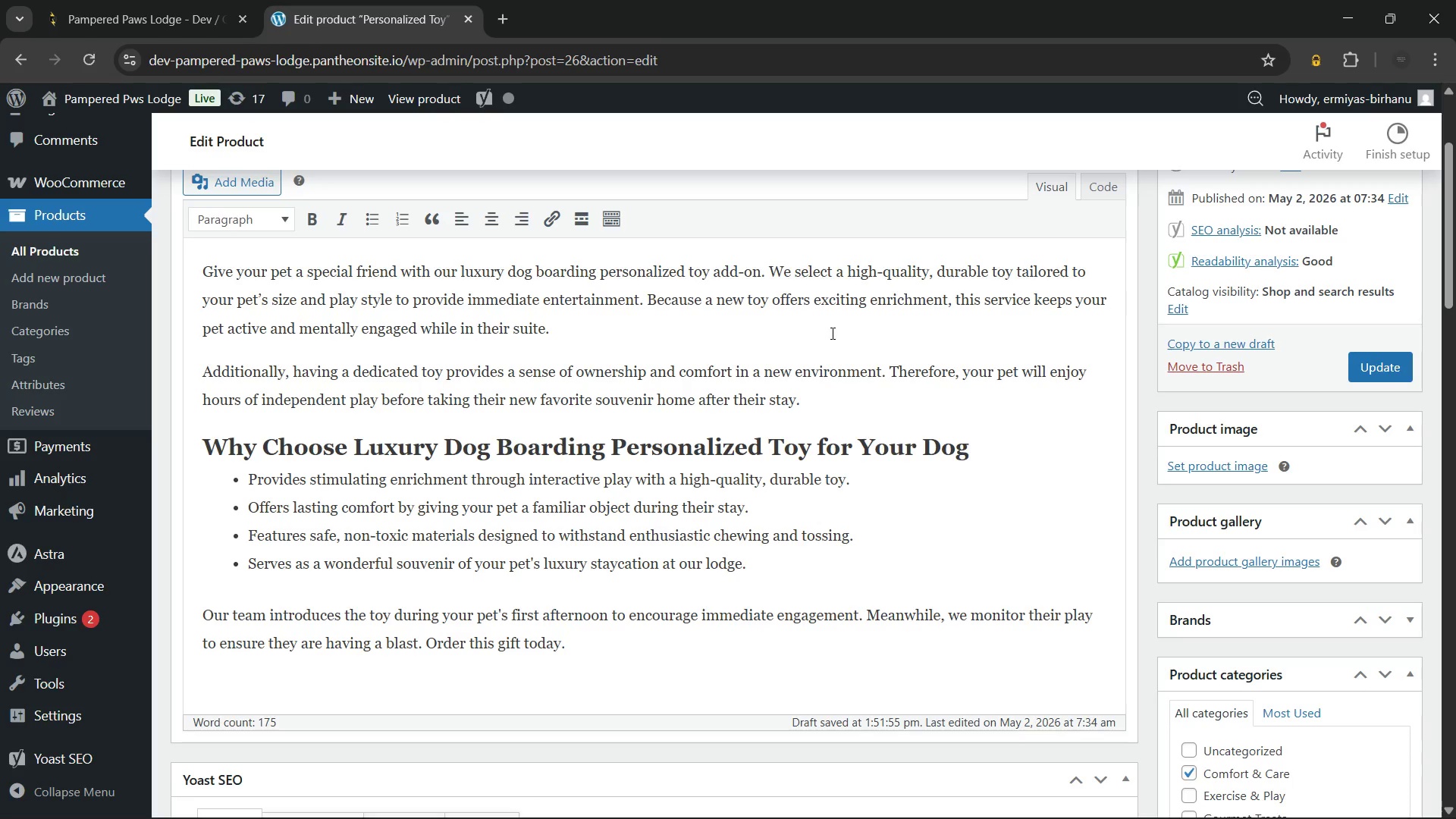 
left_click([466, 277])
 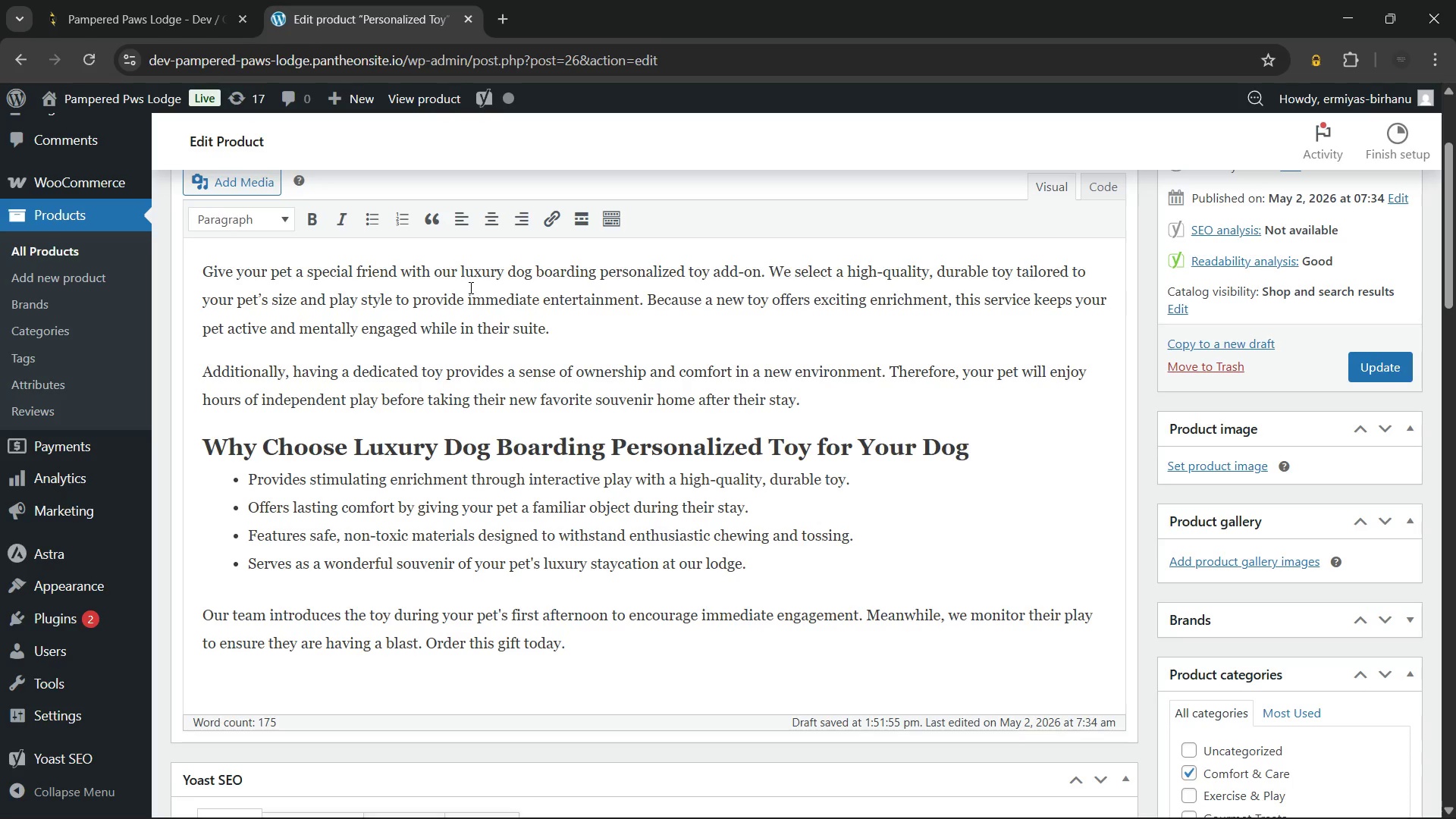 
key(Backspace)
 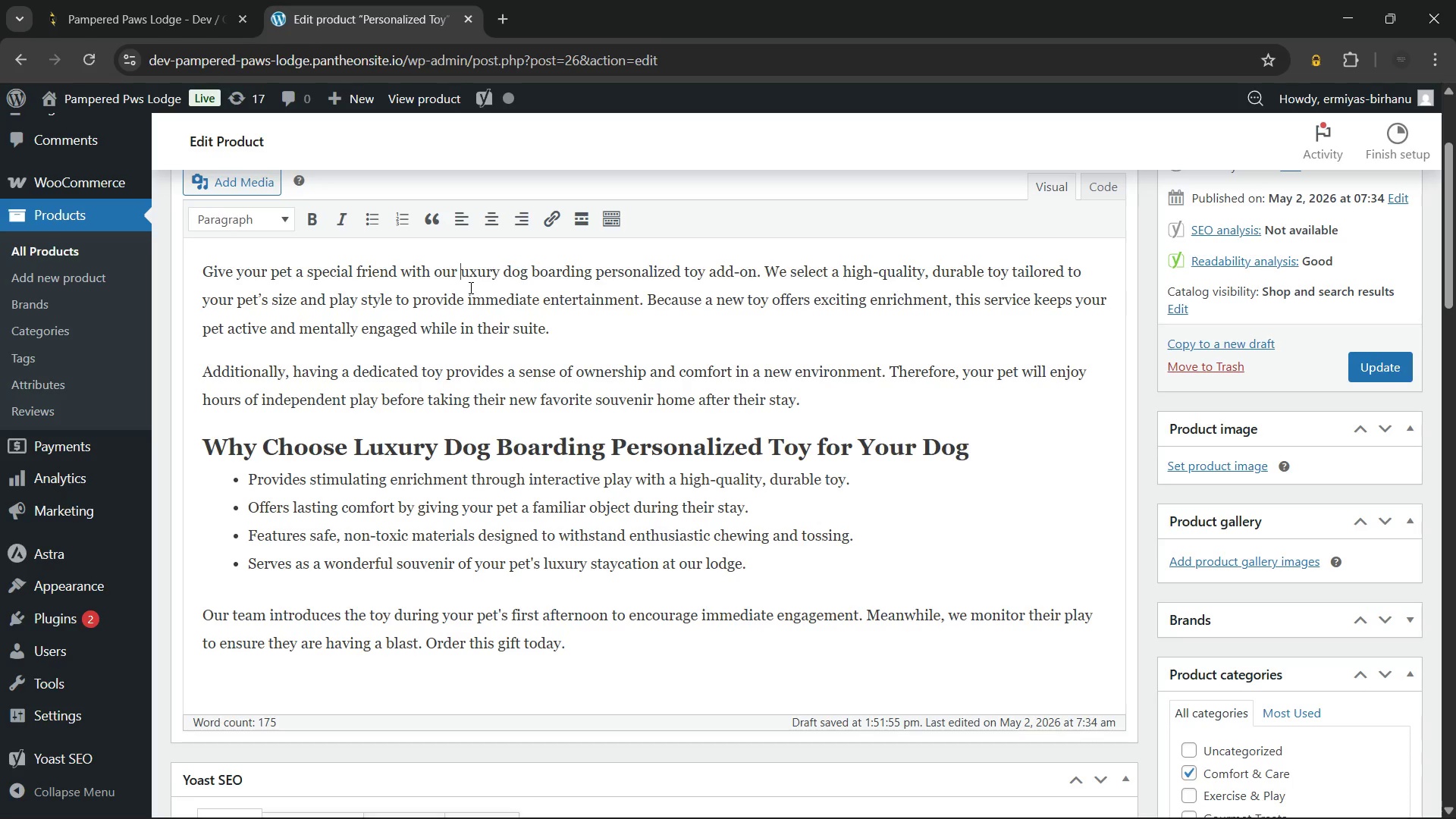 
key(Shift+L)
 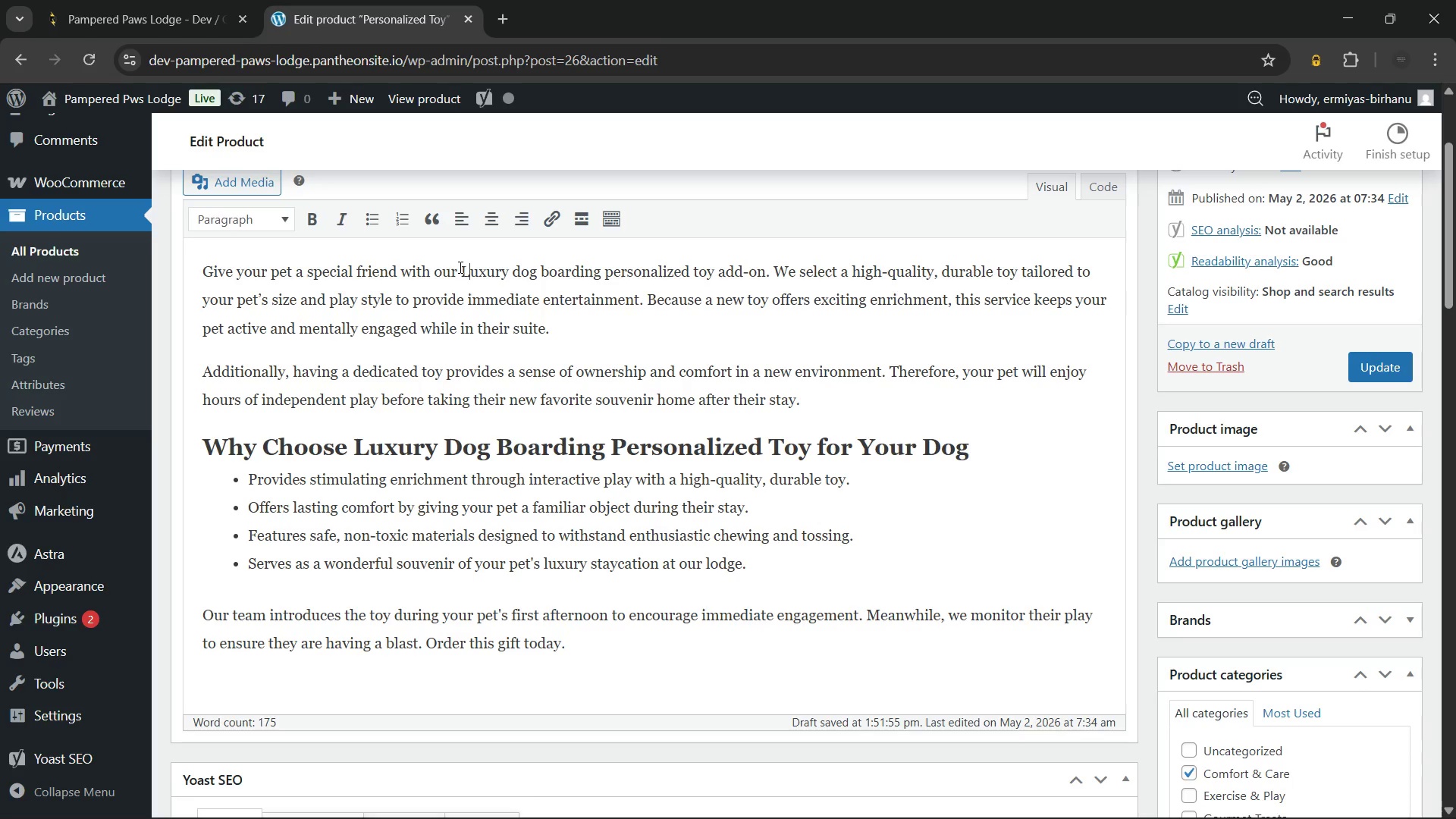 
left_click_drag(start_coordinate=[459, 267], to_coordinate=[706, 283])
 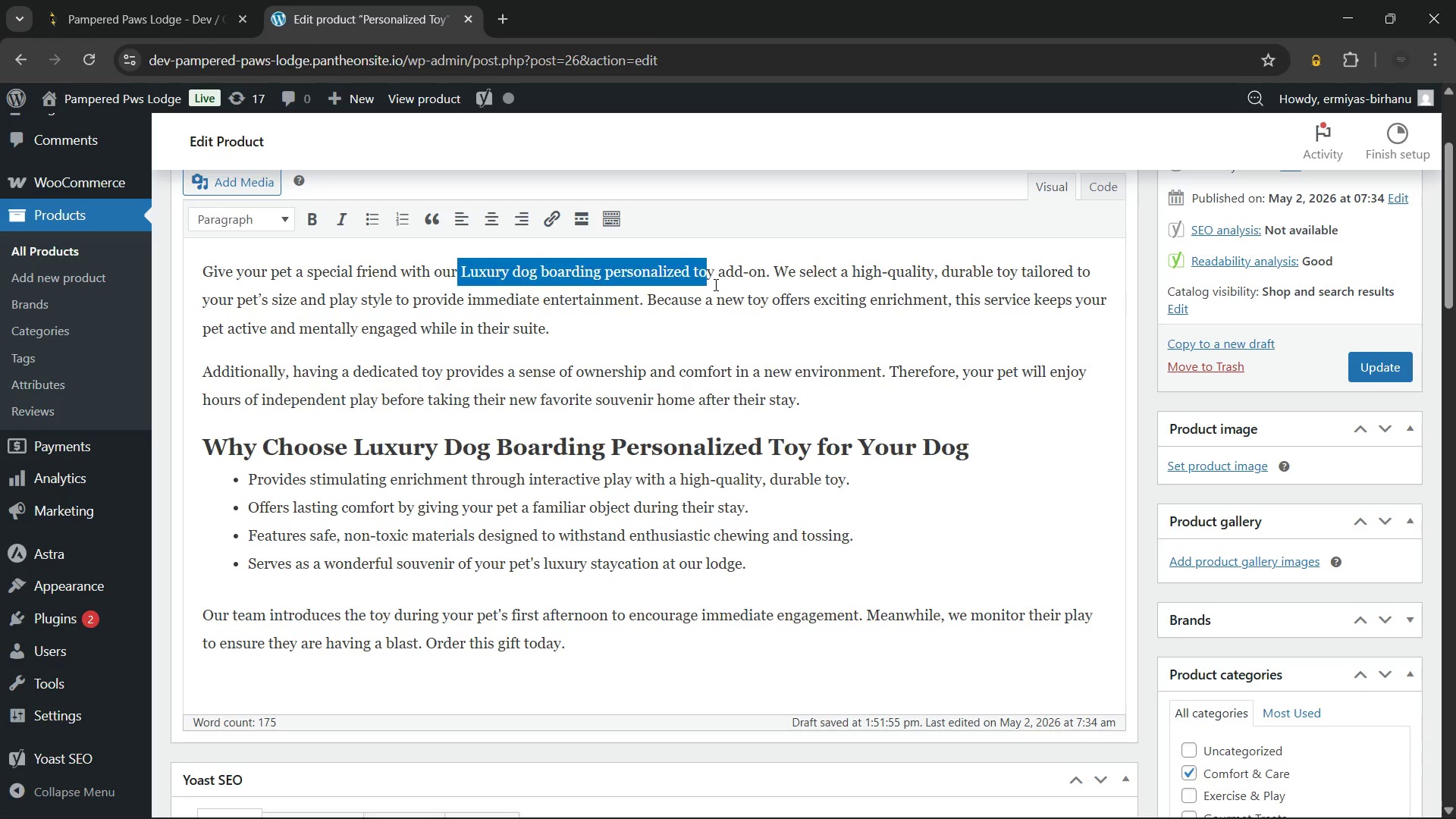 
key(Shift+ArrowRight)
 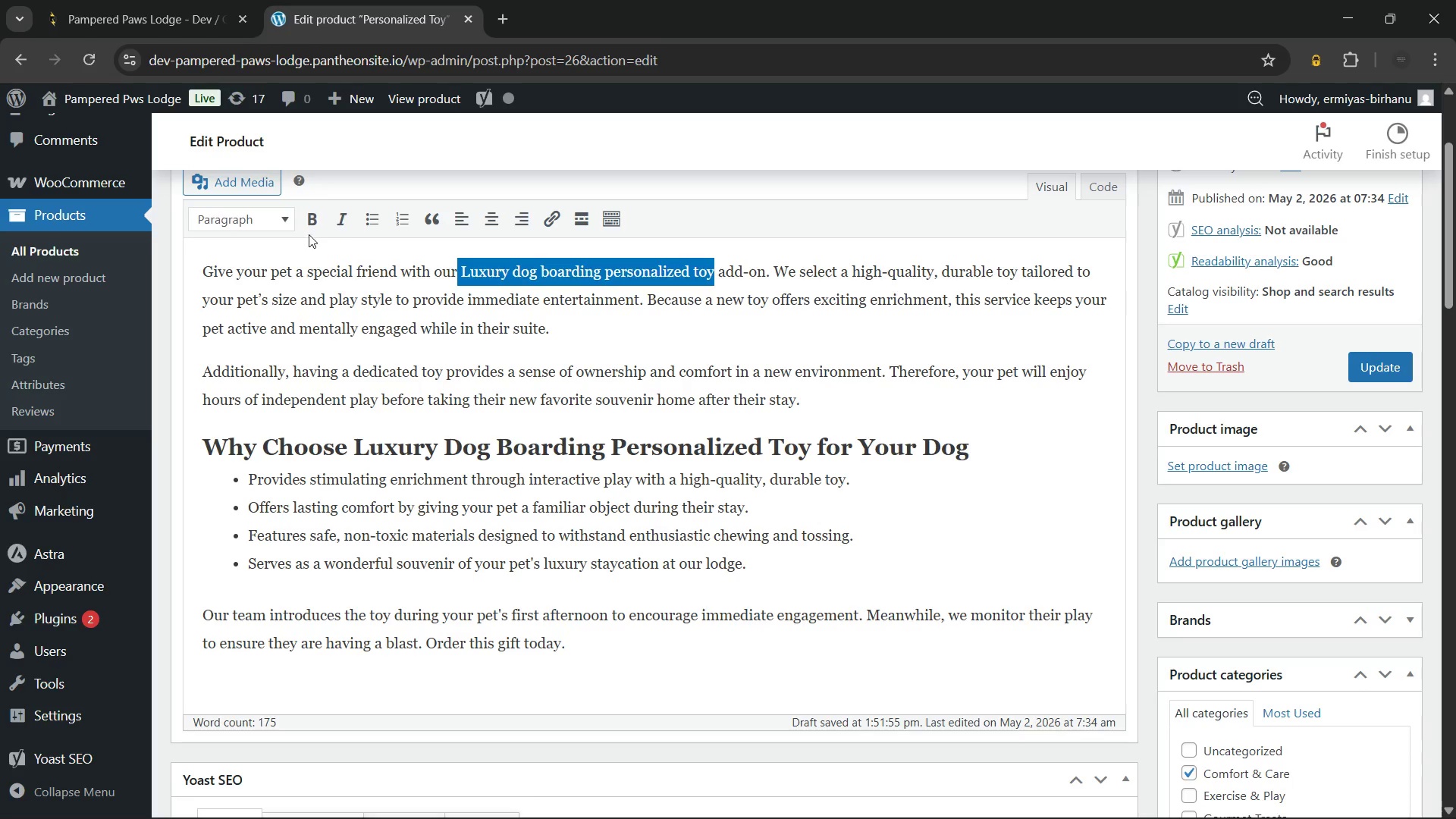 
left_click([309, 222])
 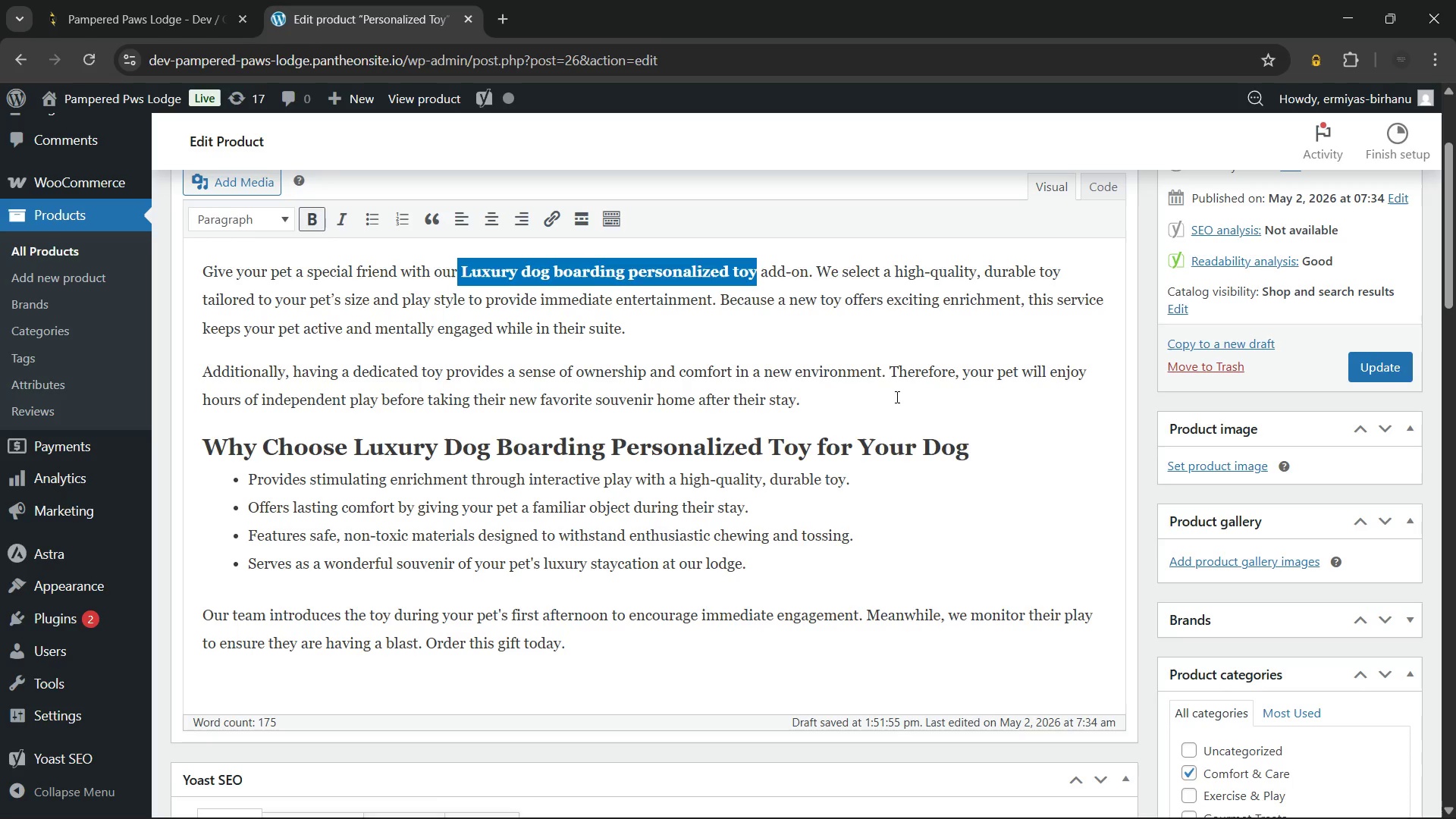 
left_click([896, 397])
 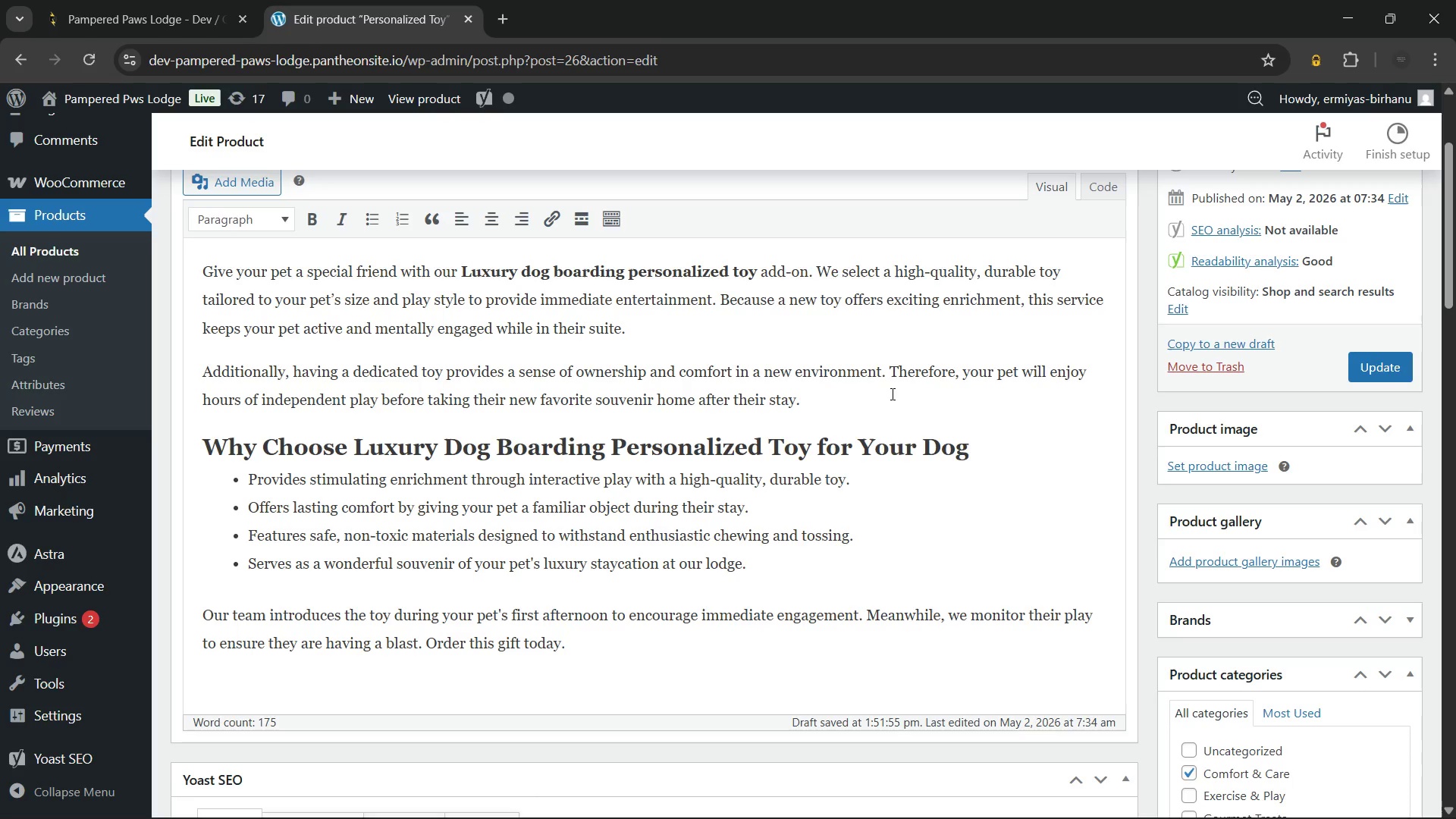 
wait(16.34)
 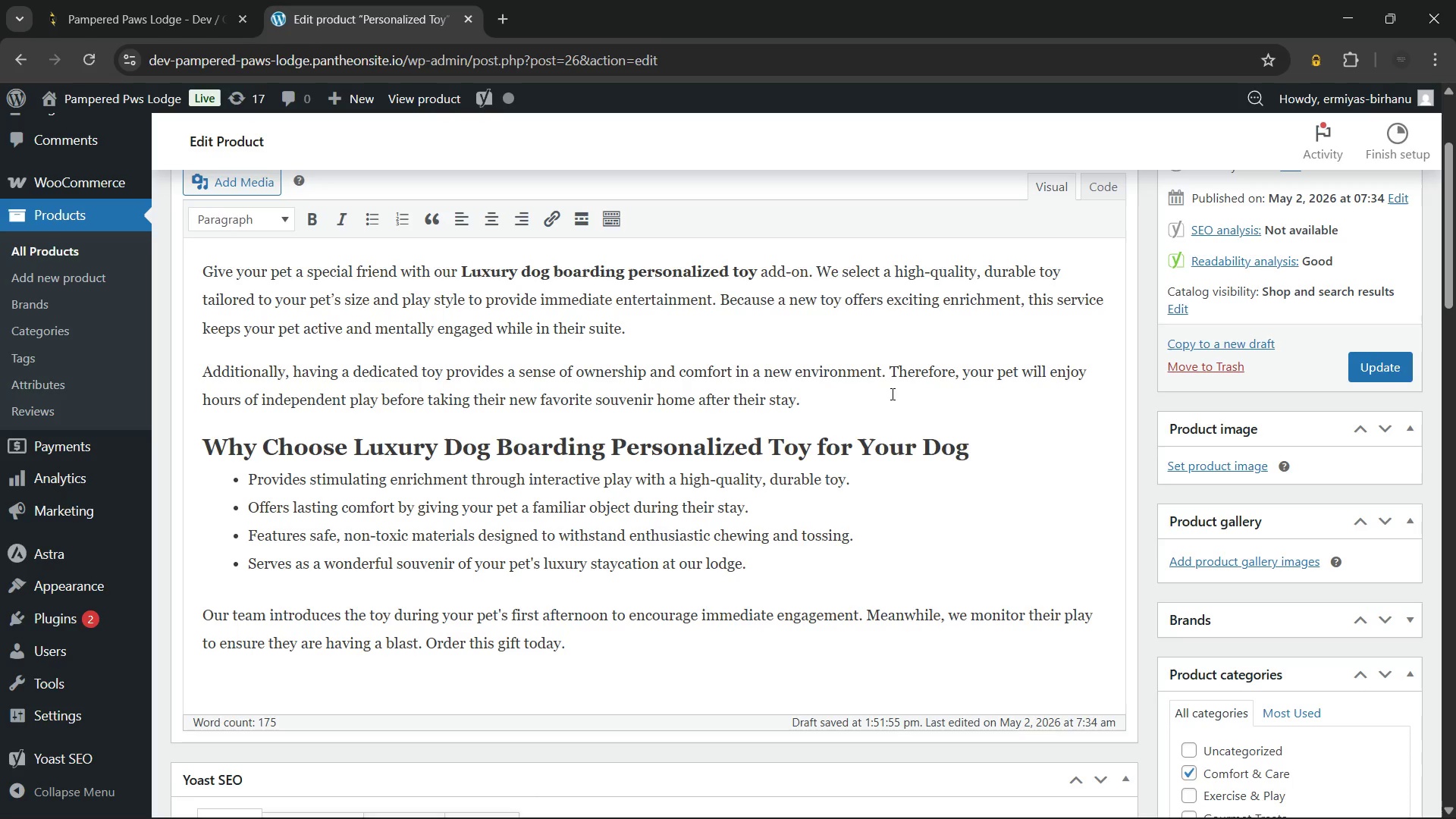 
double_click([810, 572])
 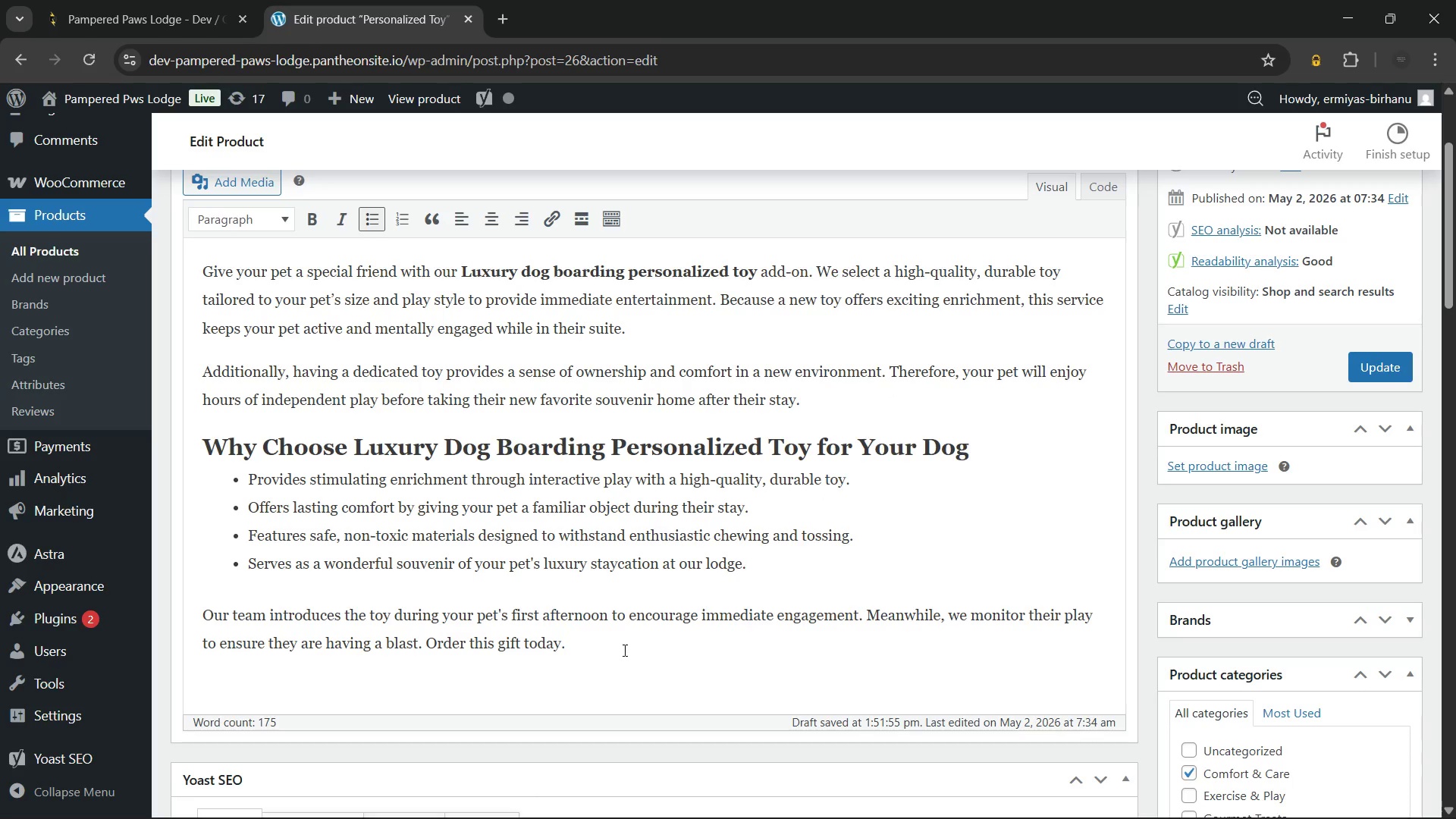 
left_click([623, 651])
 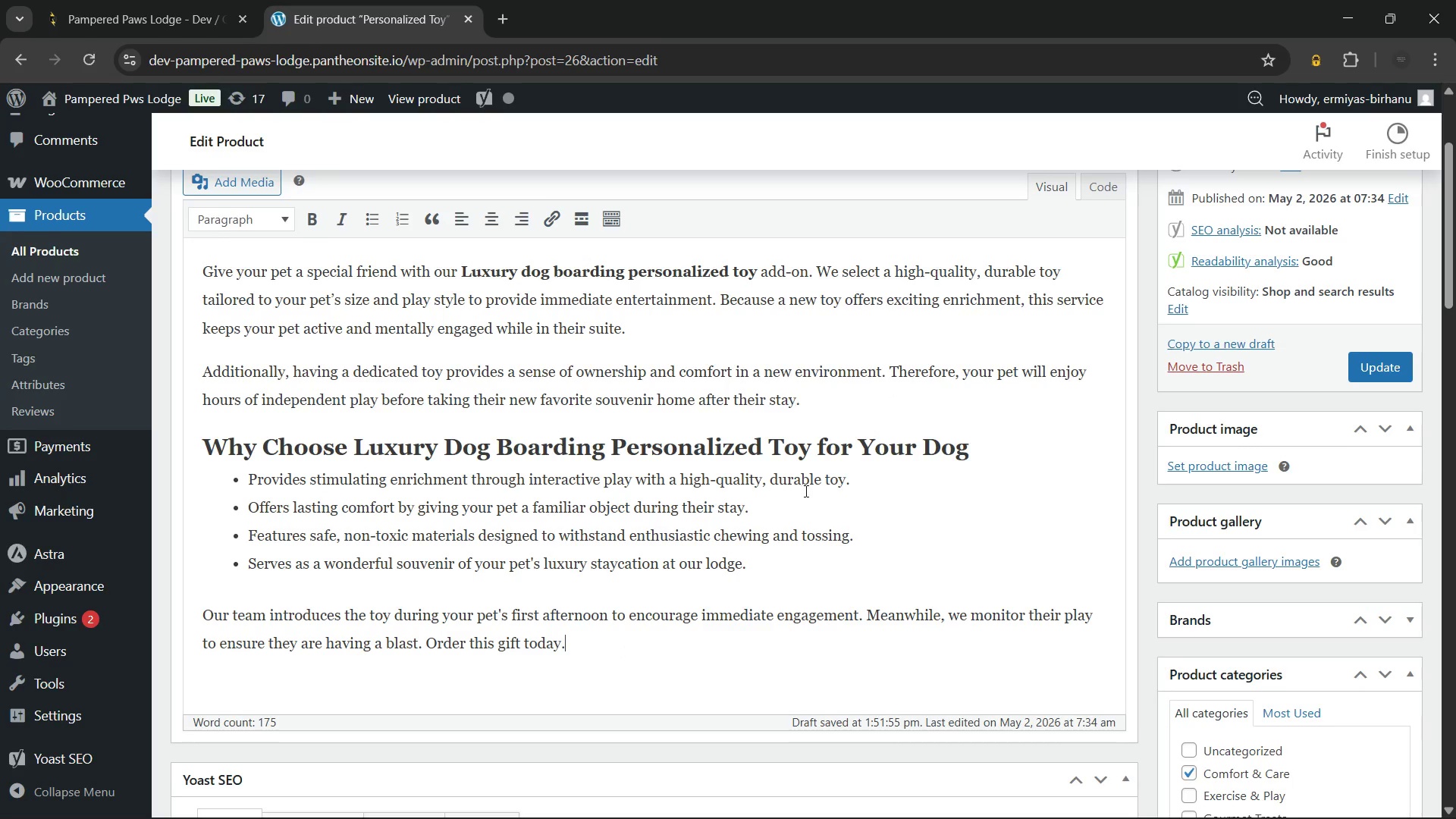 
scroll: coordinate [802, 491], scroll_direction: up, amount: 3.0
 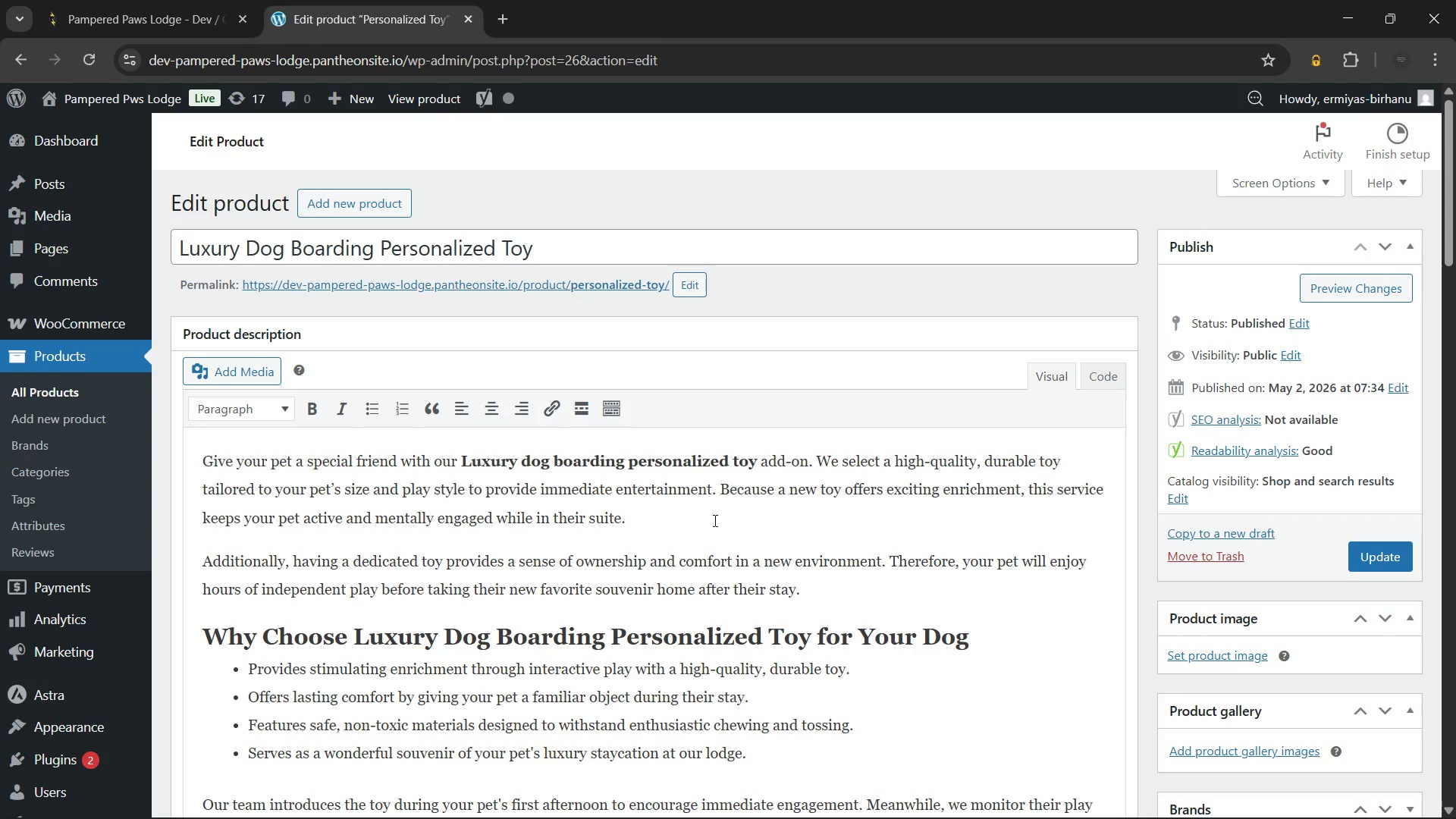 
left_click([714, 524])
 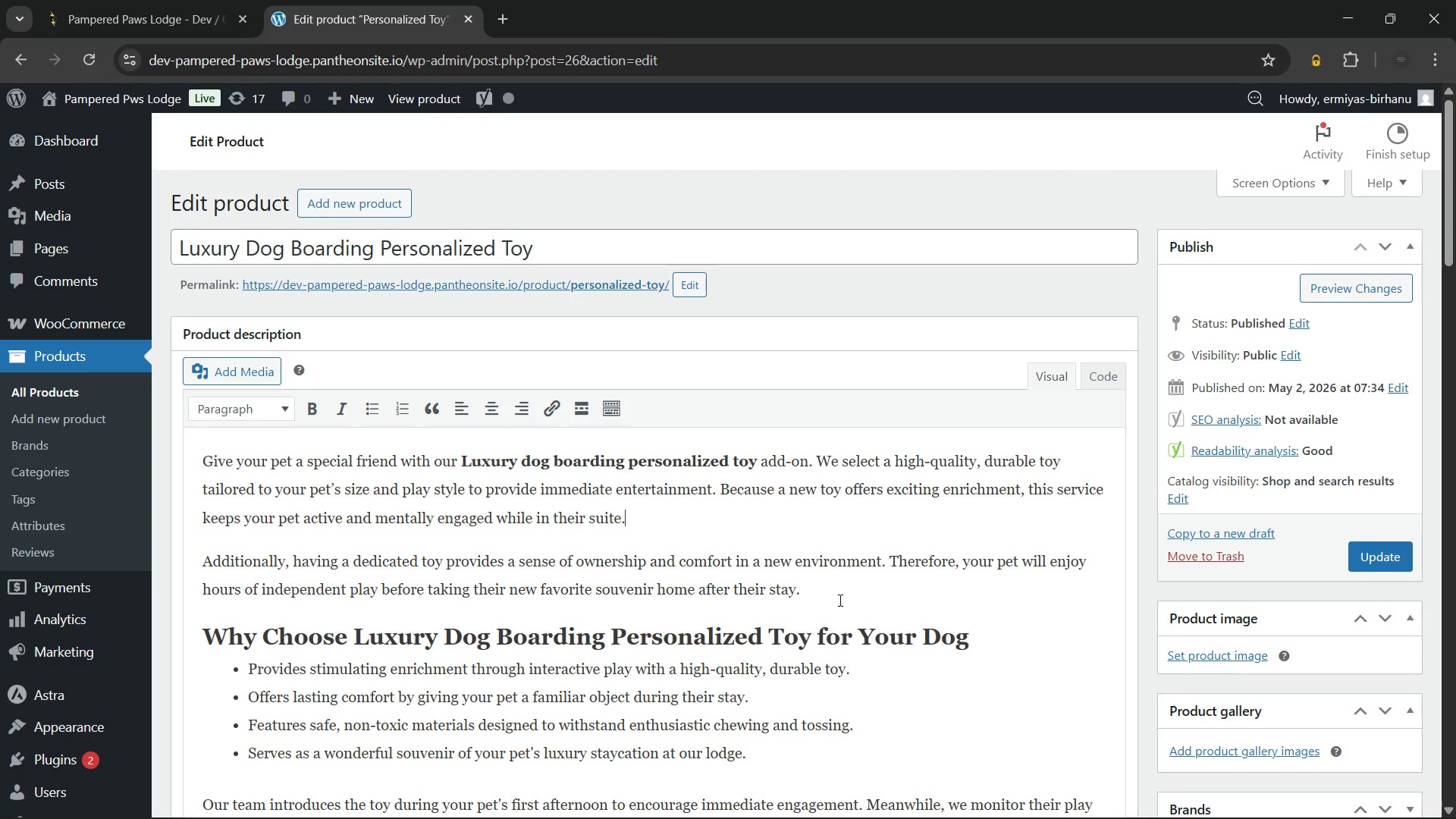 
left_click([852, 592])
 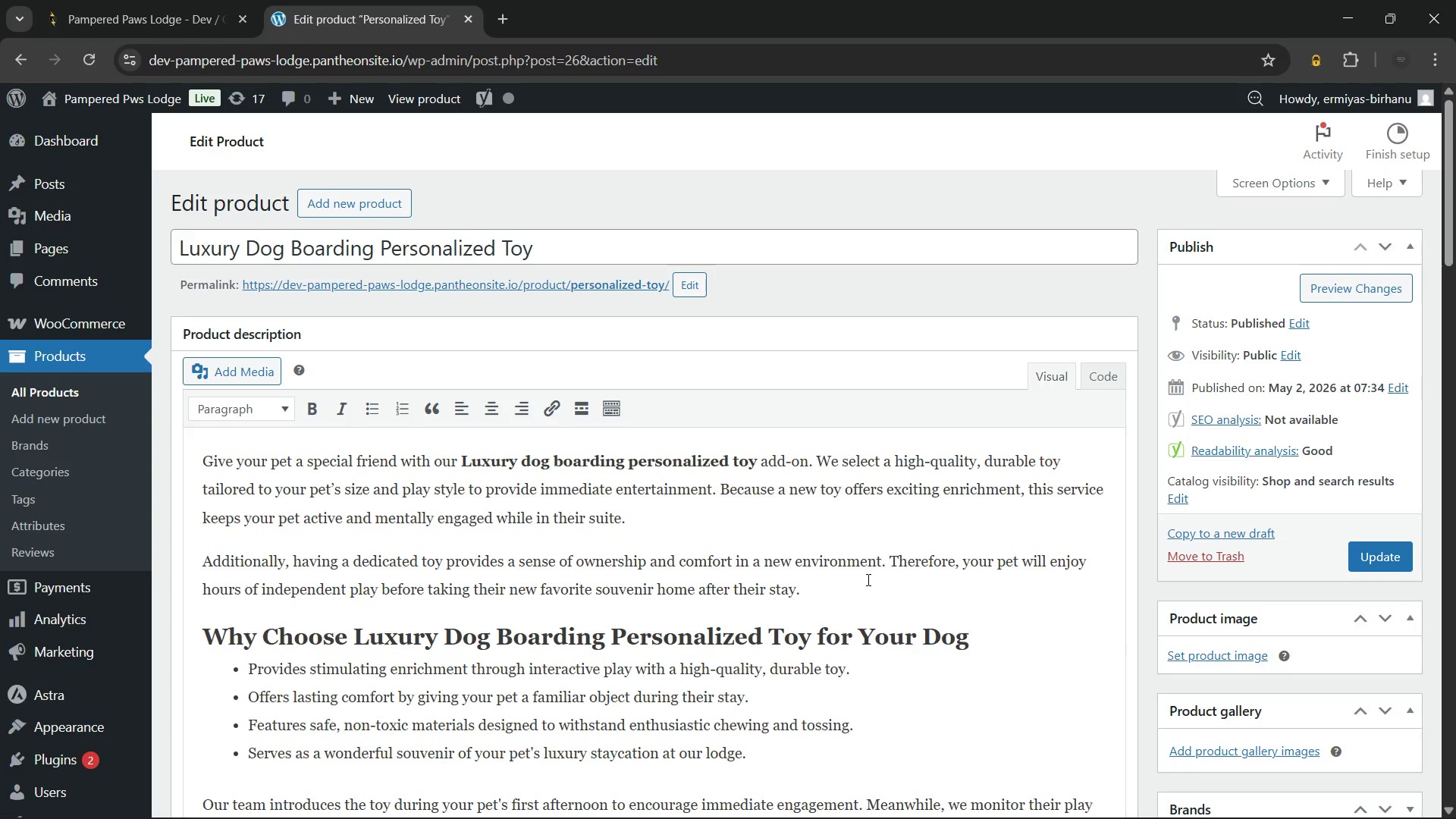 
wait(22.72)
 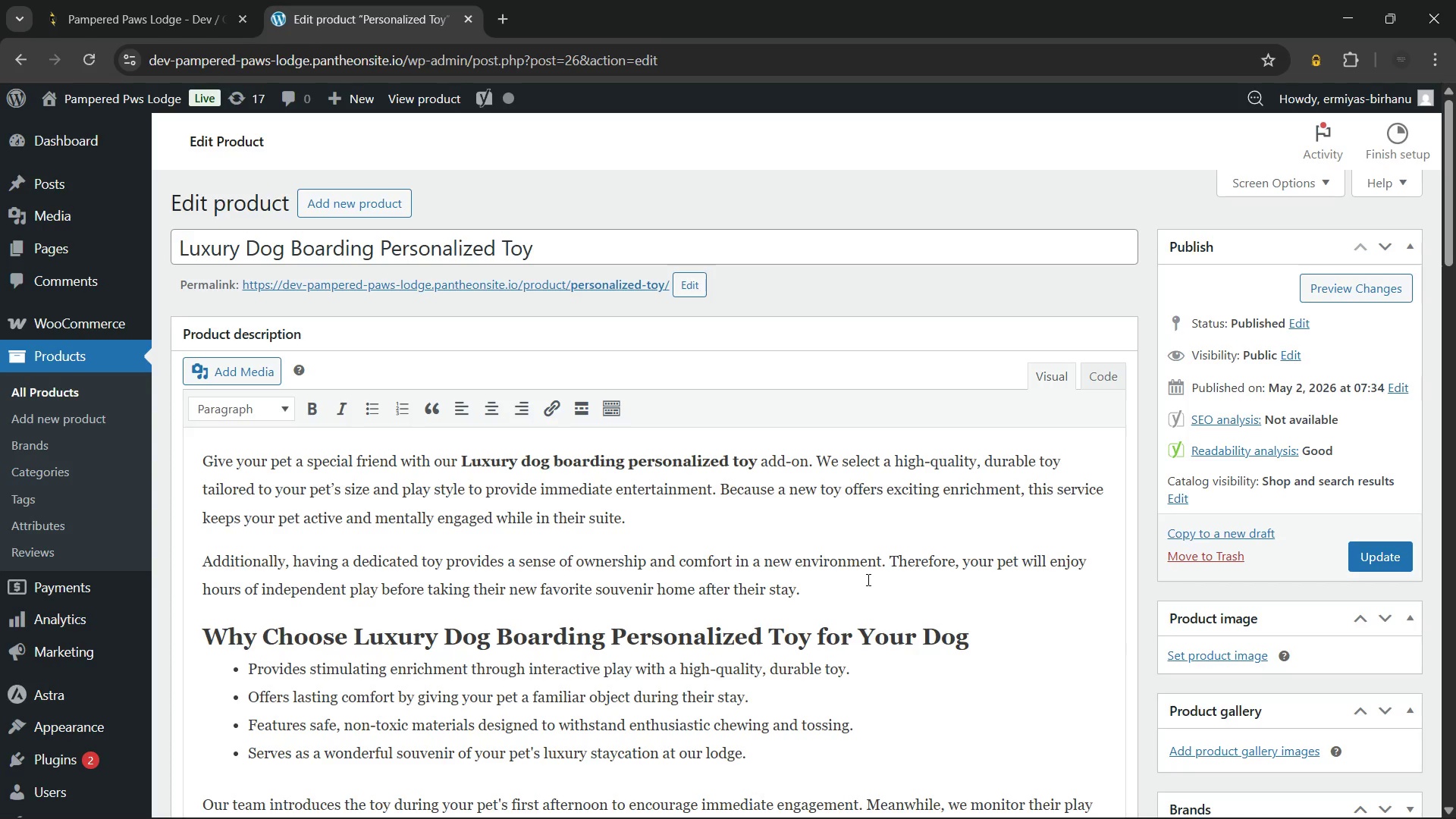 
left_click([924, 678])
 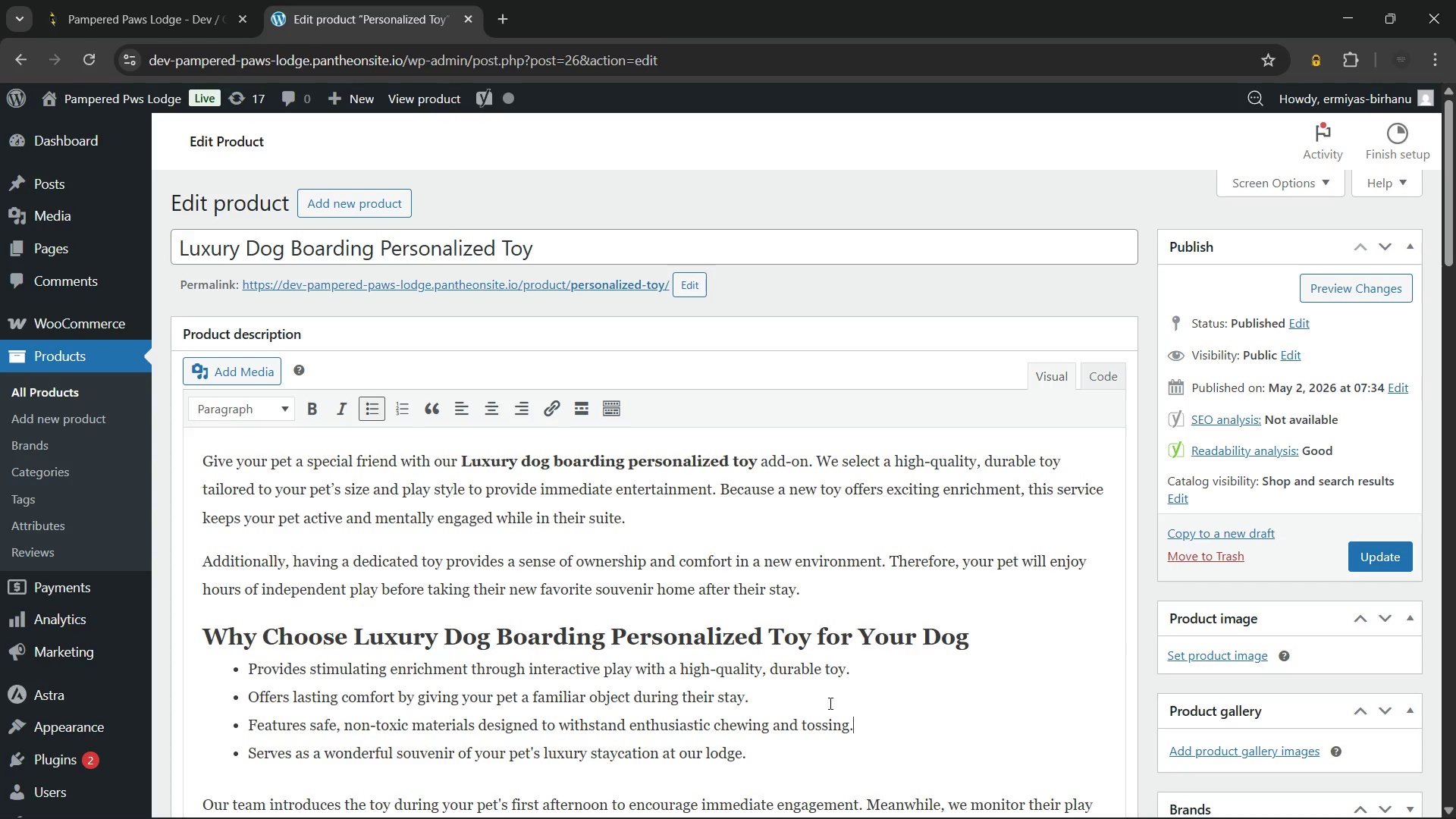 
double_click([824, 702])
 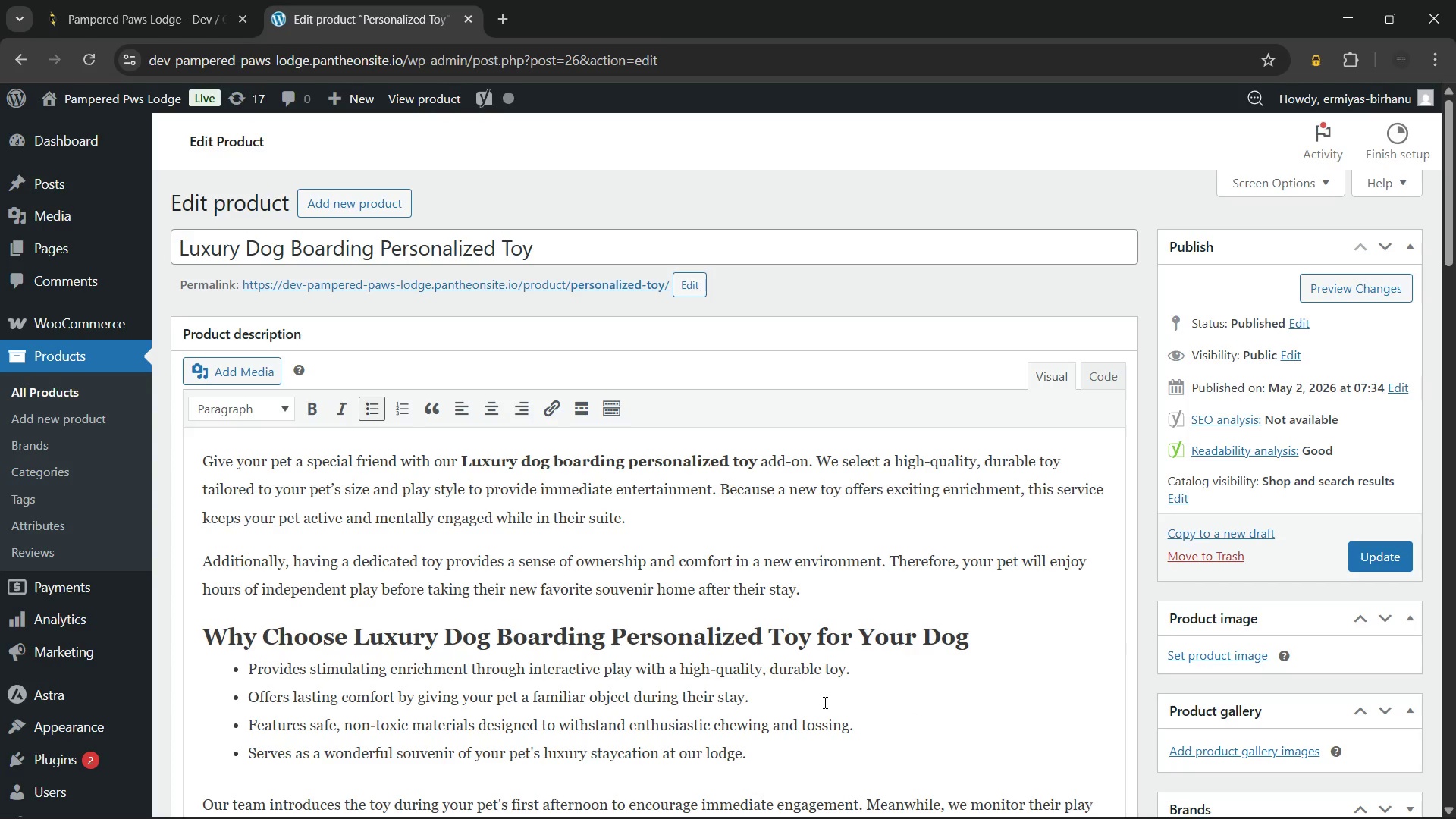 
scroll: coordinate [824, 702], scroll_direction: up, amount: 3.0
 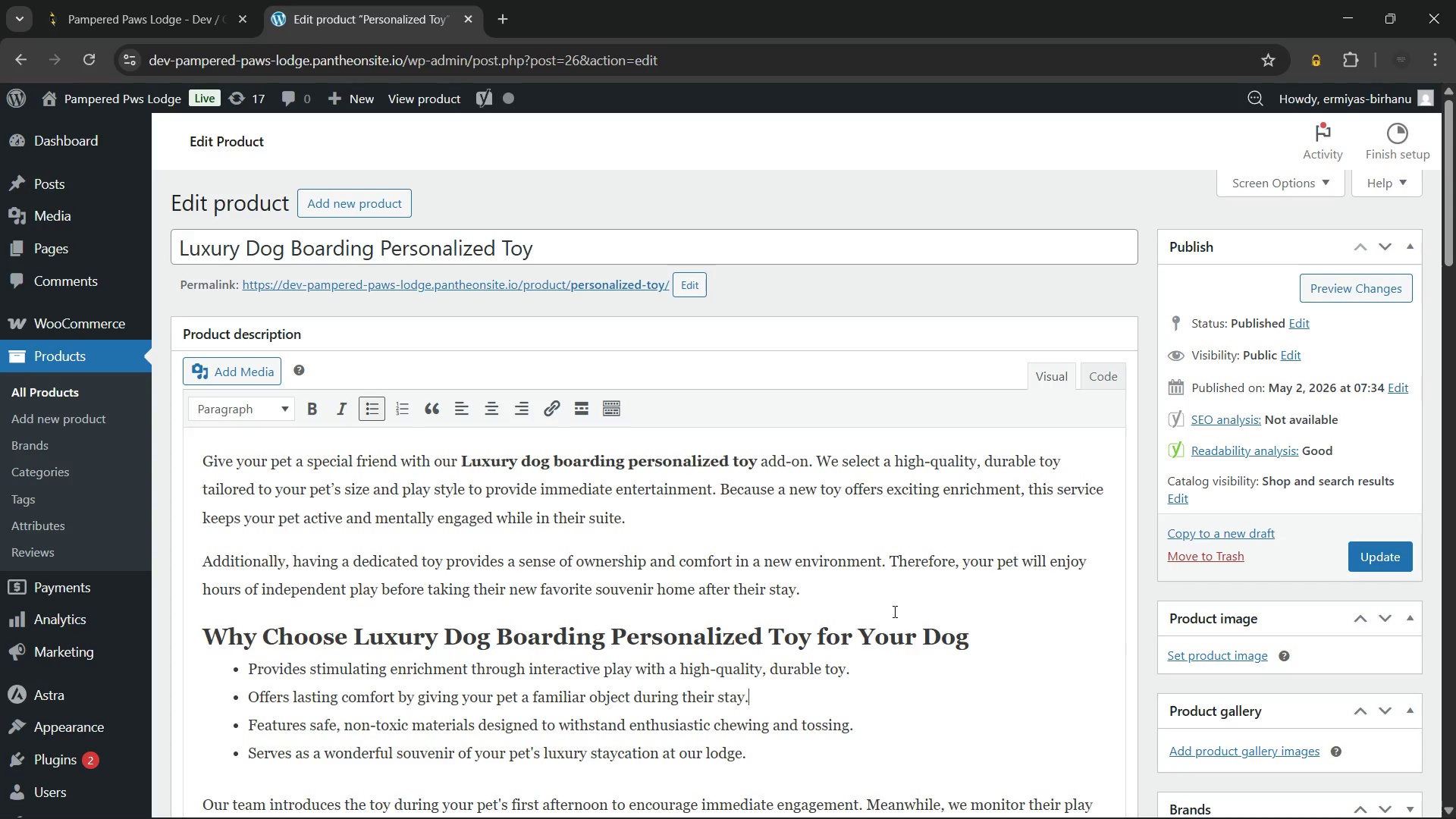 
left_click([893, 611])
 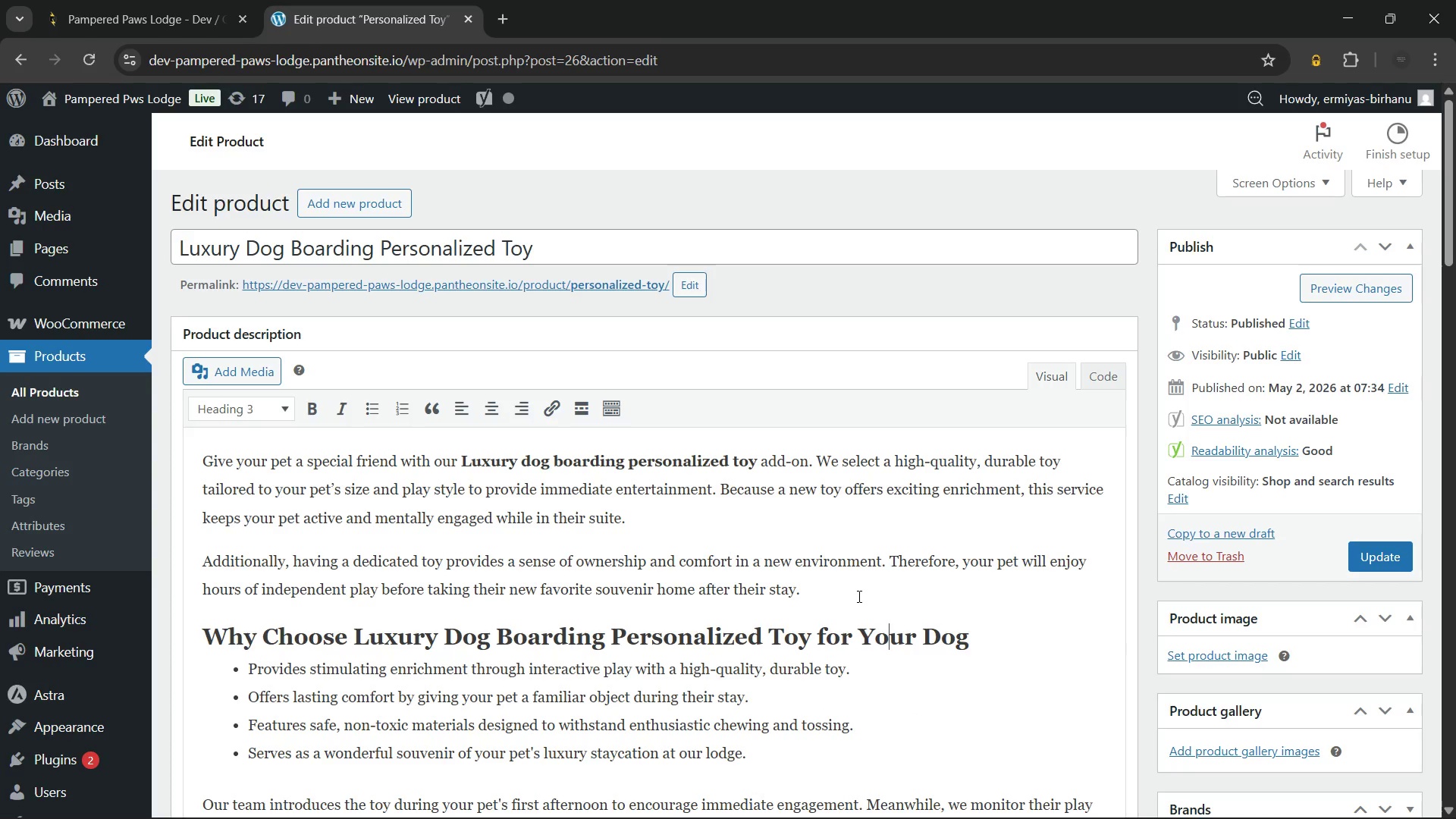 
left_click([858, 596])
 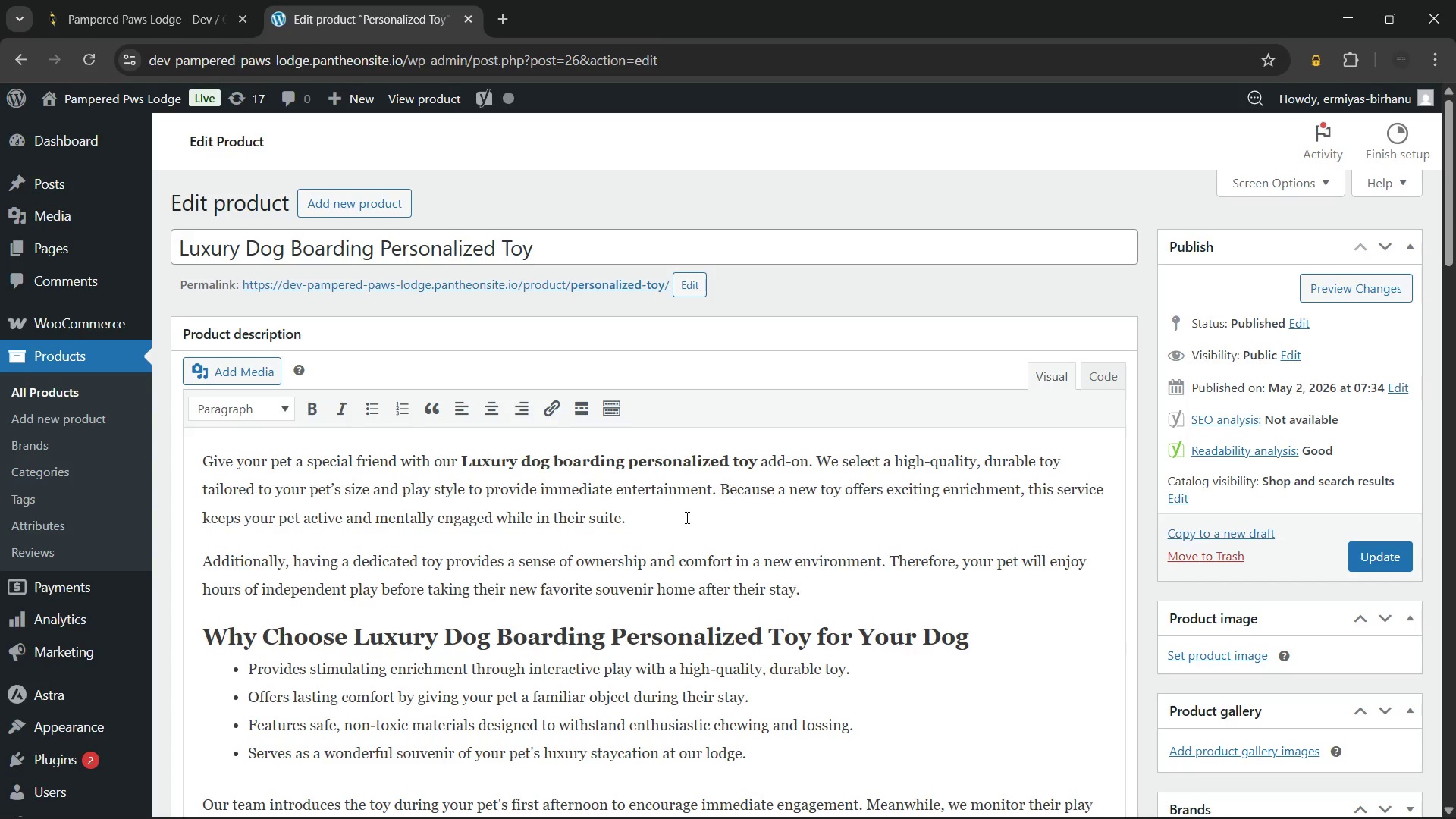 
left_click([686, 516])
 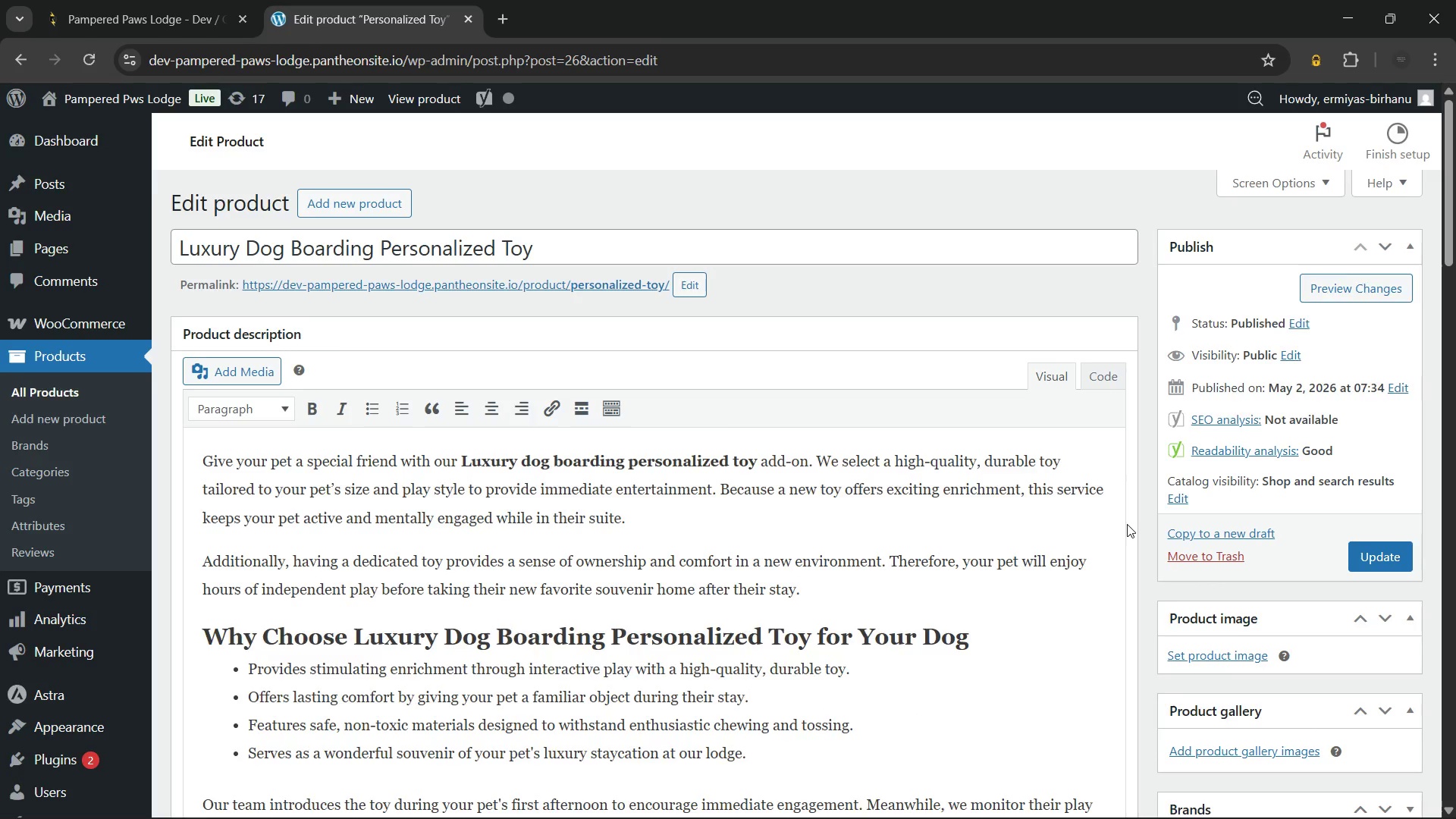 
scroll: coordinate [1127, 524], scroll_direction: down, amount: 3.0
 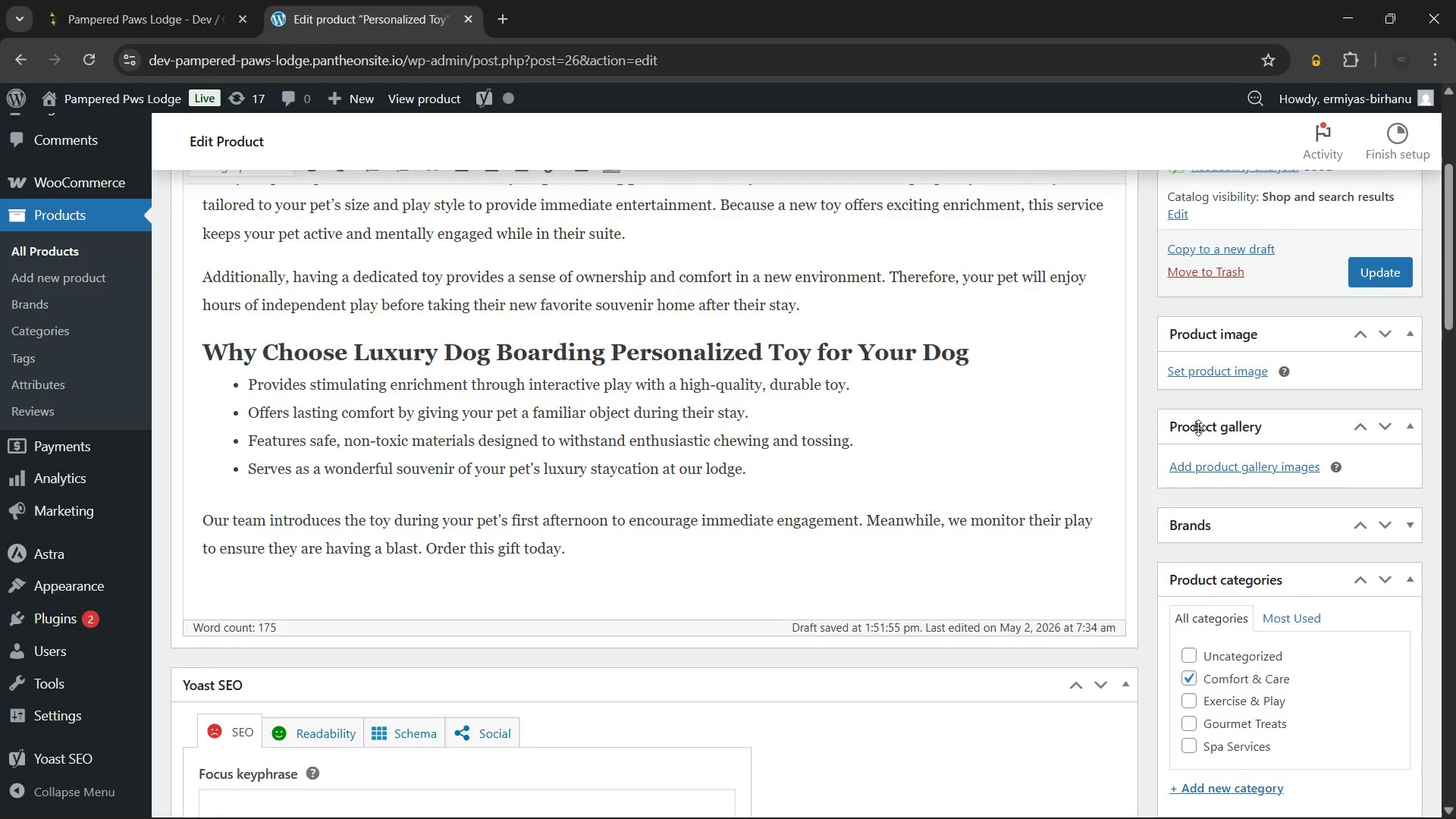 
scroll: coordinate [1214, 450], scroll_direction: up, amount: 6.0
 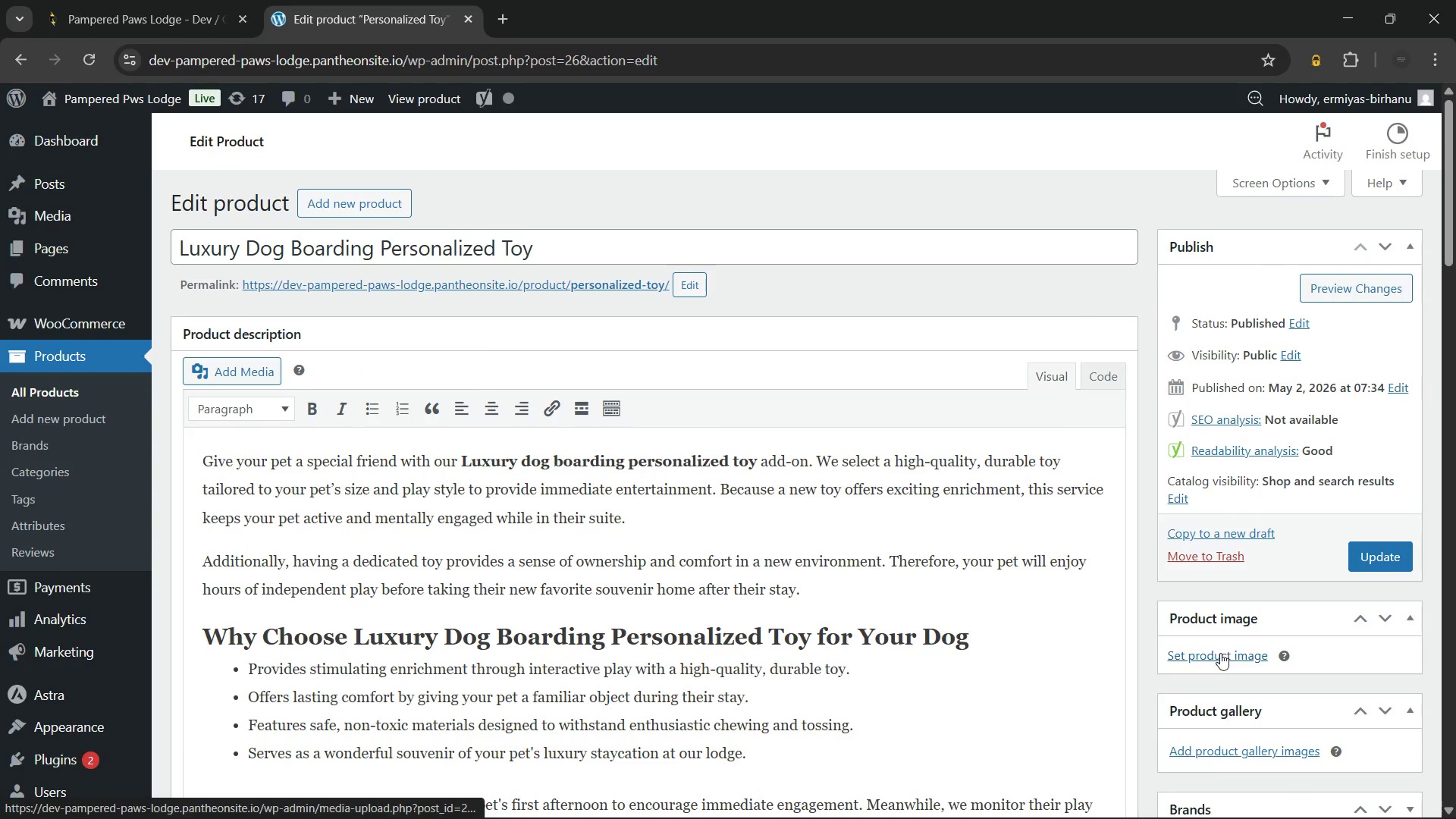 
left_click([1220, 654])
 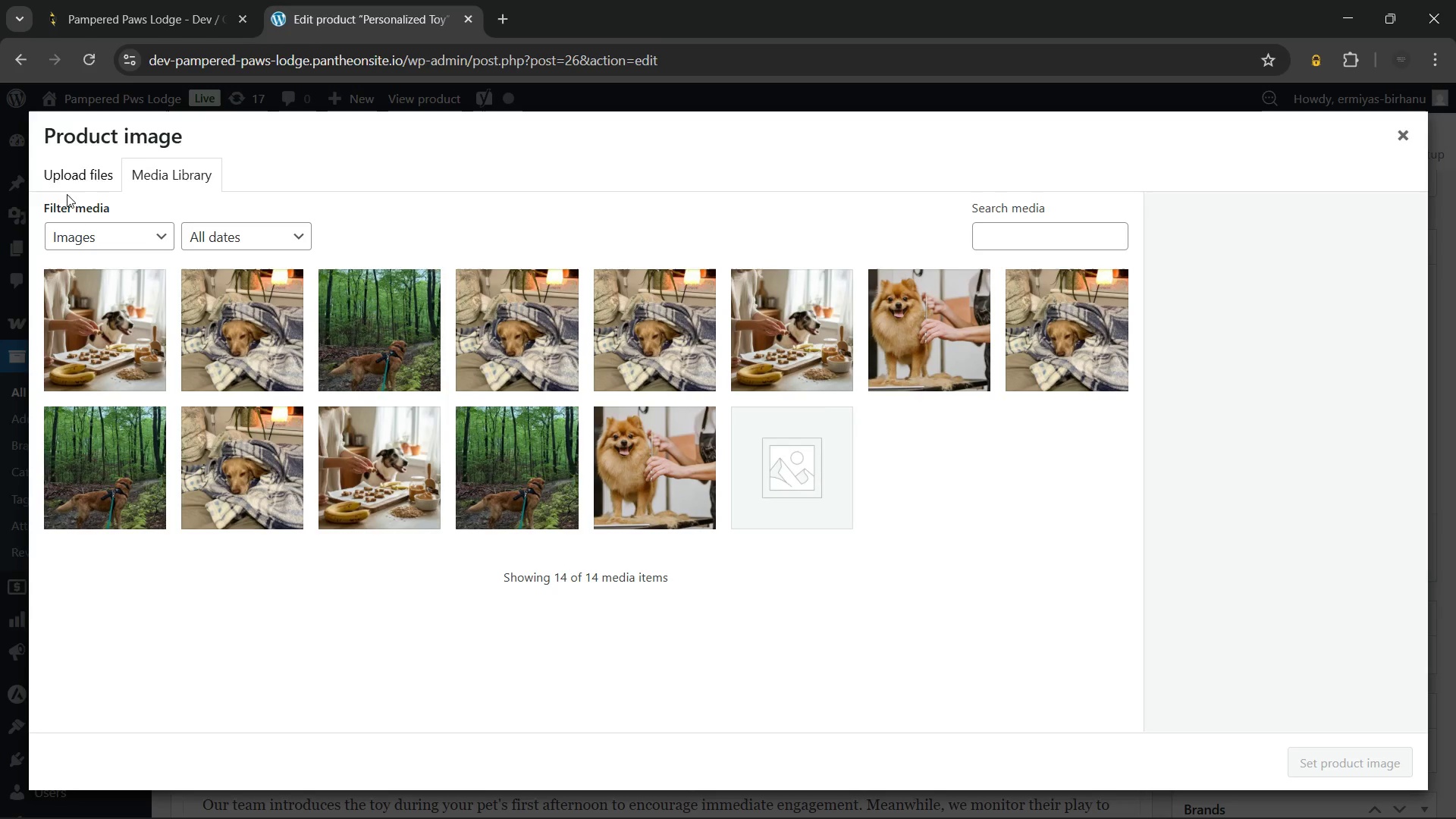 
left_click([58, 168])
 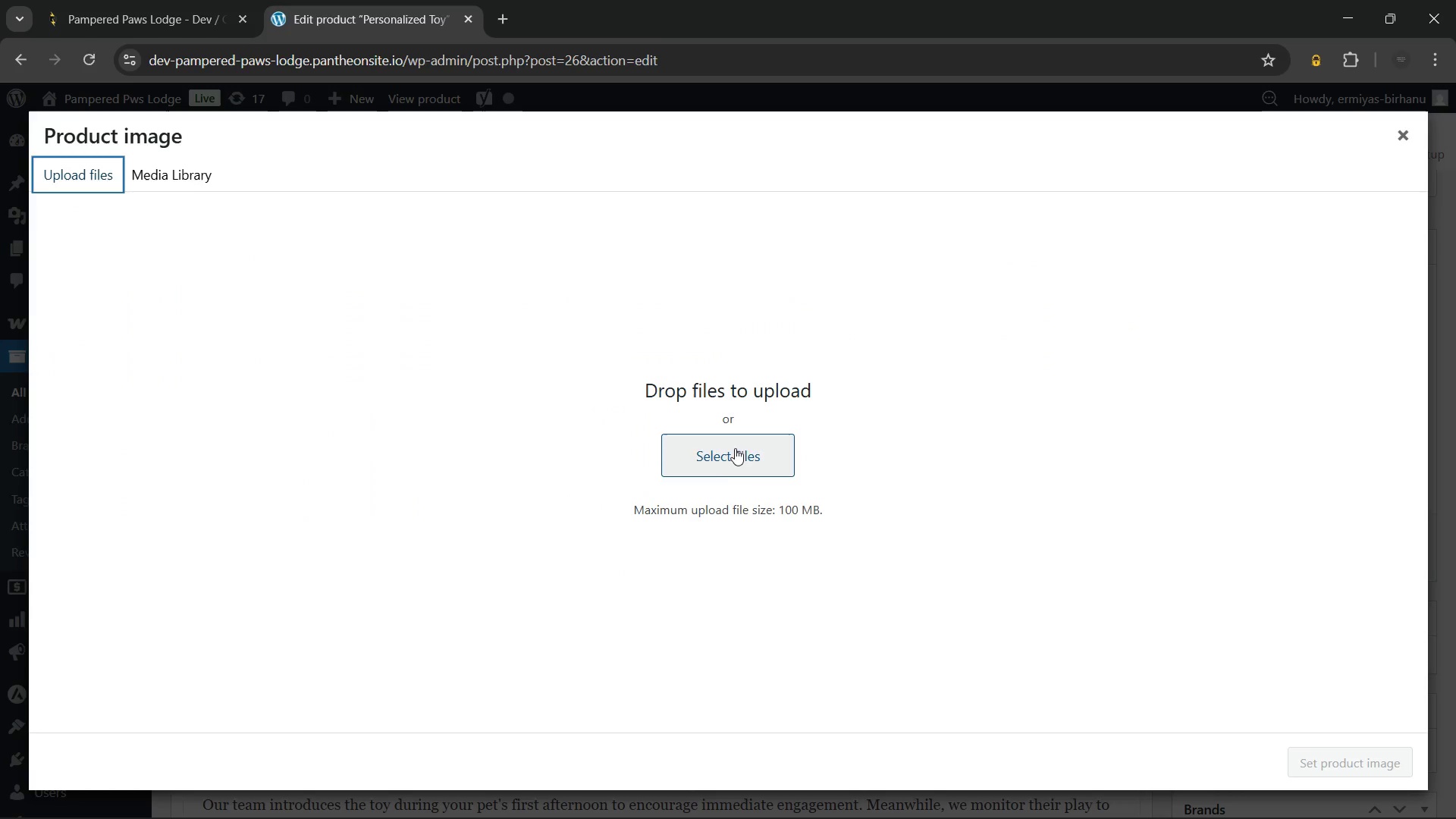 
left_click([735, 442])
 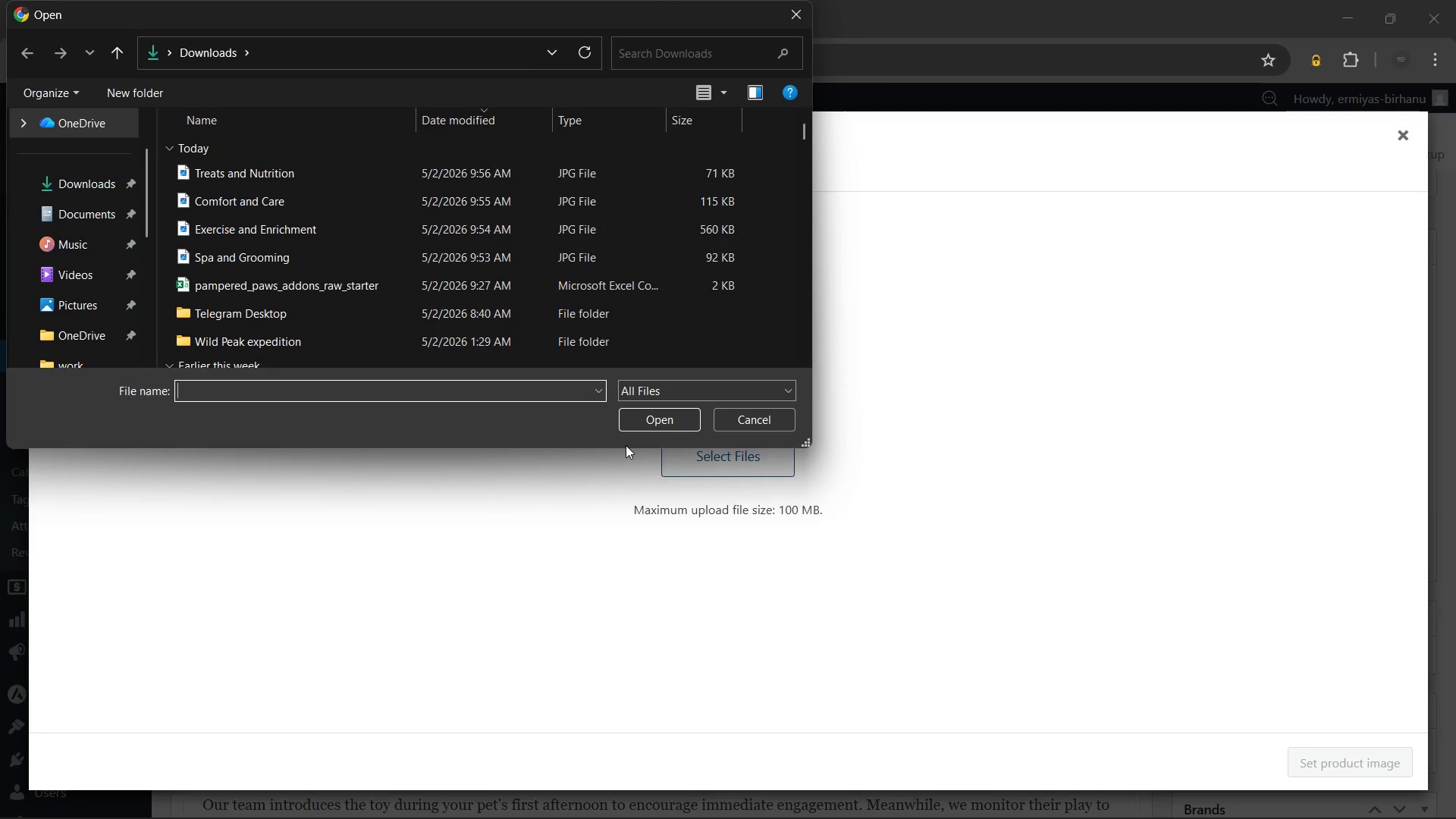 
wait(11.88)
 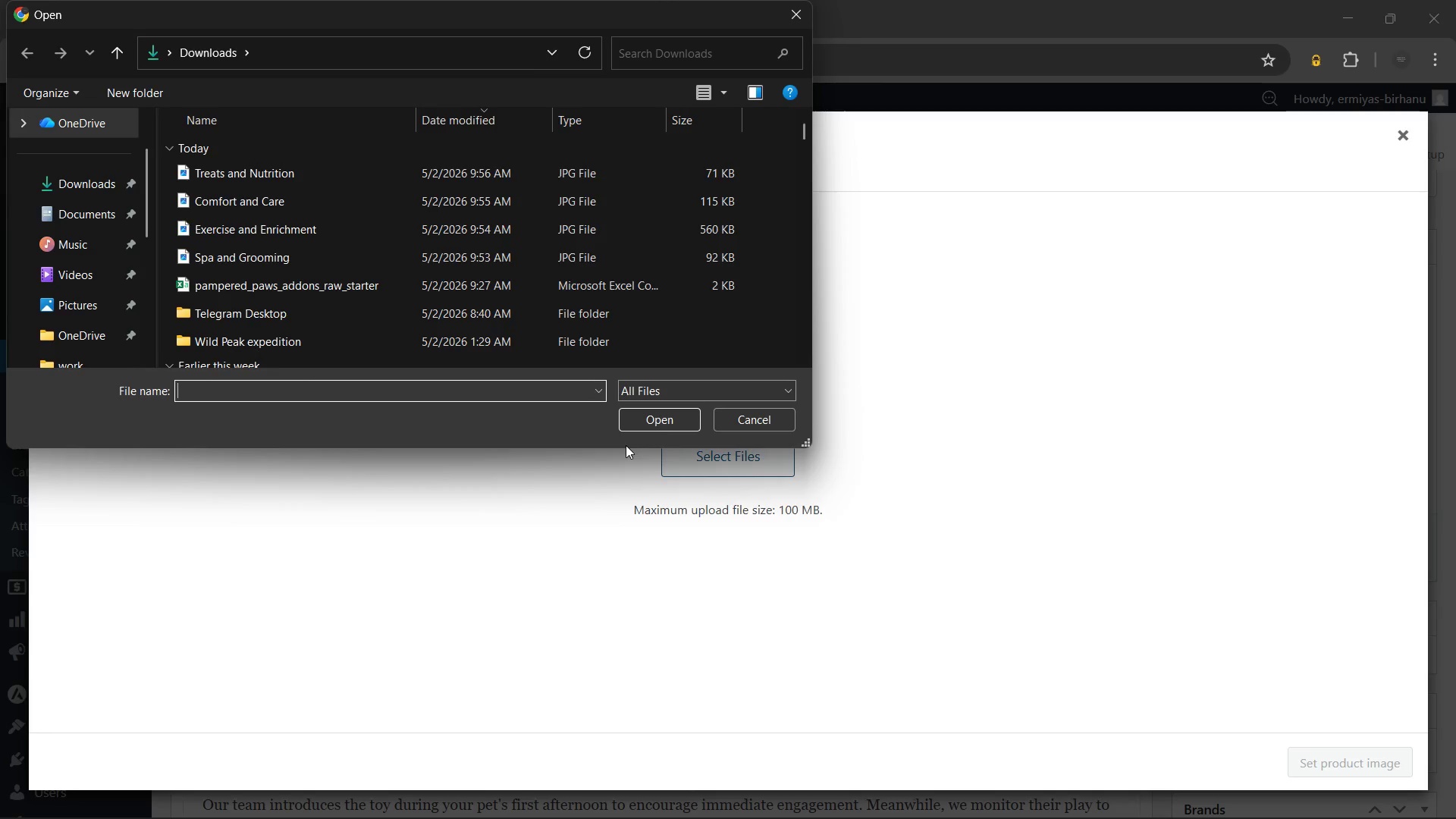 
left_click([751, 422])
 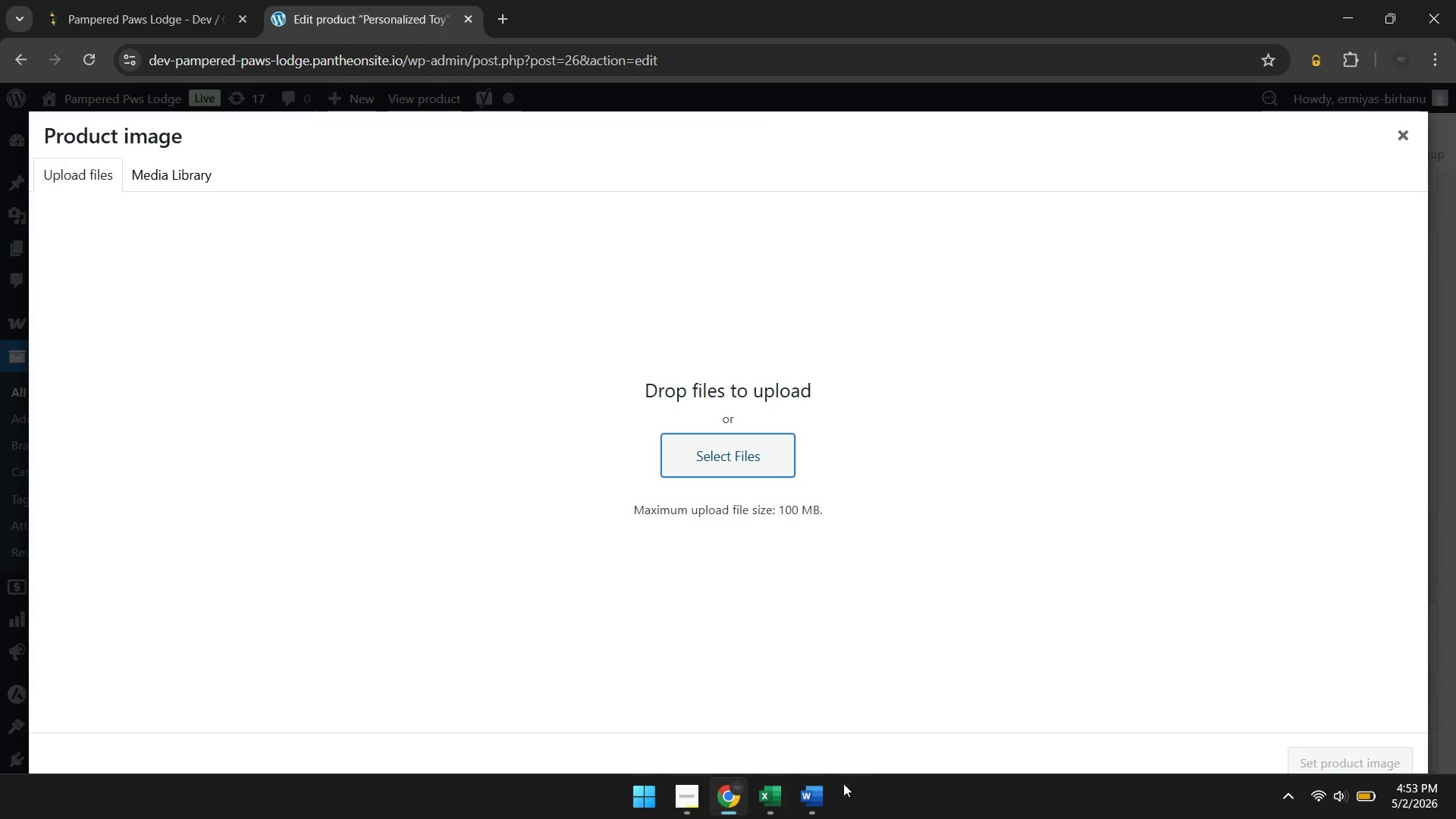 
left_click([807, 795])
 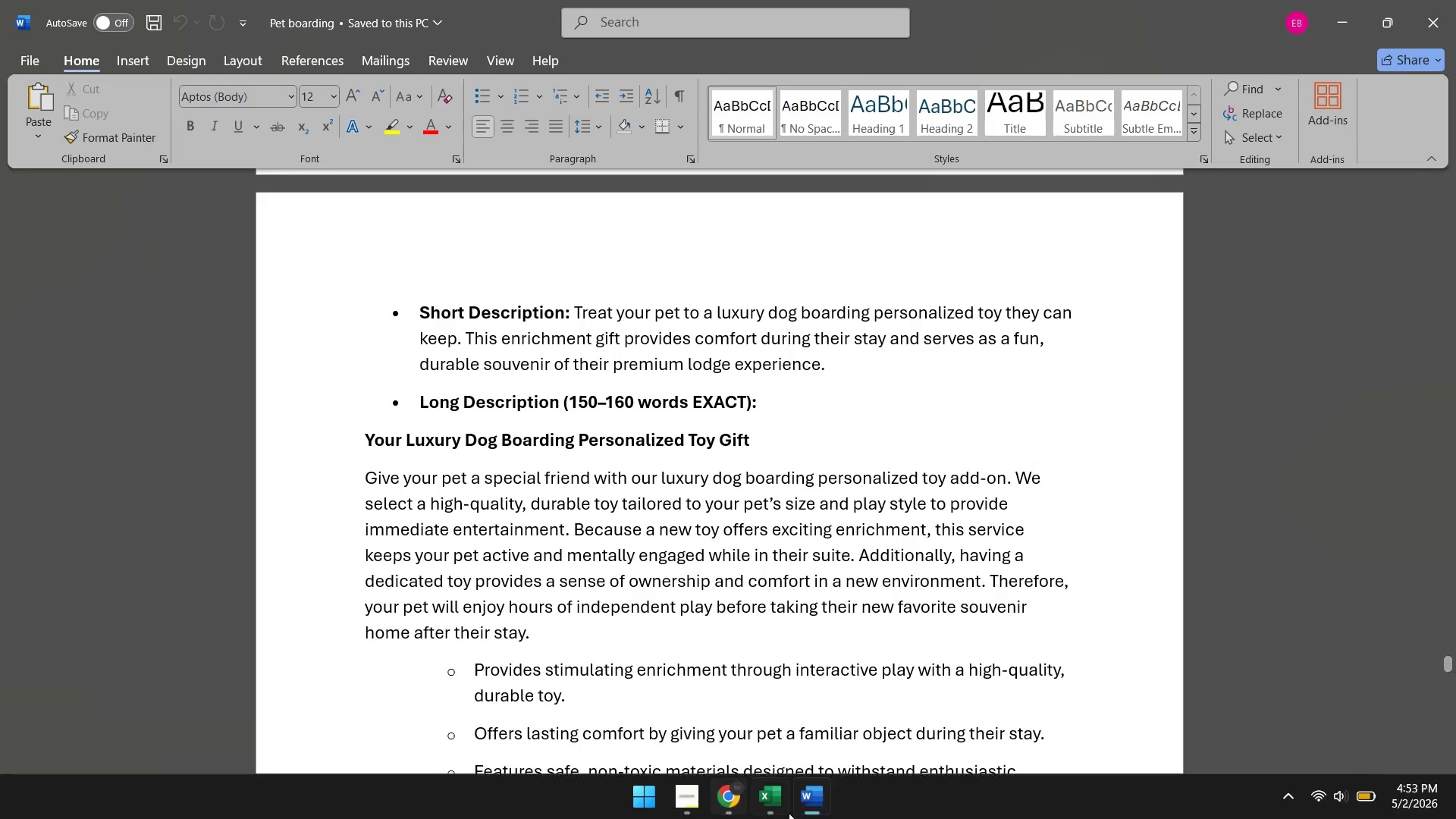 
left_click([768, 799])
 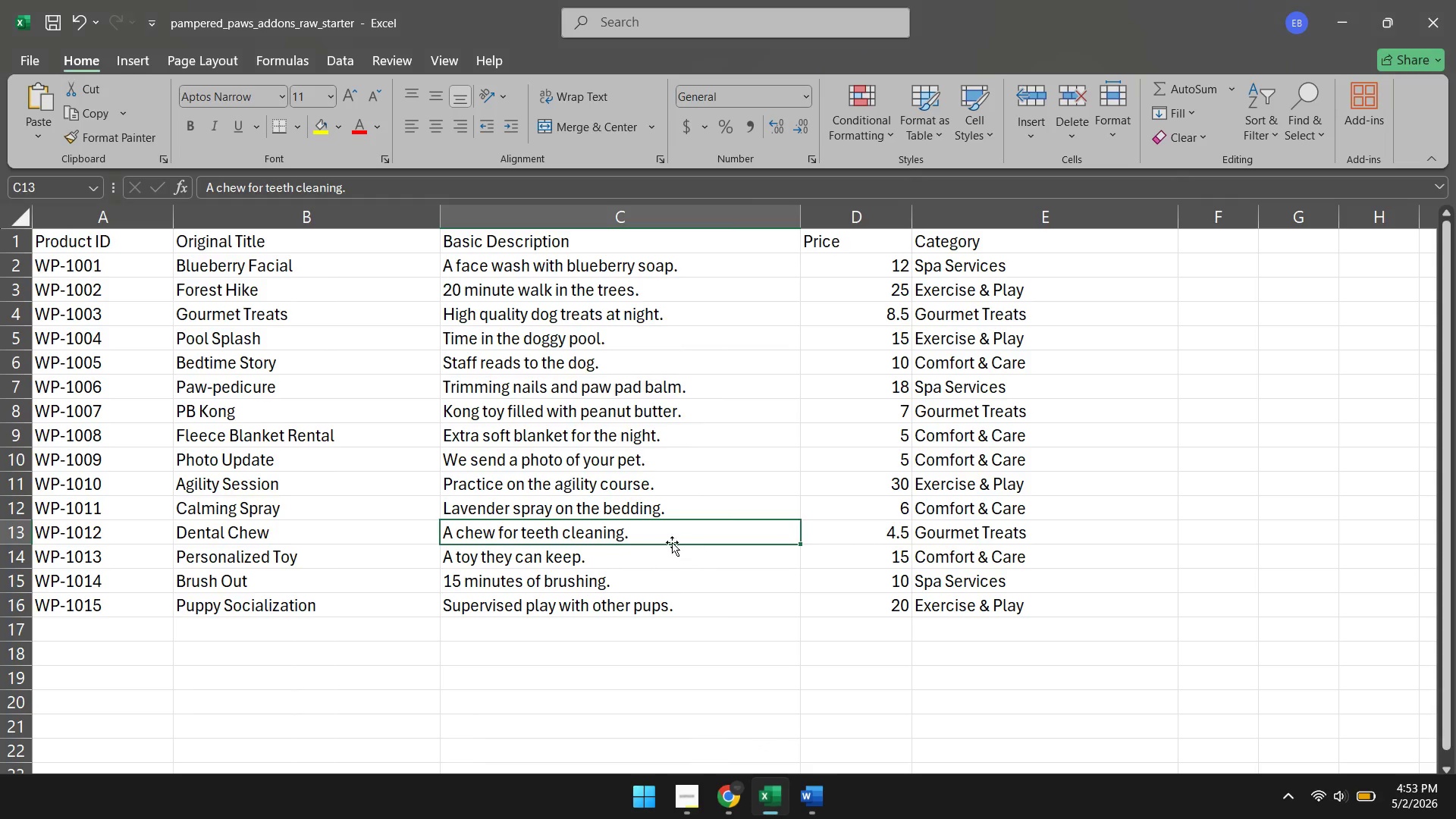 
scroll: coordinate [672, 541], scroll_direction: down, amount: 1.0
 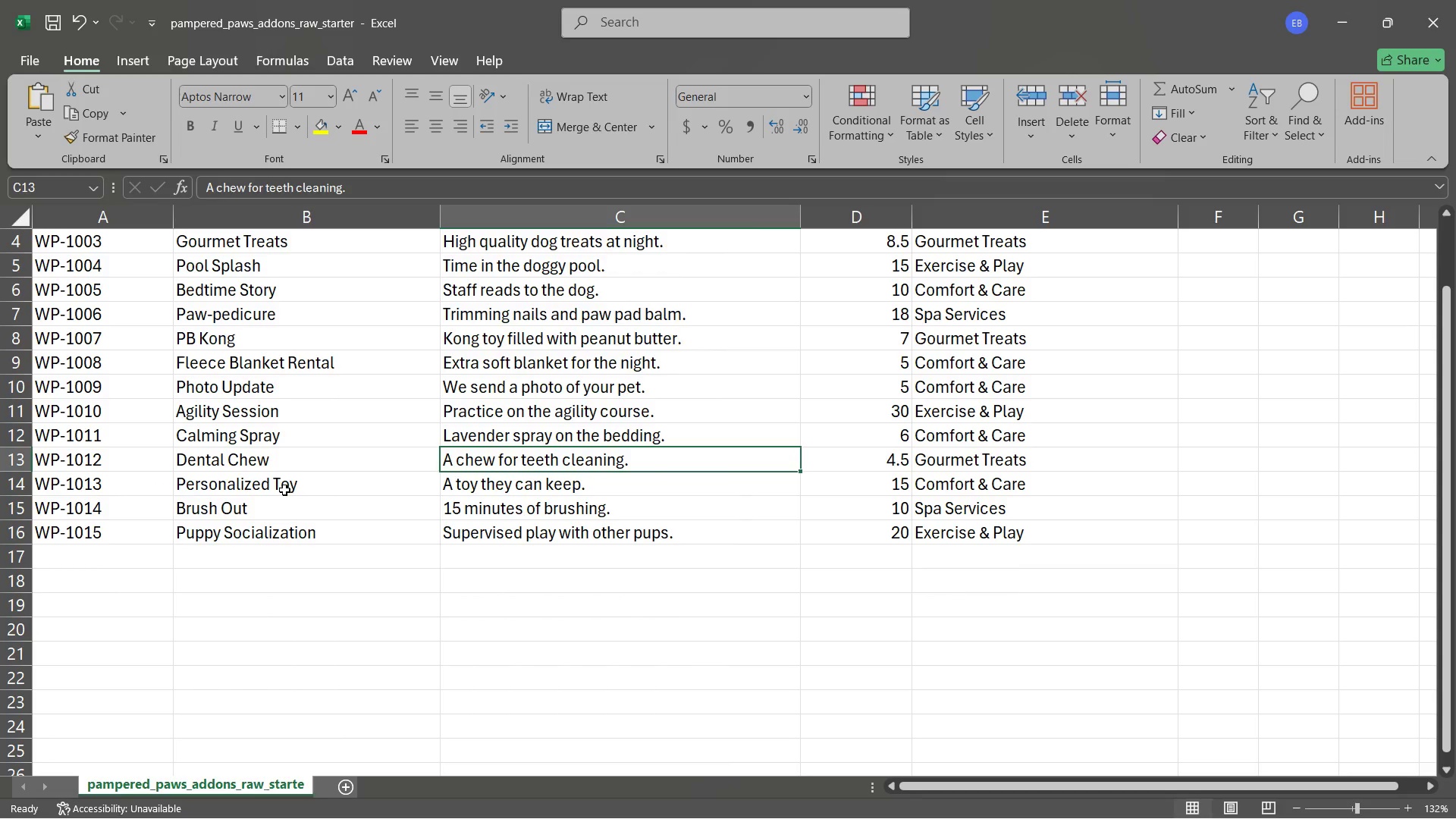 
left_click([249, 487])
 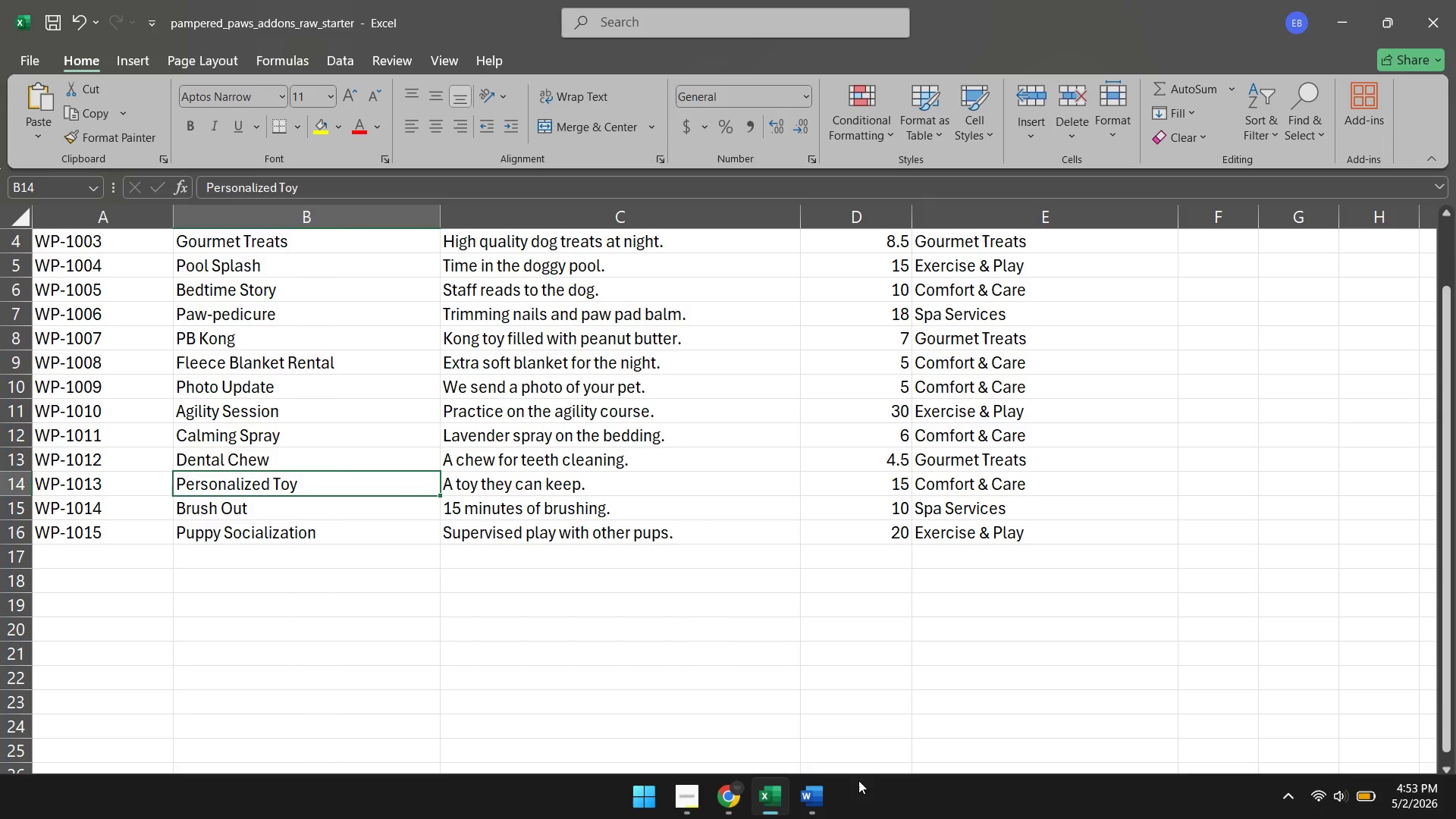 
left_click([732, 805])
 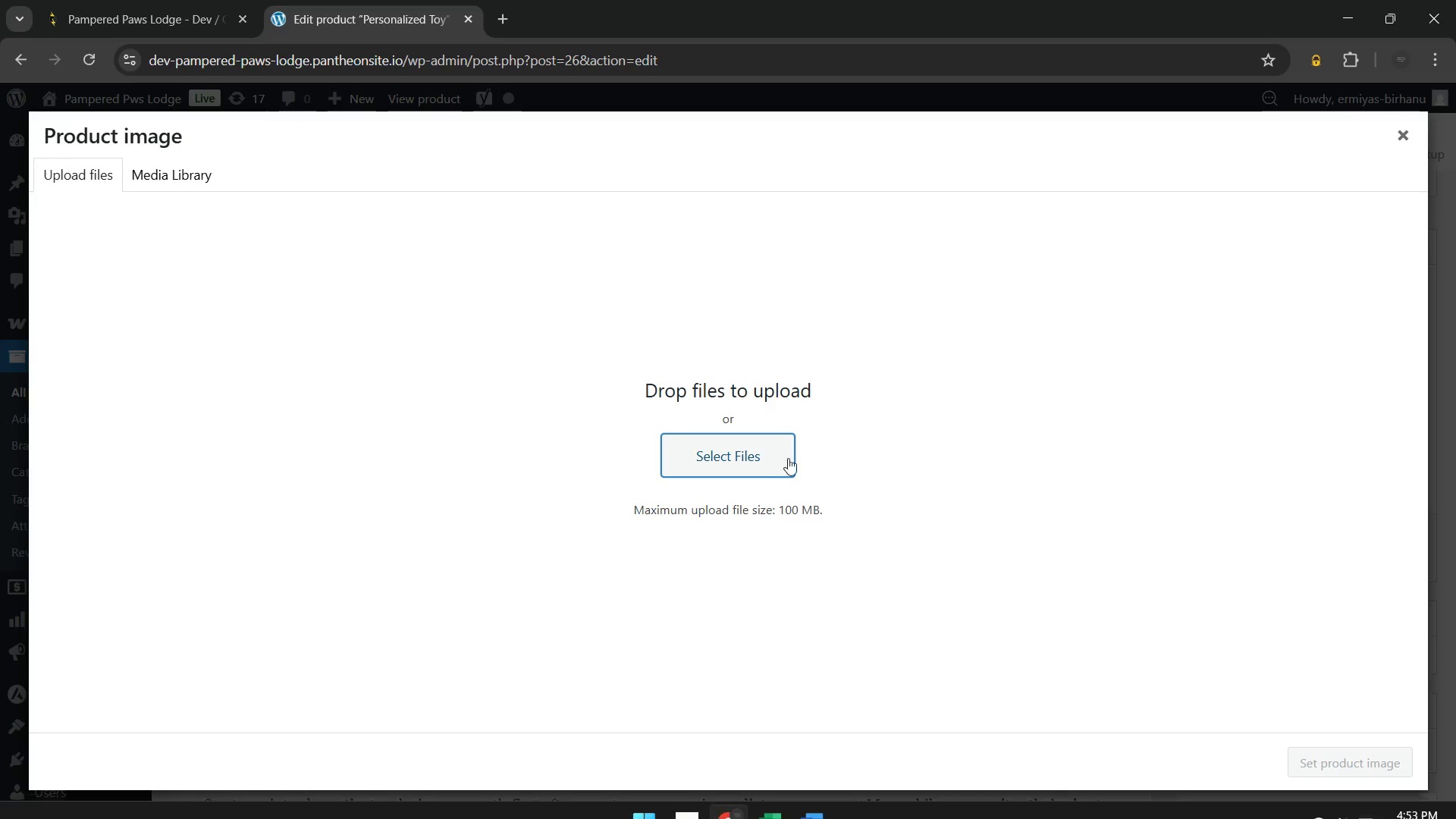 
left_click([761, 466])
 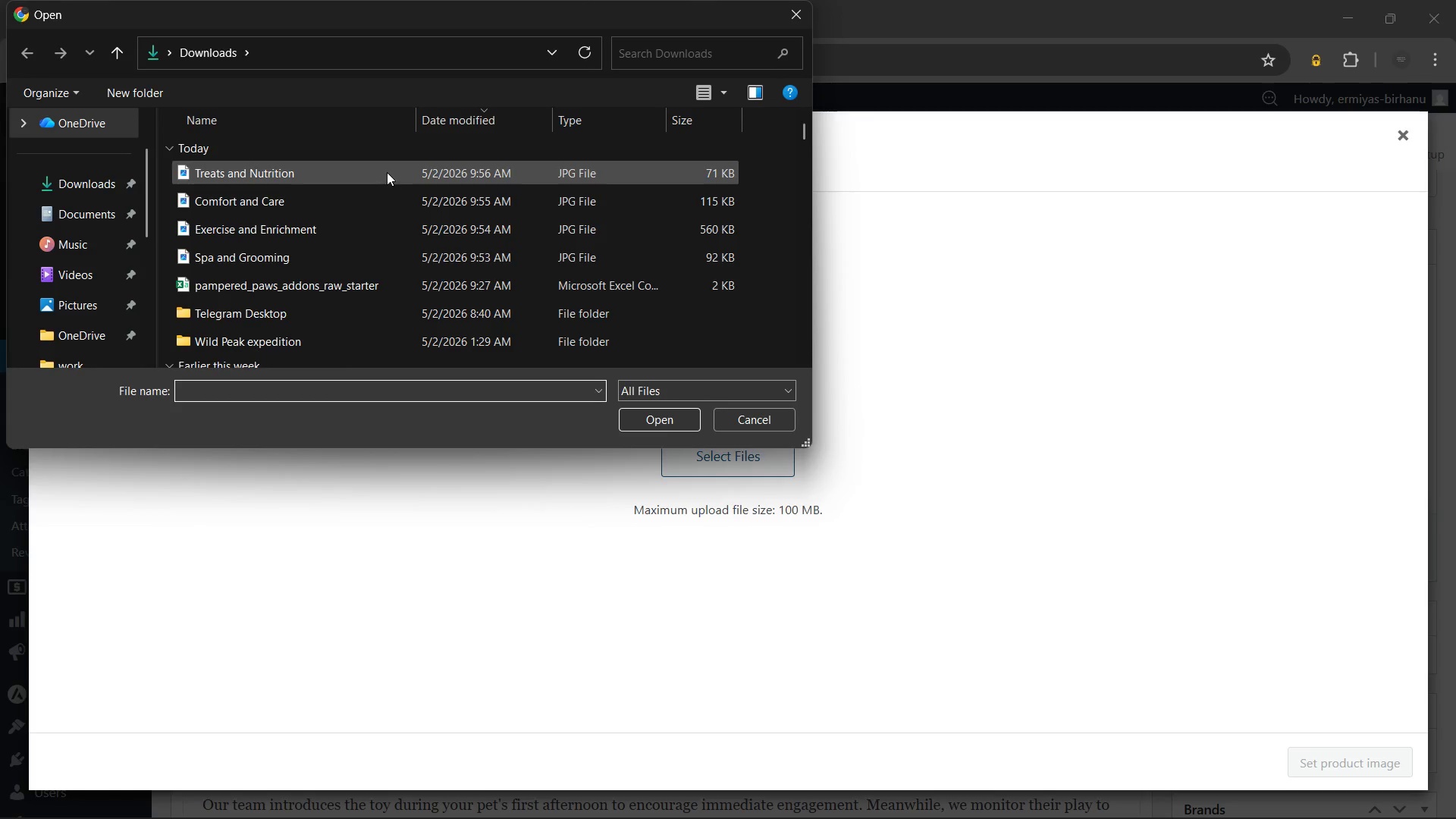 
left_click([374, 192])
 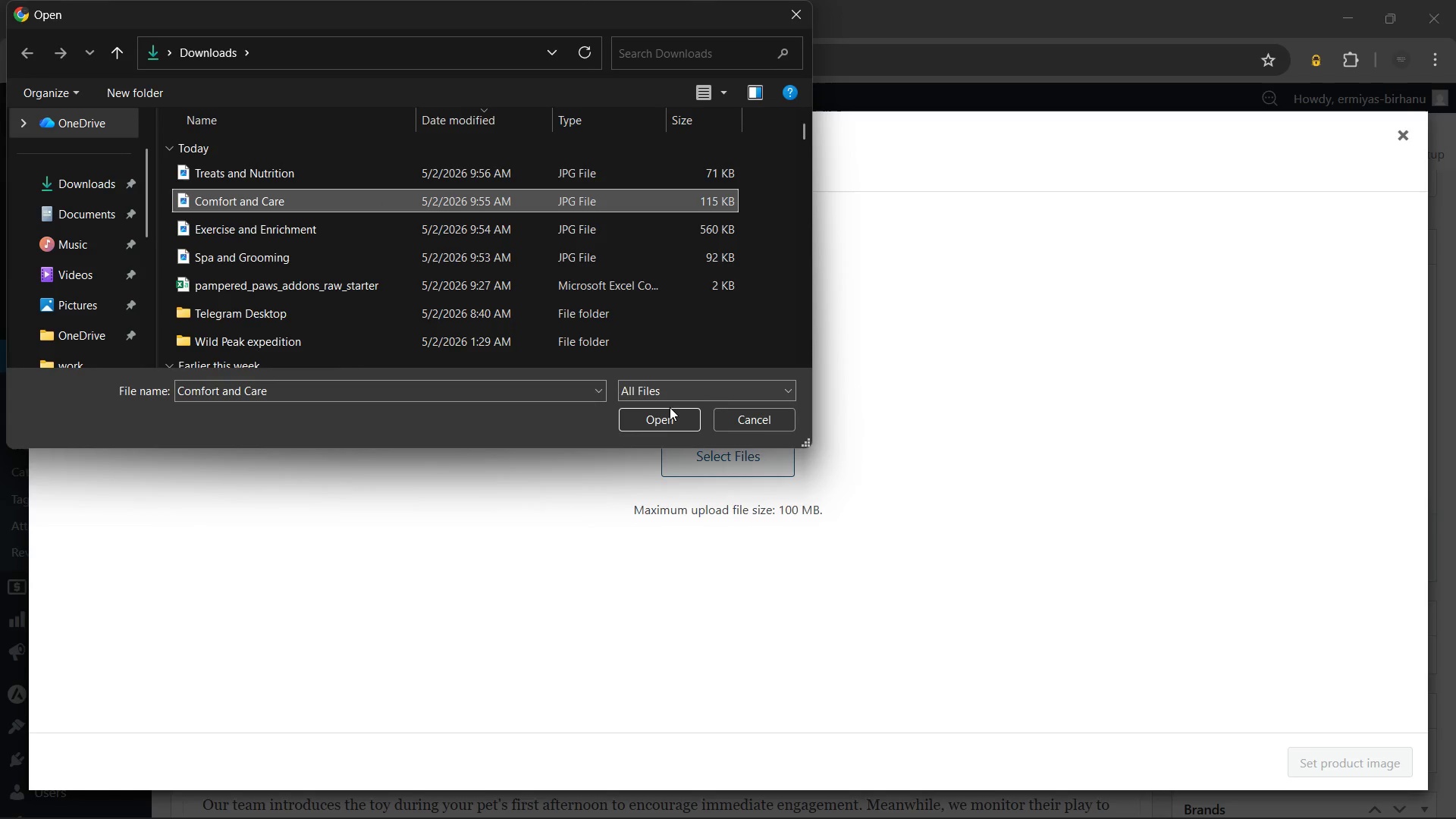 
left_click([670, 411])
 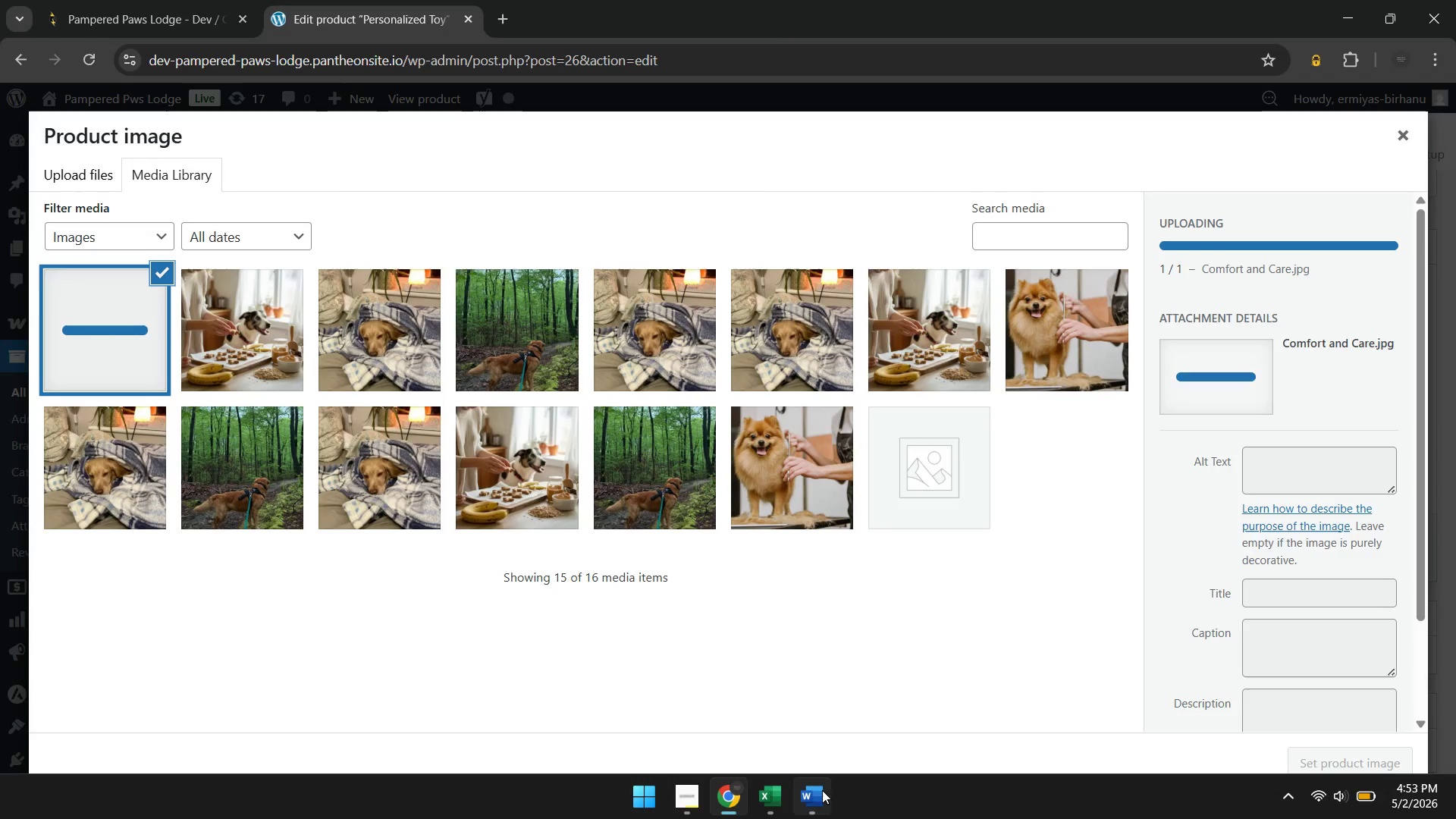 
left_click([762, 802])
 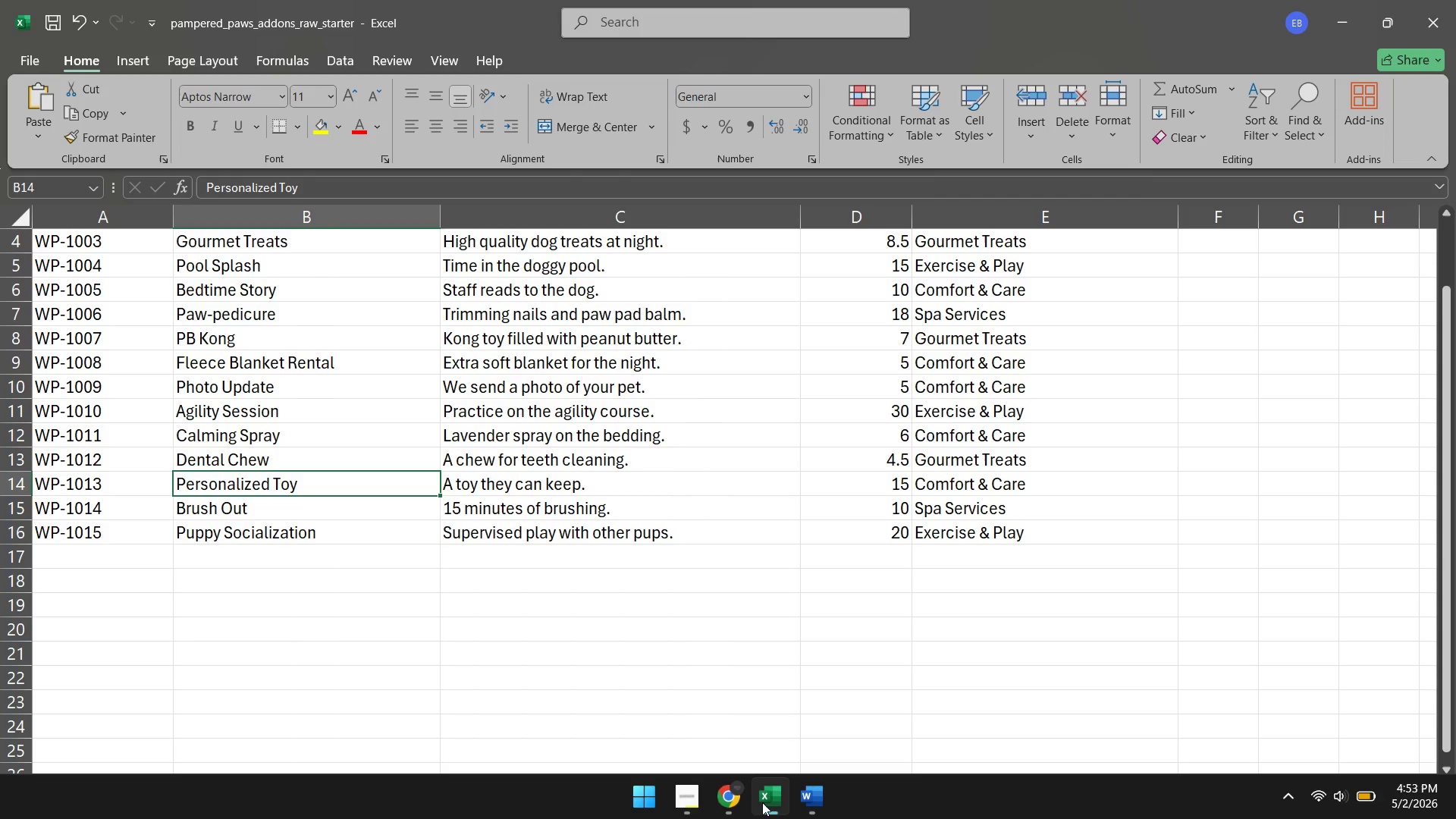 
left_click([732, 805])
 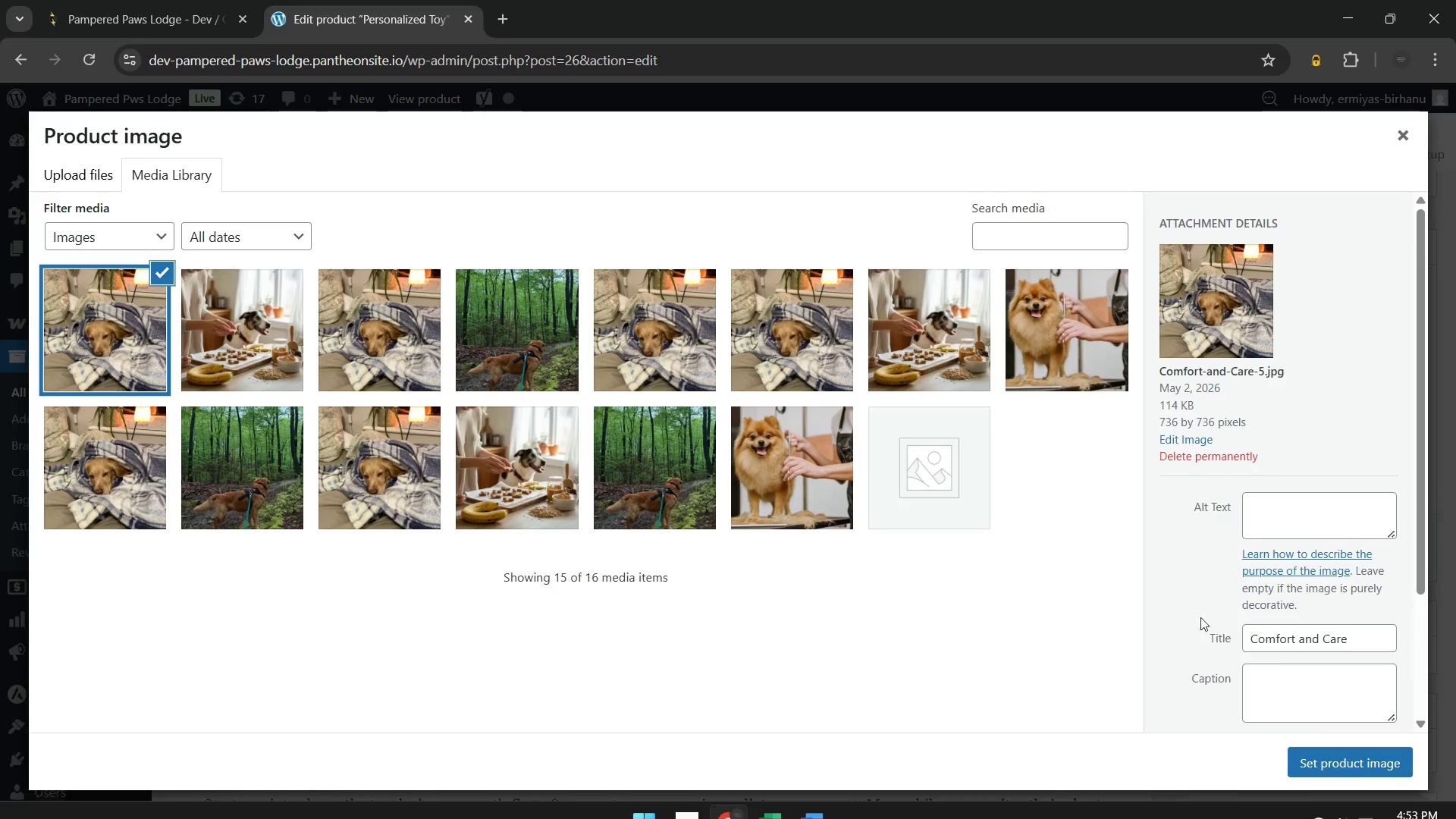 
left_click([1266, 519])
 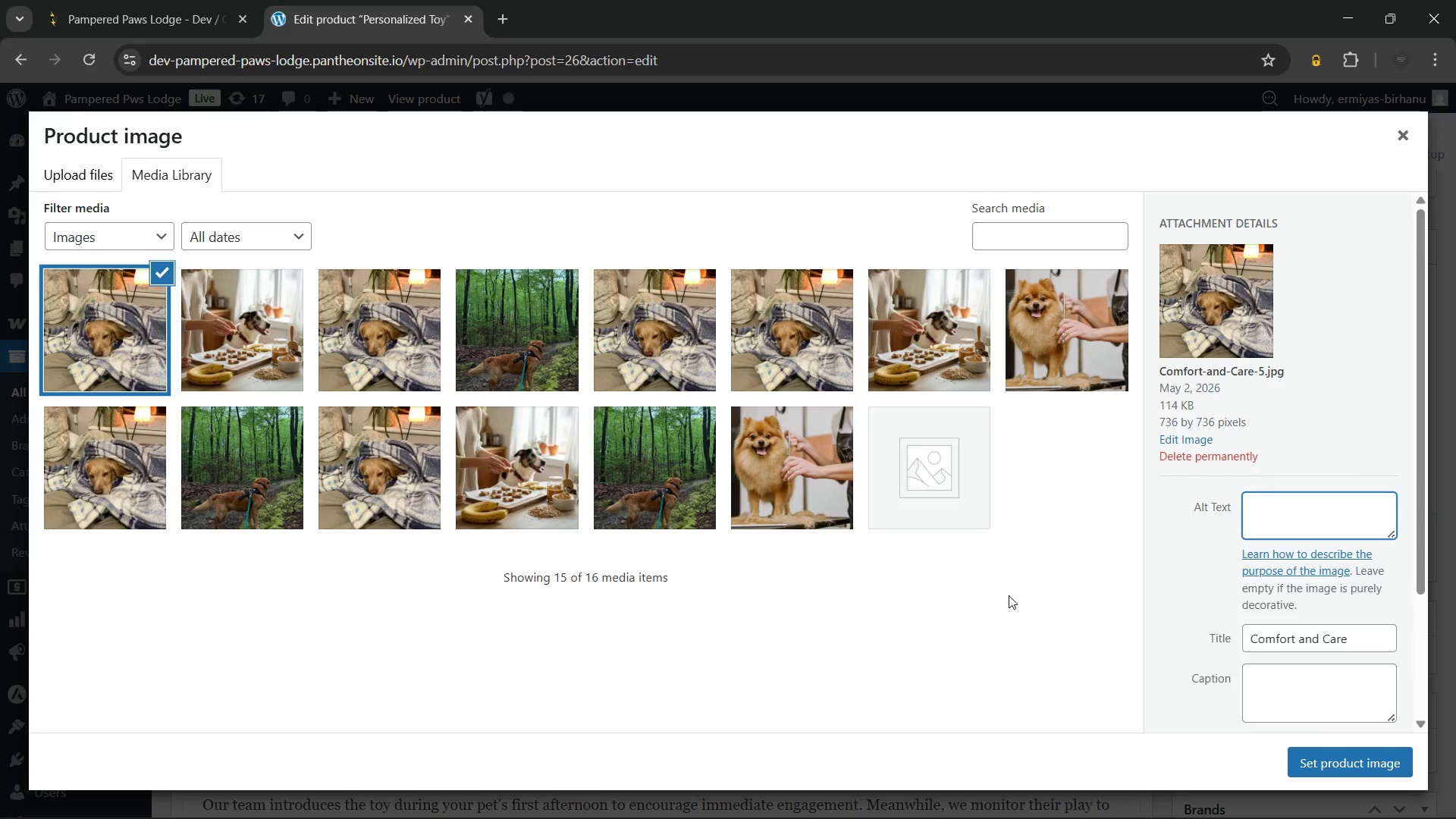 
wait(7.91)
 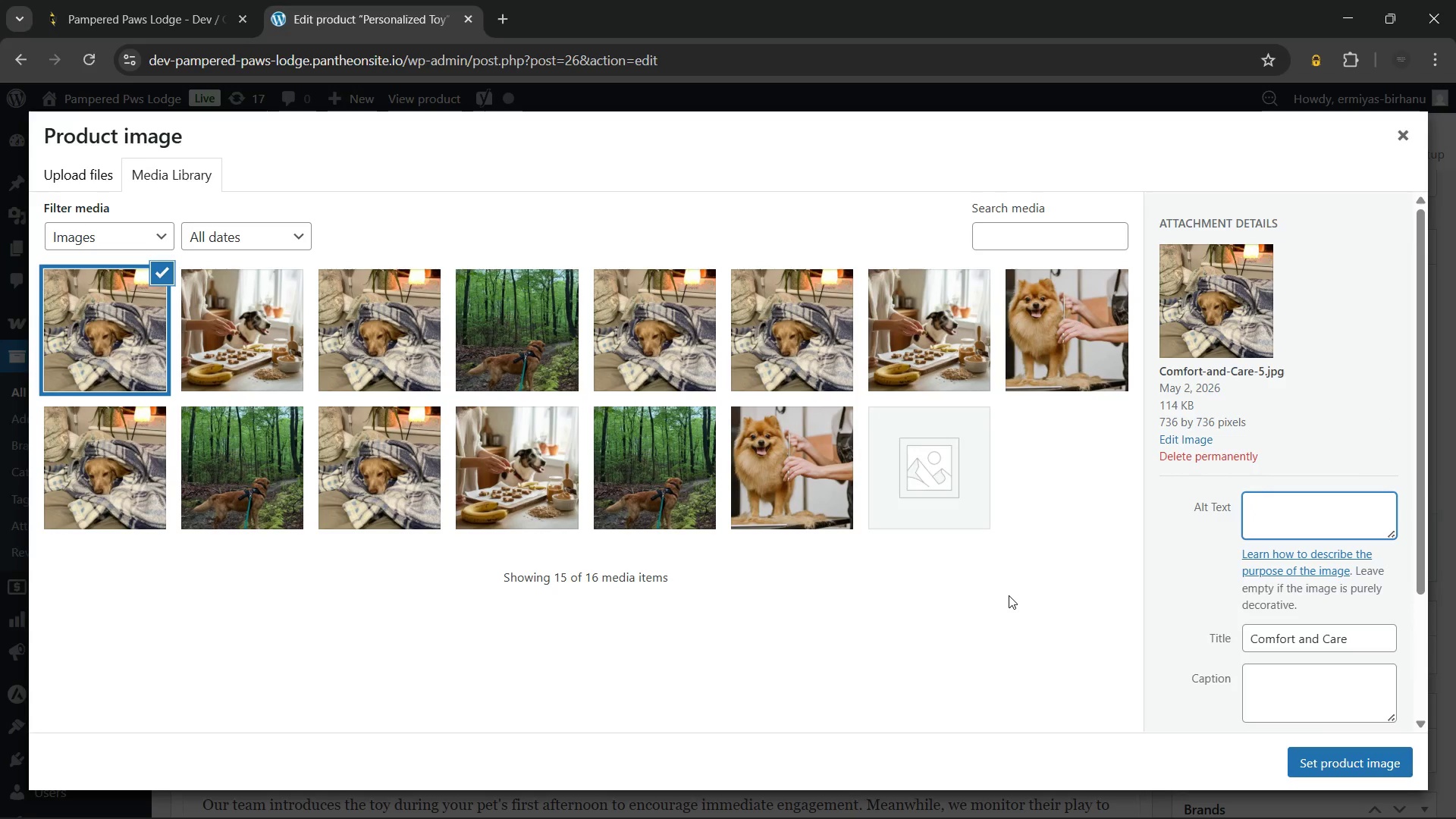 
type(A dog playing with a luxury dog boarding personalized toy in their suite)
 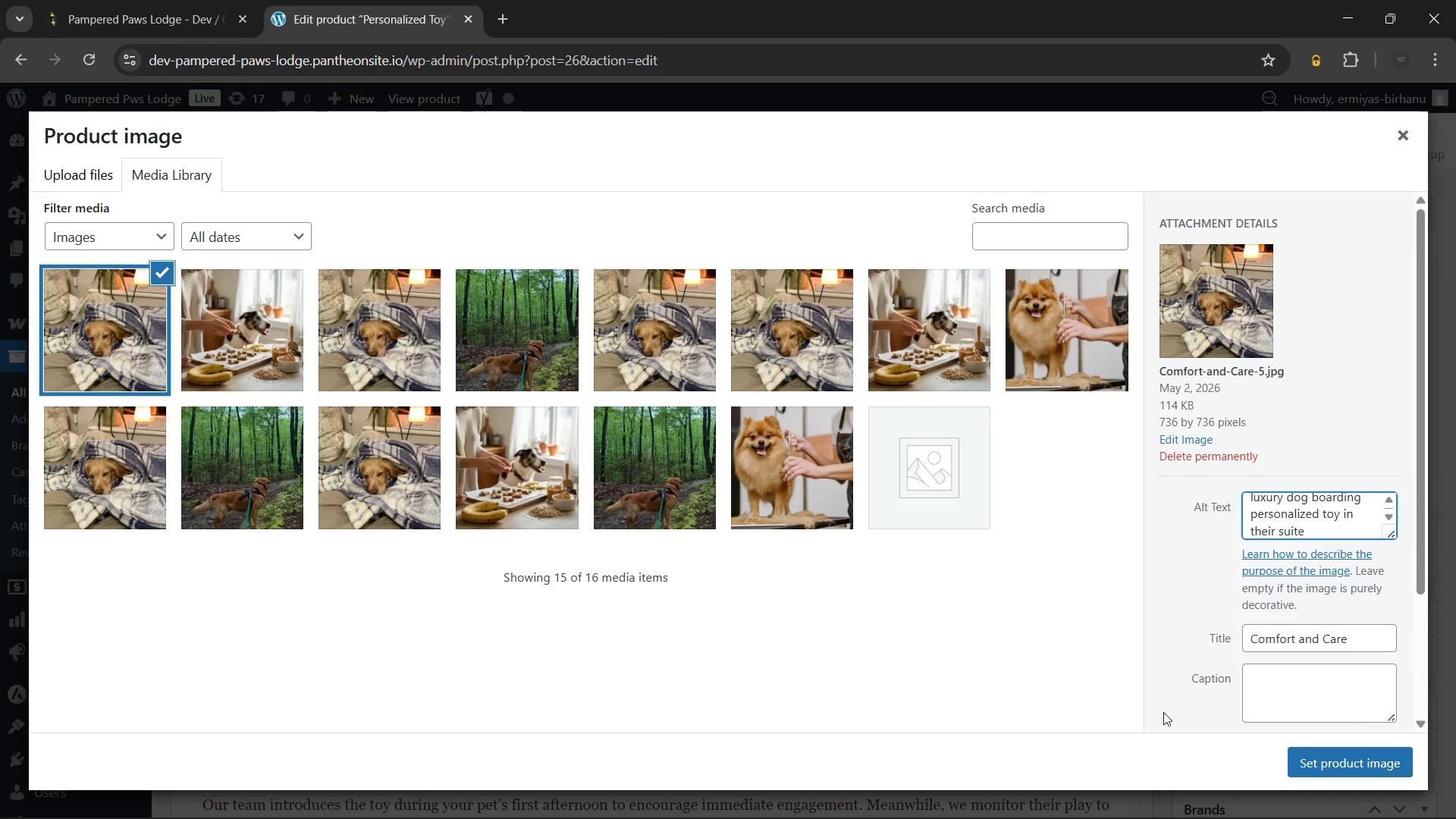 
left_click([1325, 761])
 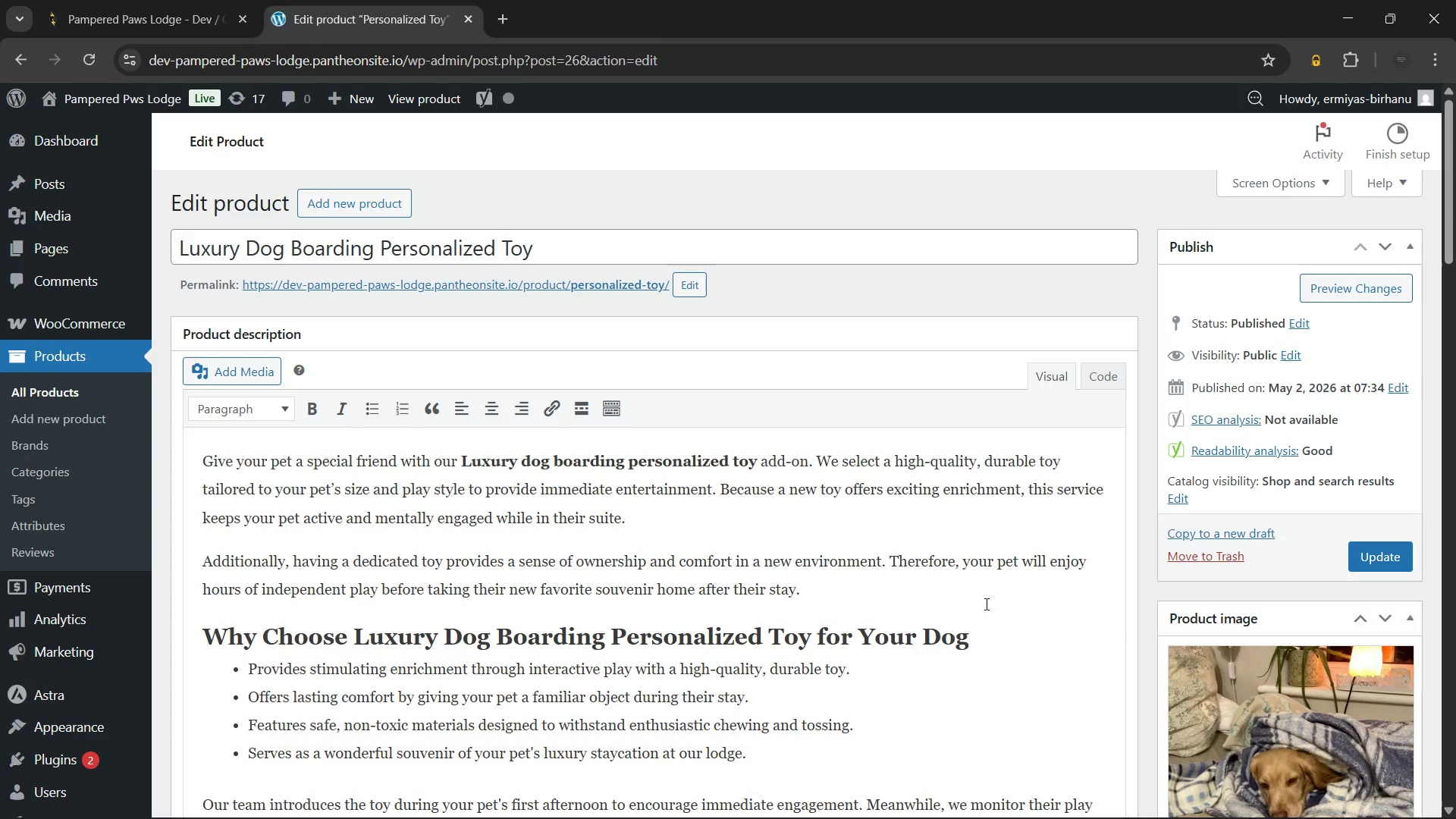 
left_click([985, 604])
 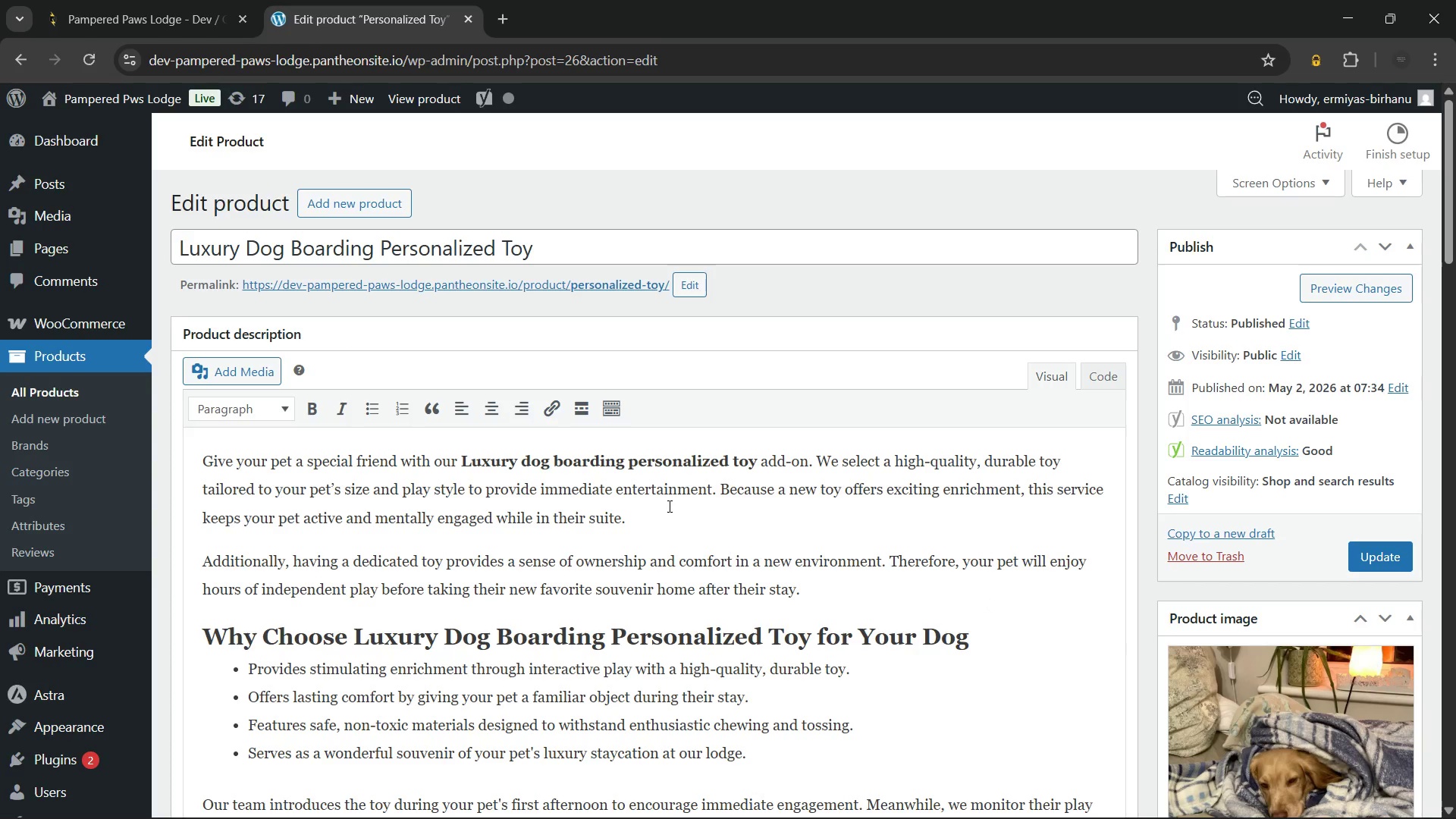 
left_click([668, 506])
 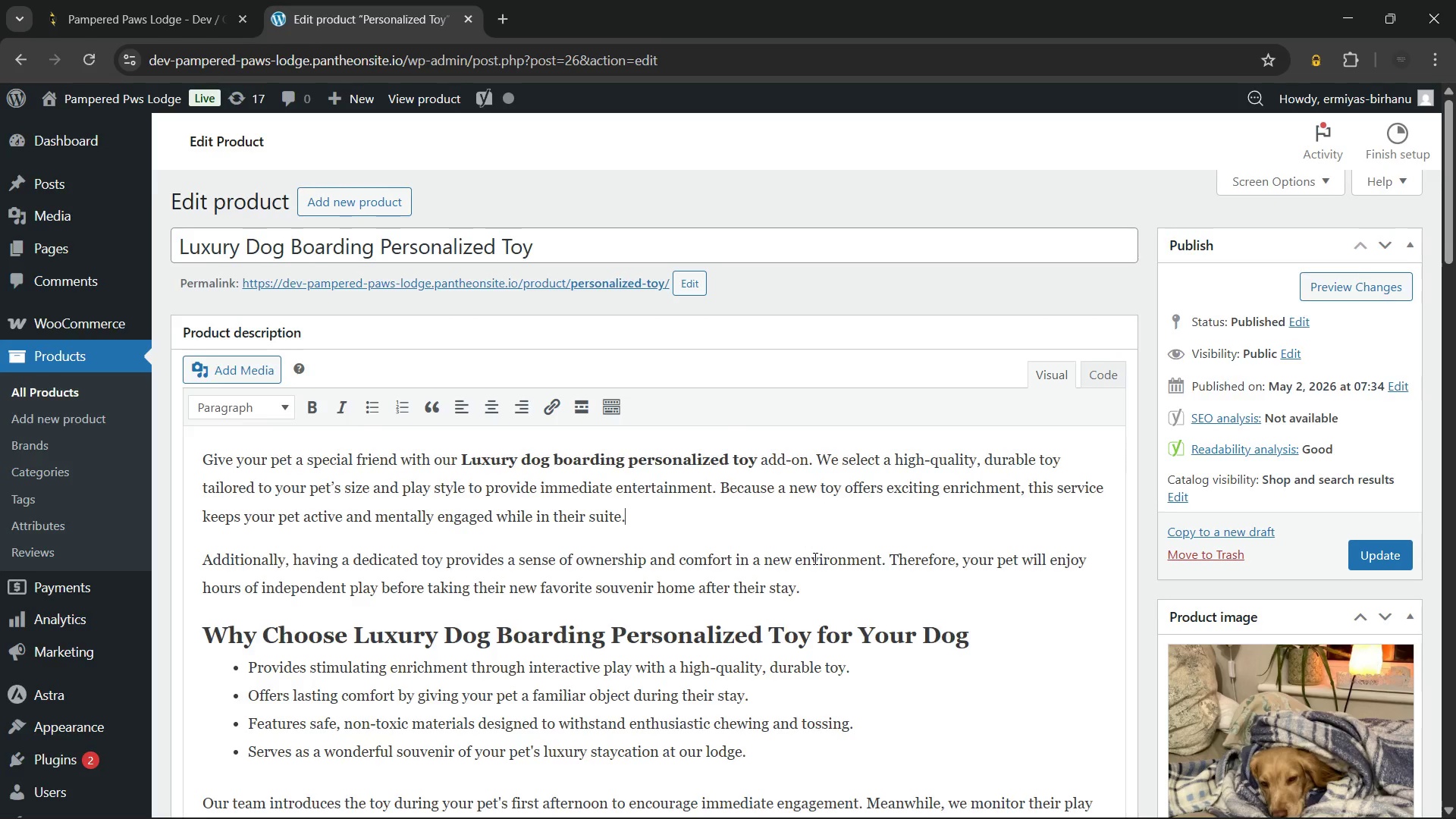 
scroll: coordinate [1062, 591], scroll_direction: down, amount: 4.0
 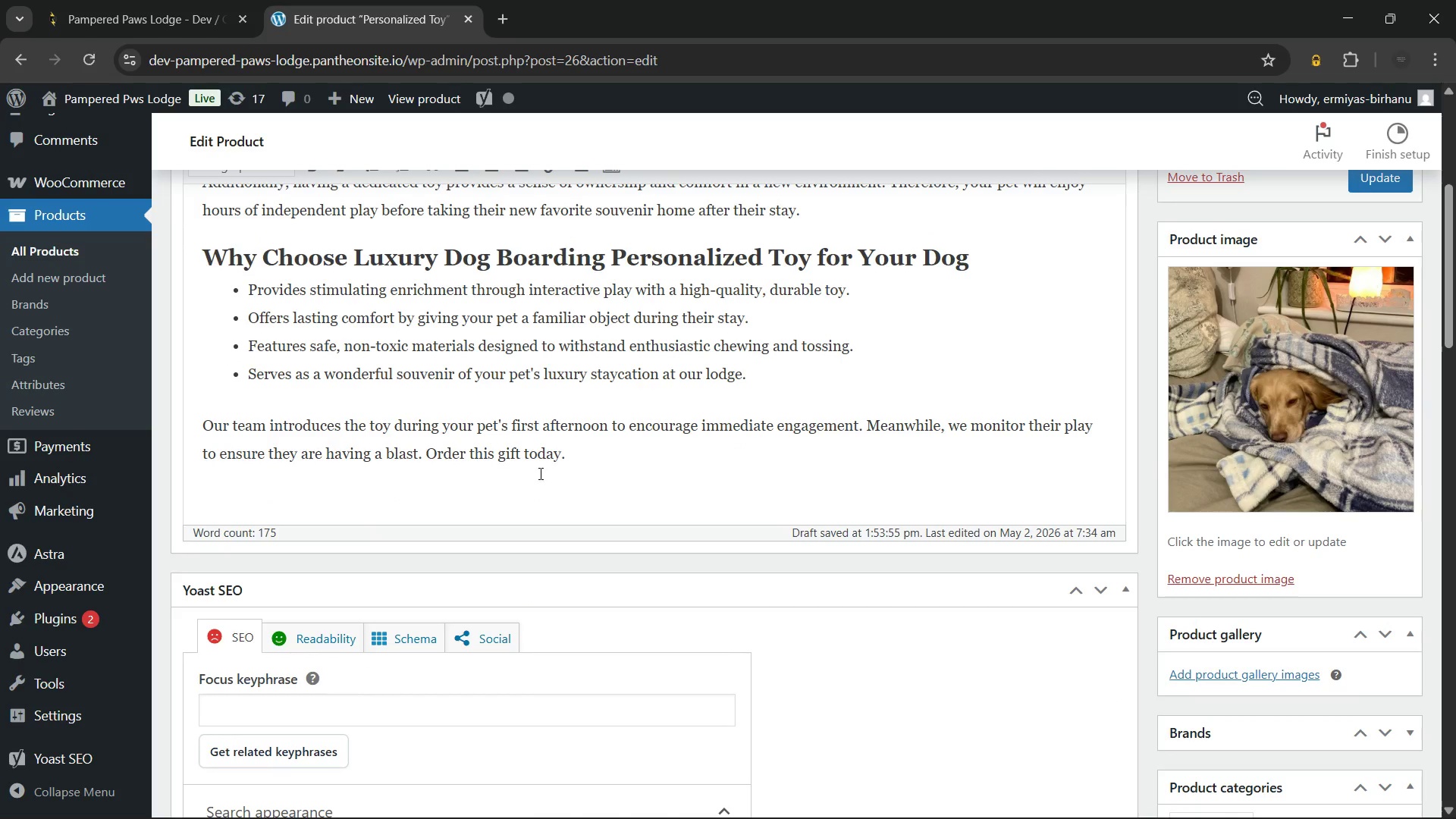 
left_click([609, 450])
 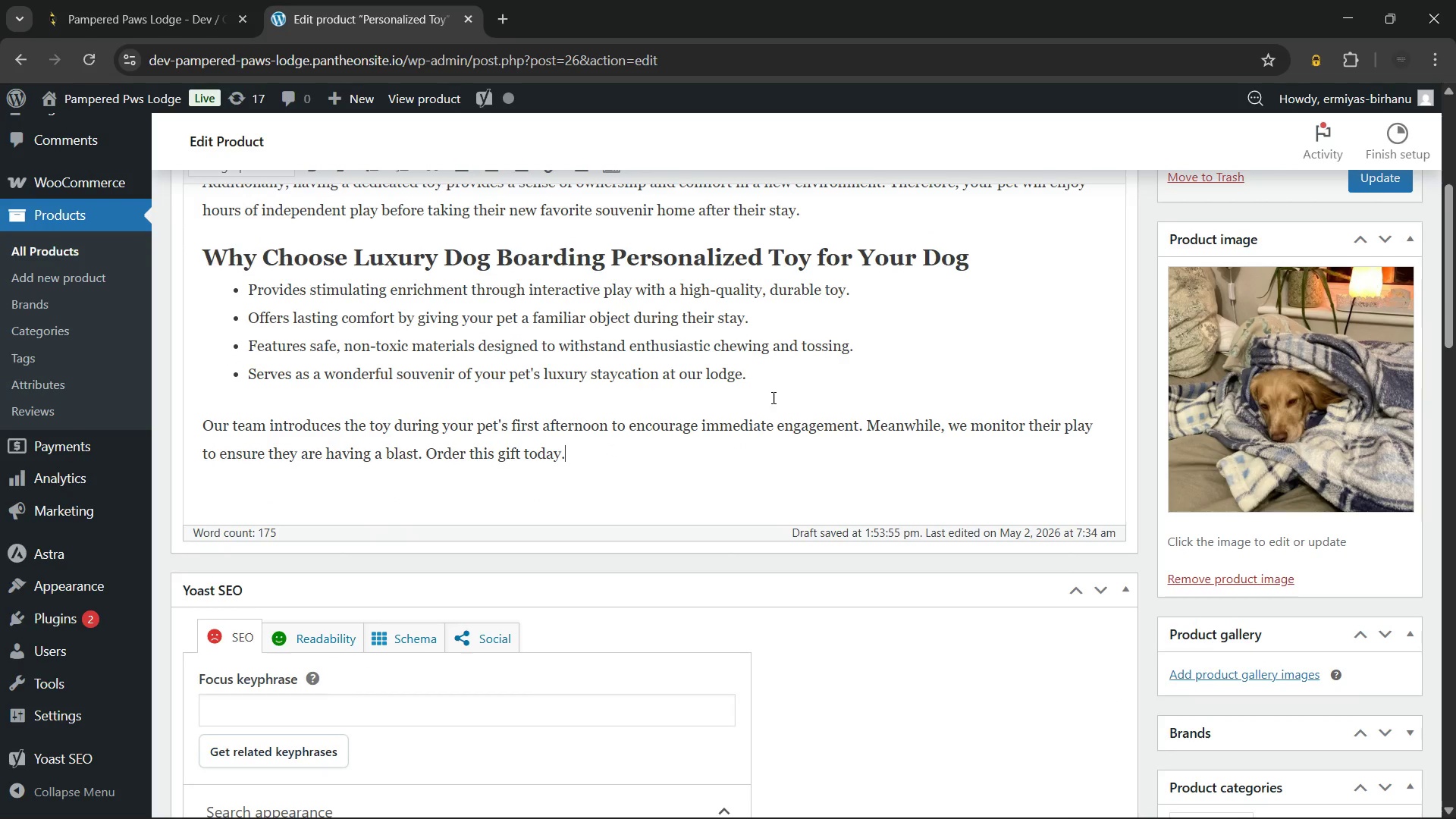 
scroll: coordinate [772, 397], scroll_direction: up, amount: 2.0
 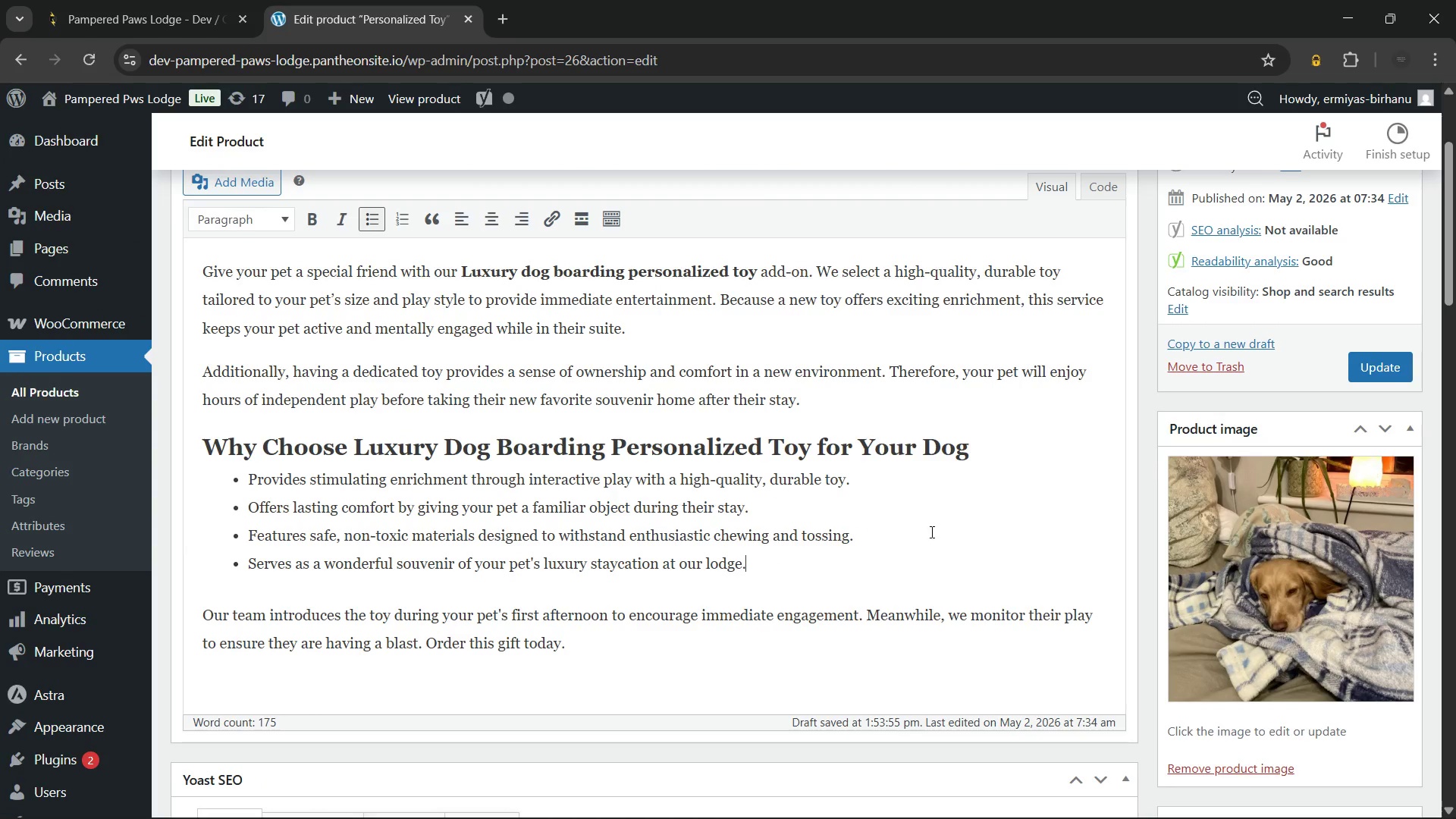 
double_click([941, 528])
 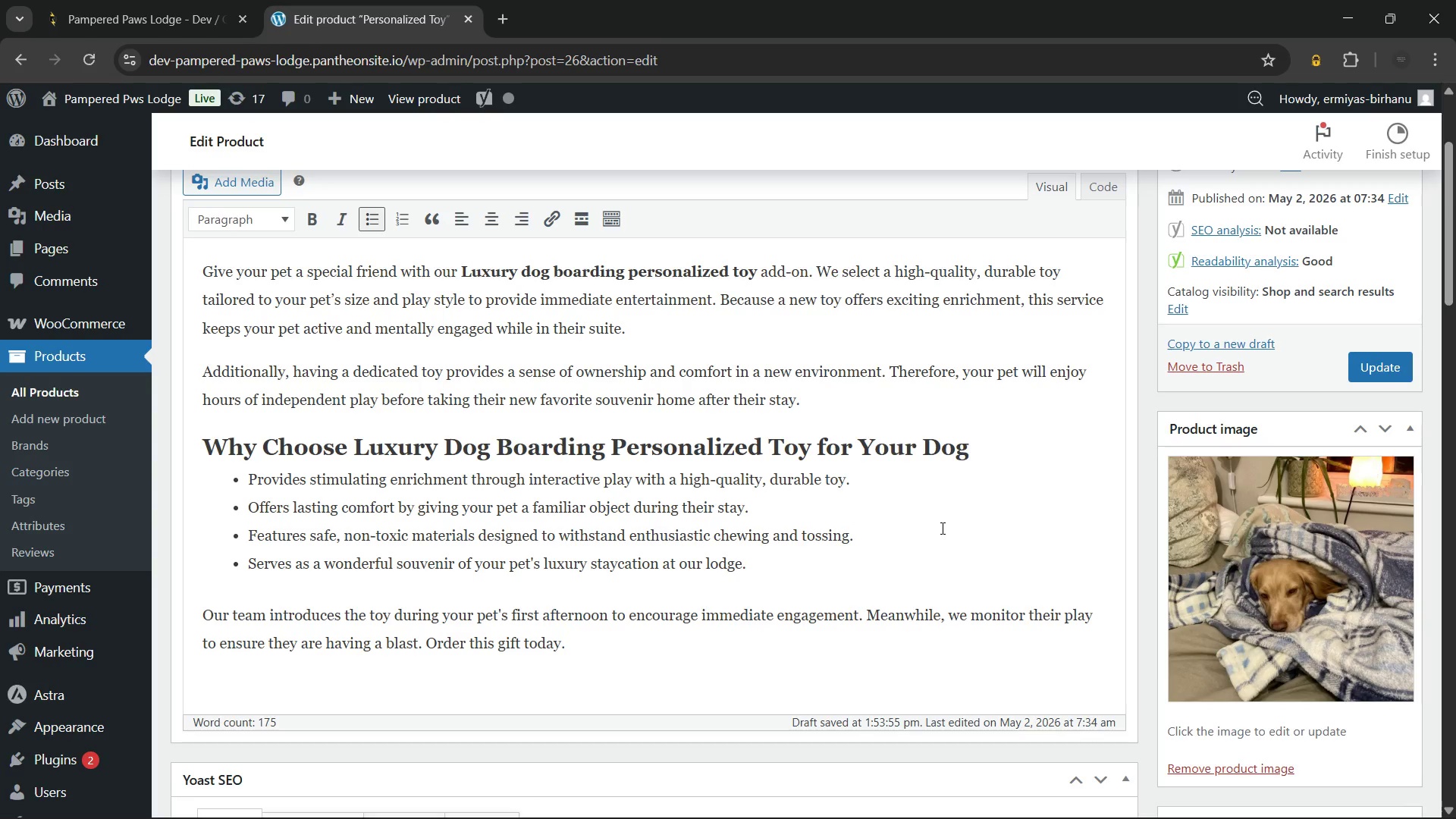 
wait(25.99)
 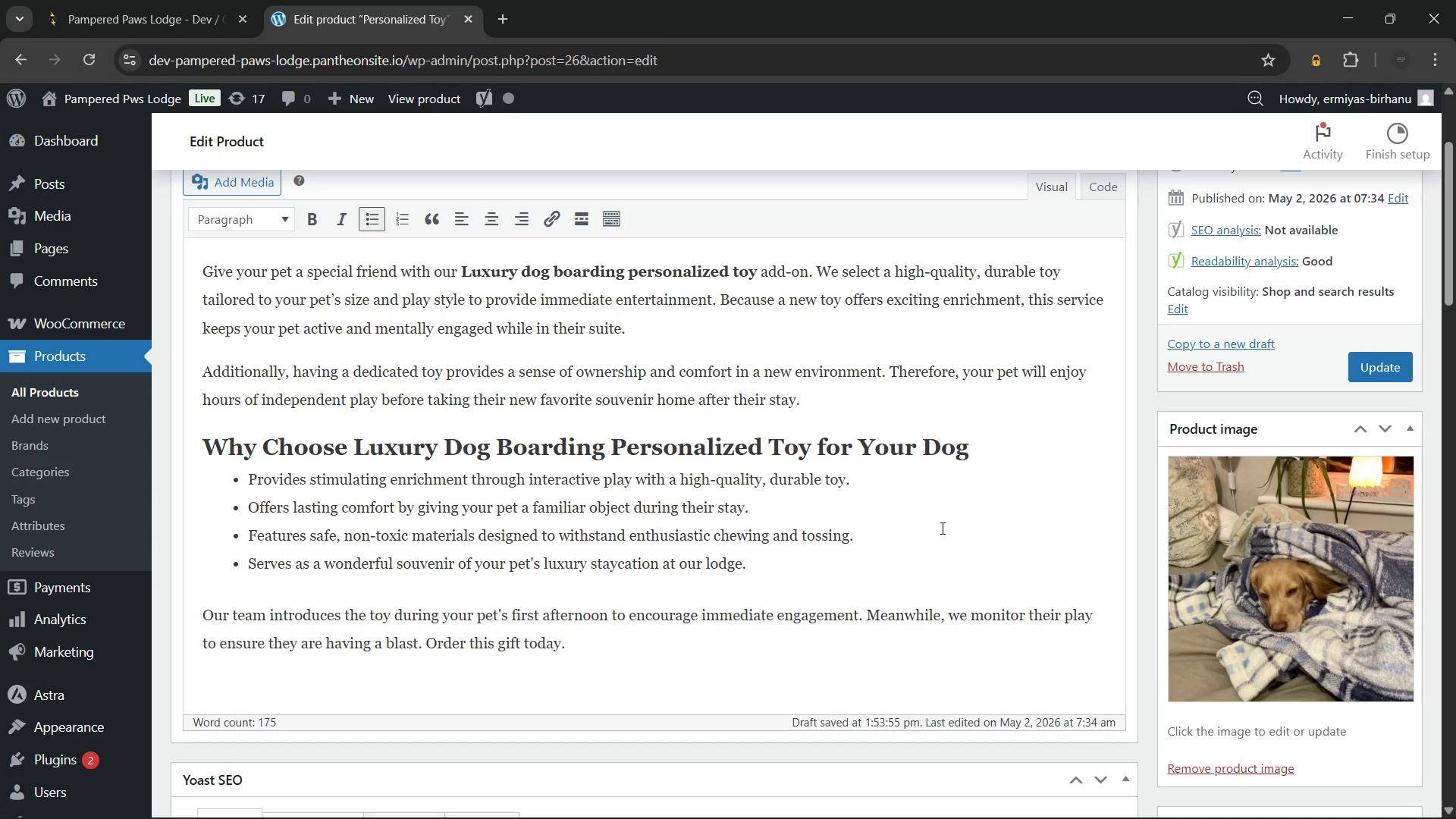 
left_click([699, 651])
 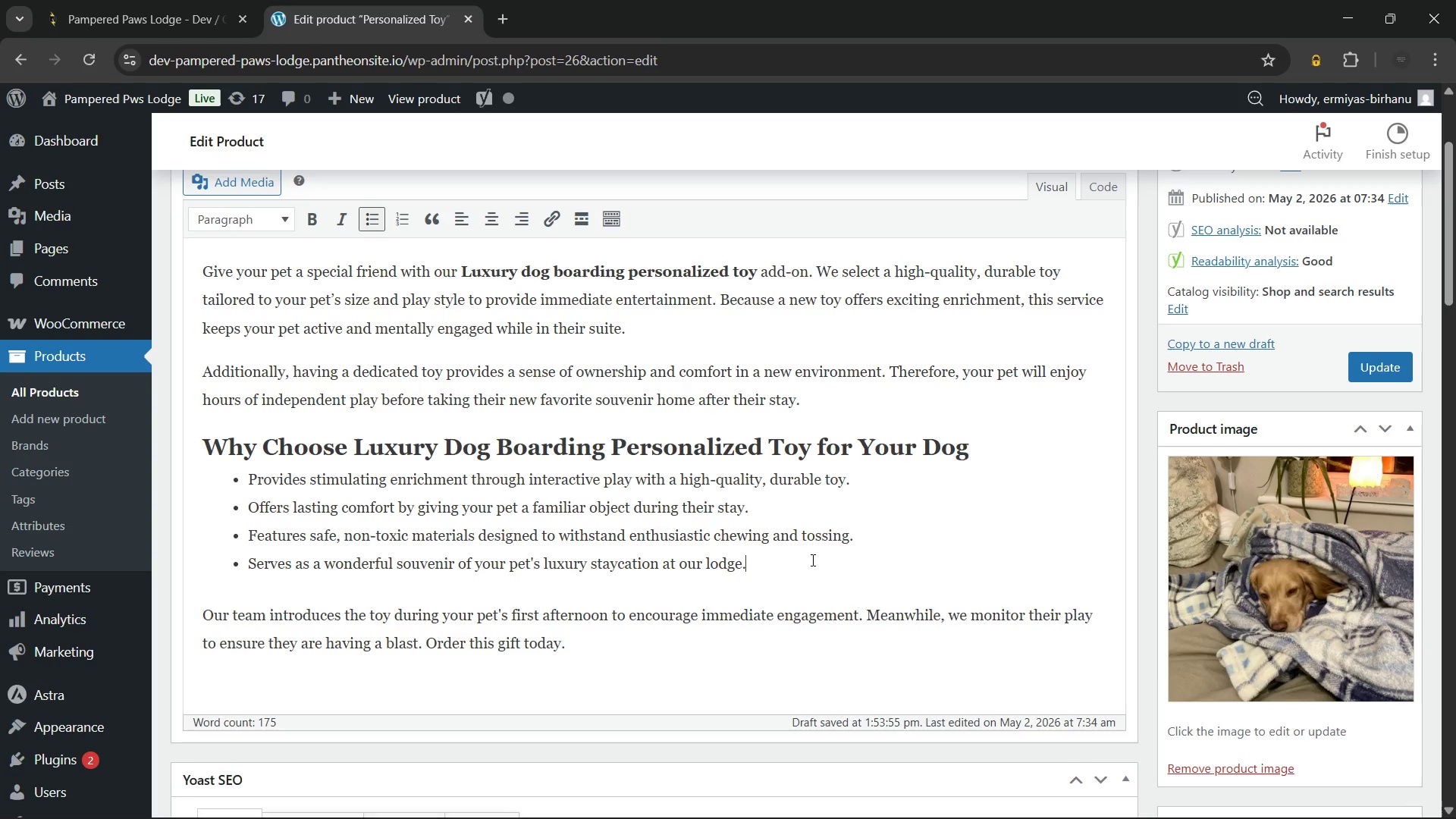 
double_click([880, 553])
 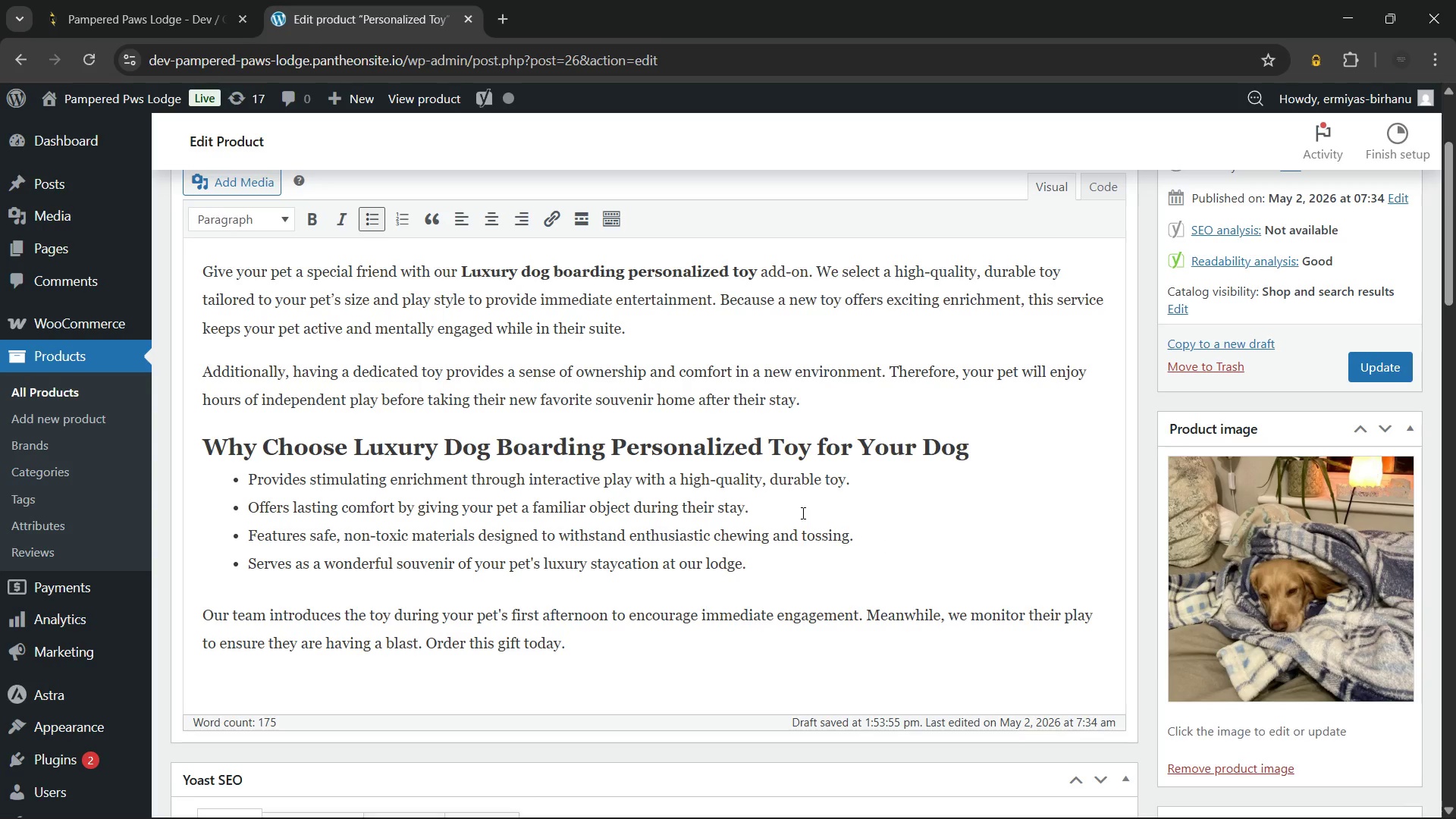 
triple_click([802, 513])
 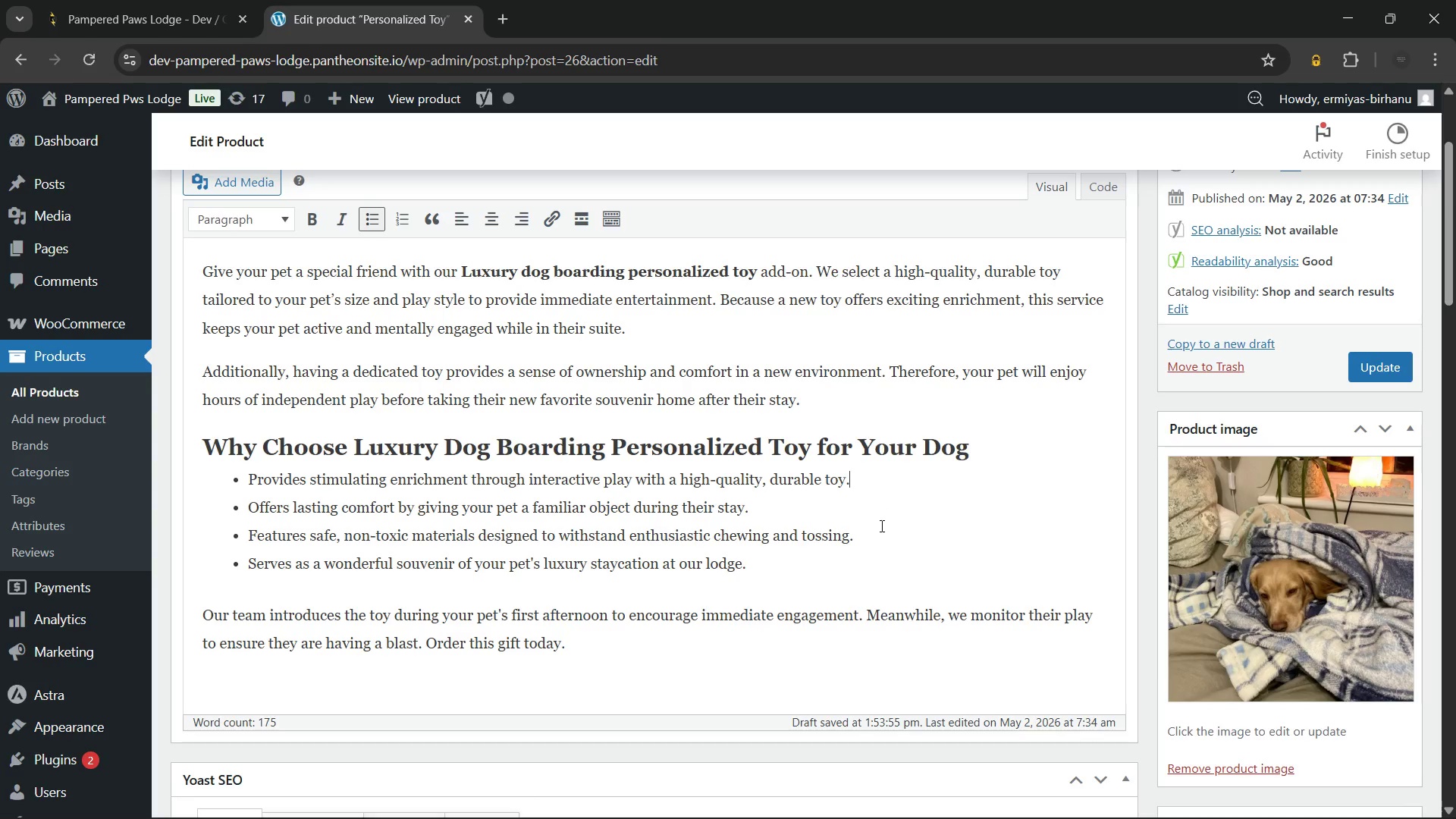 
double_click([880, 528])
 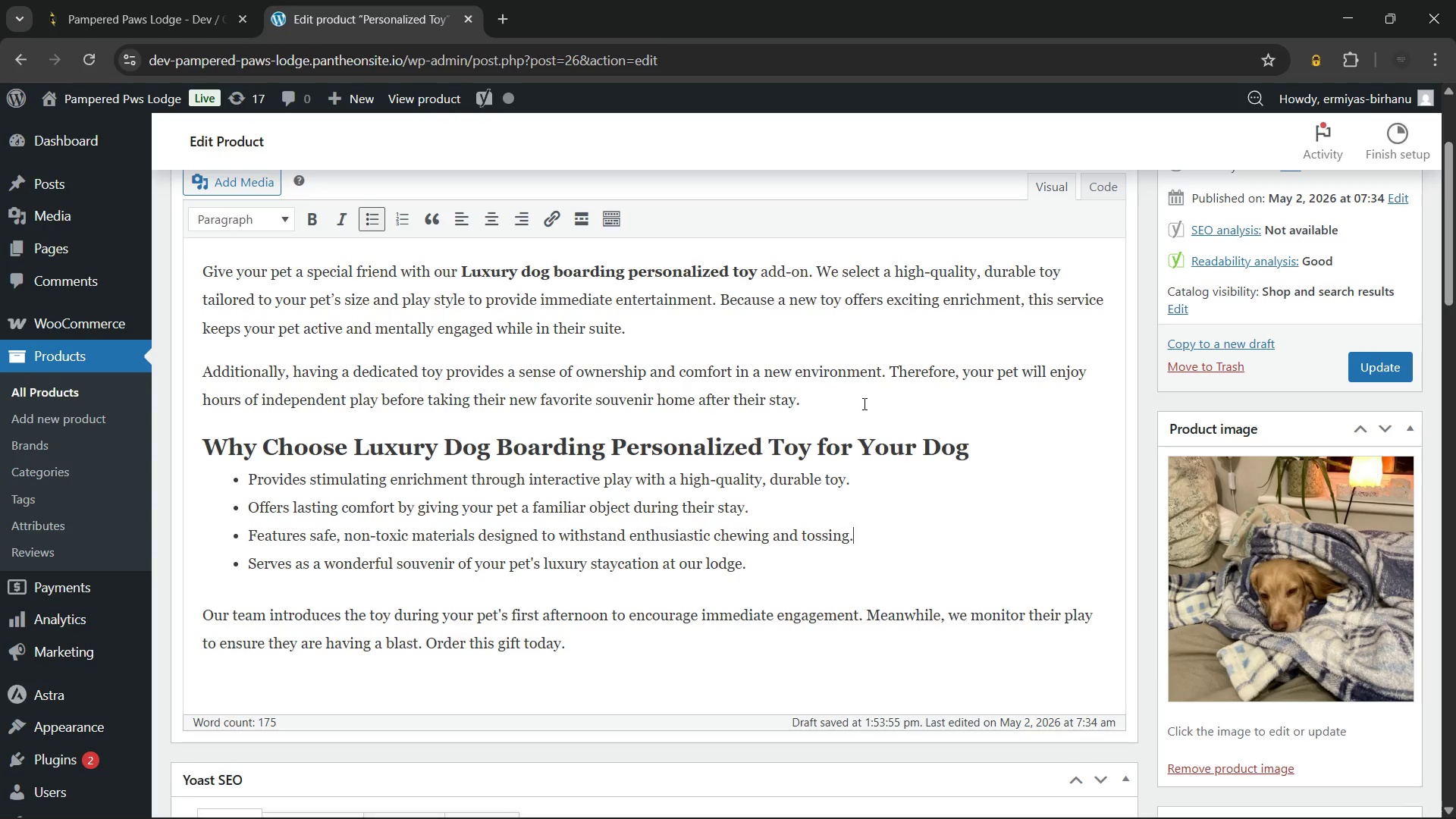 
left_click([863, 403])
 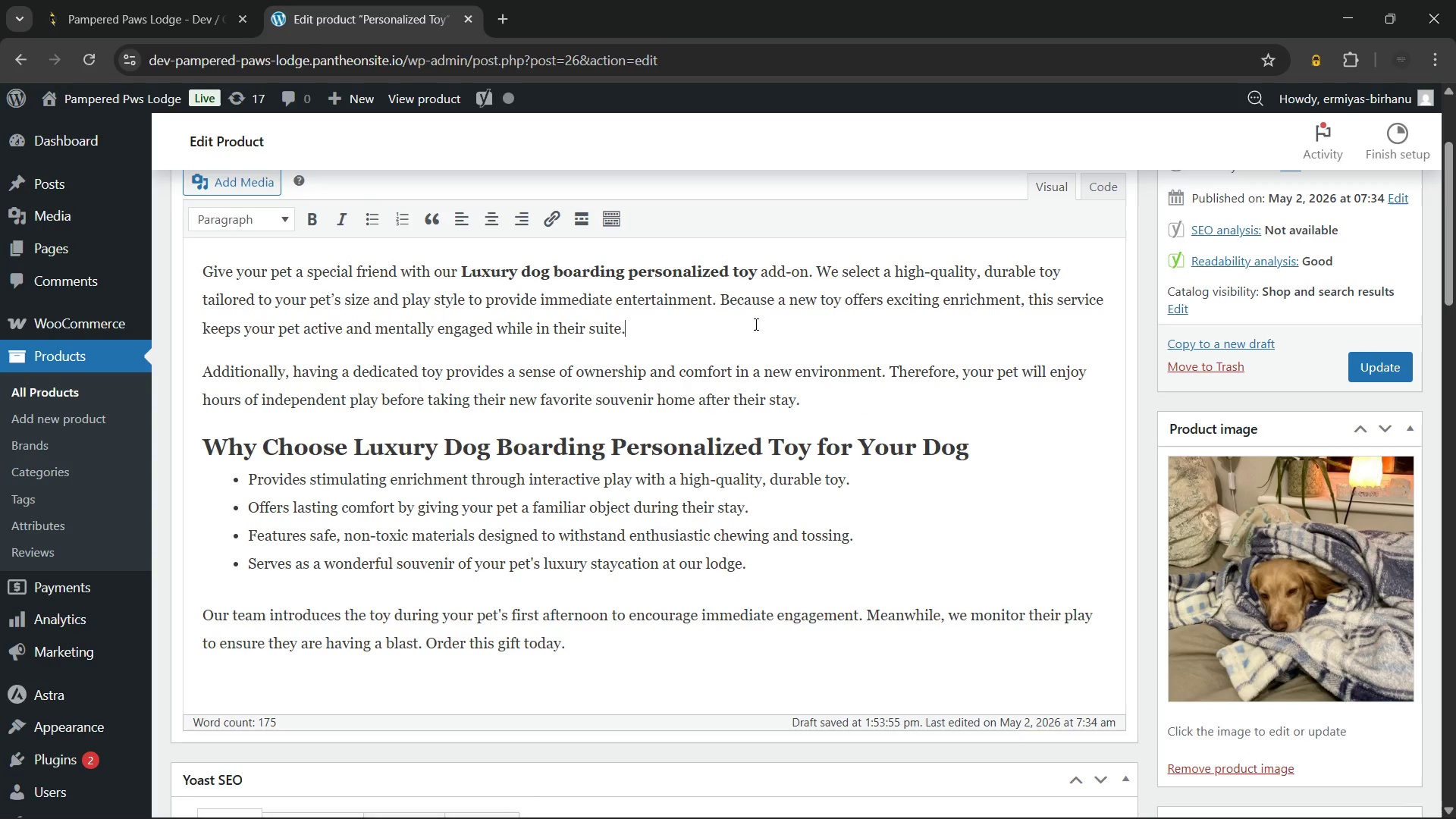 
left_click([755, 324])
 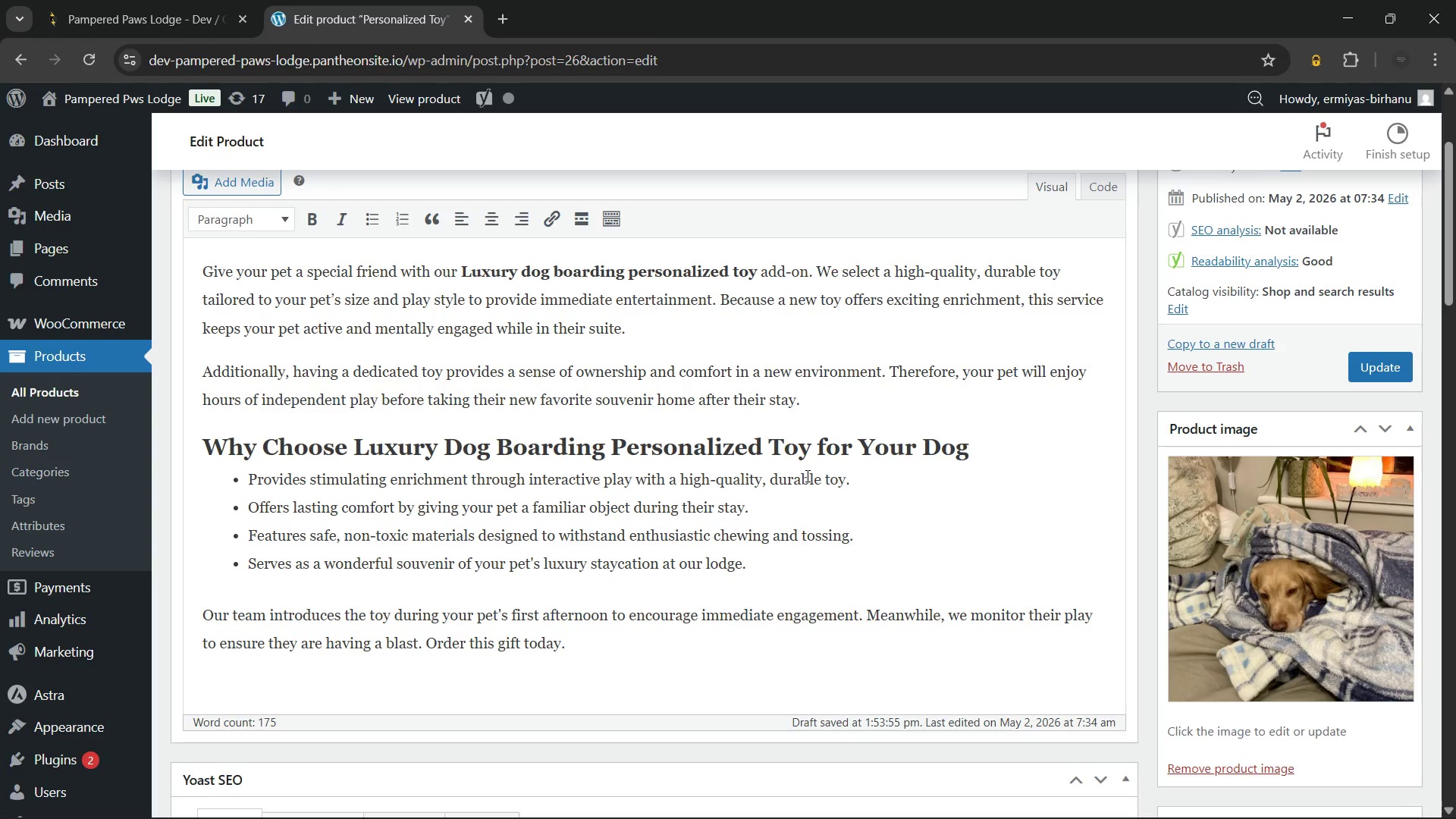 
scroll: coordinate [806, 475], scroll_direction: up, amount: 1.0
 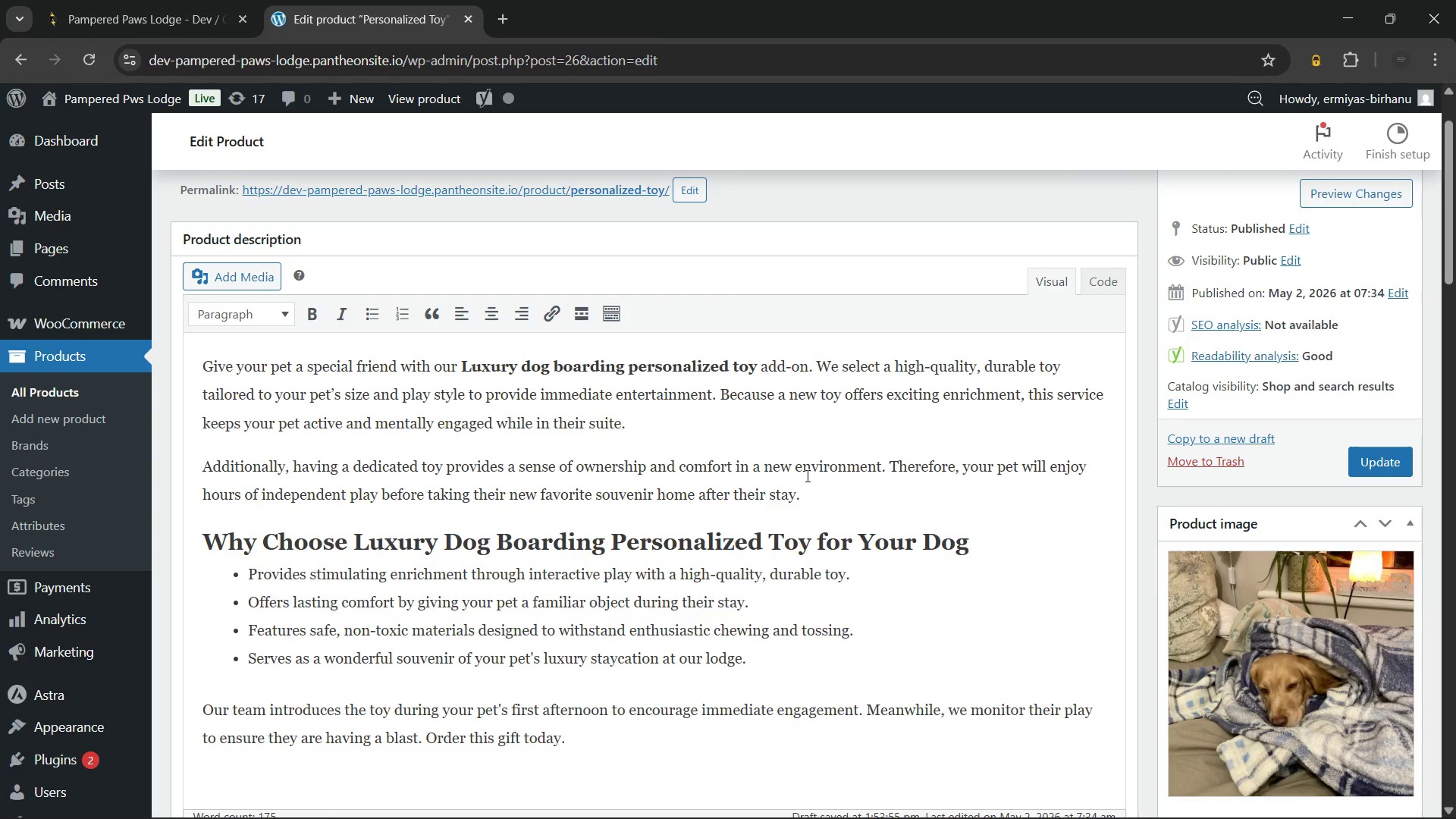 
scroll: coordinate [827, 472], scroll_direction: down, amount: 7.0
 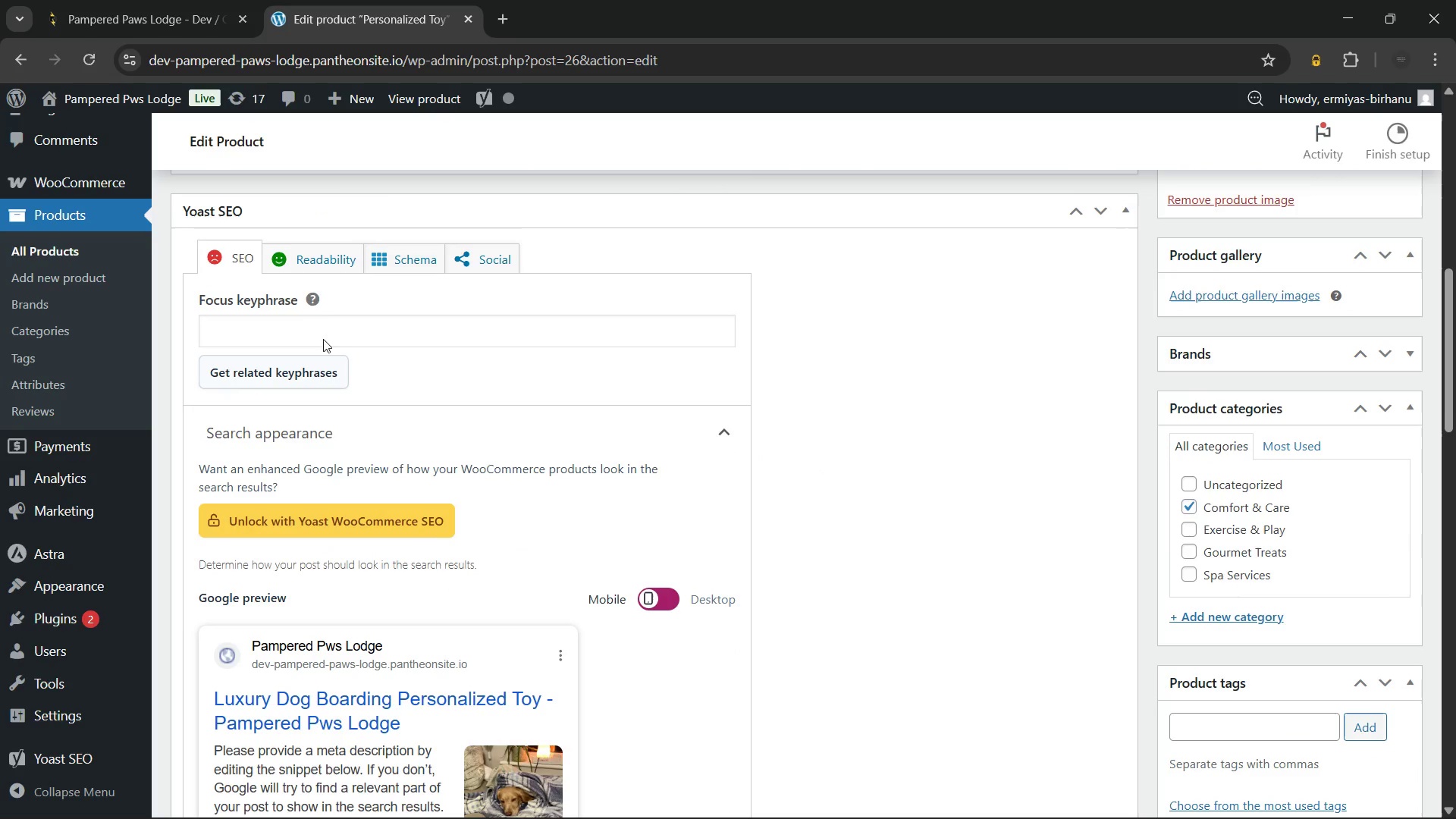 
left_click([322, 329])
 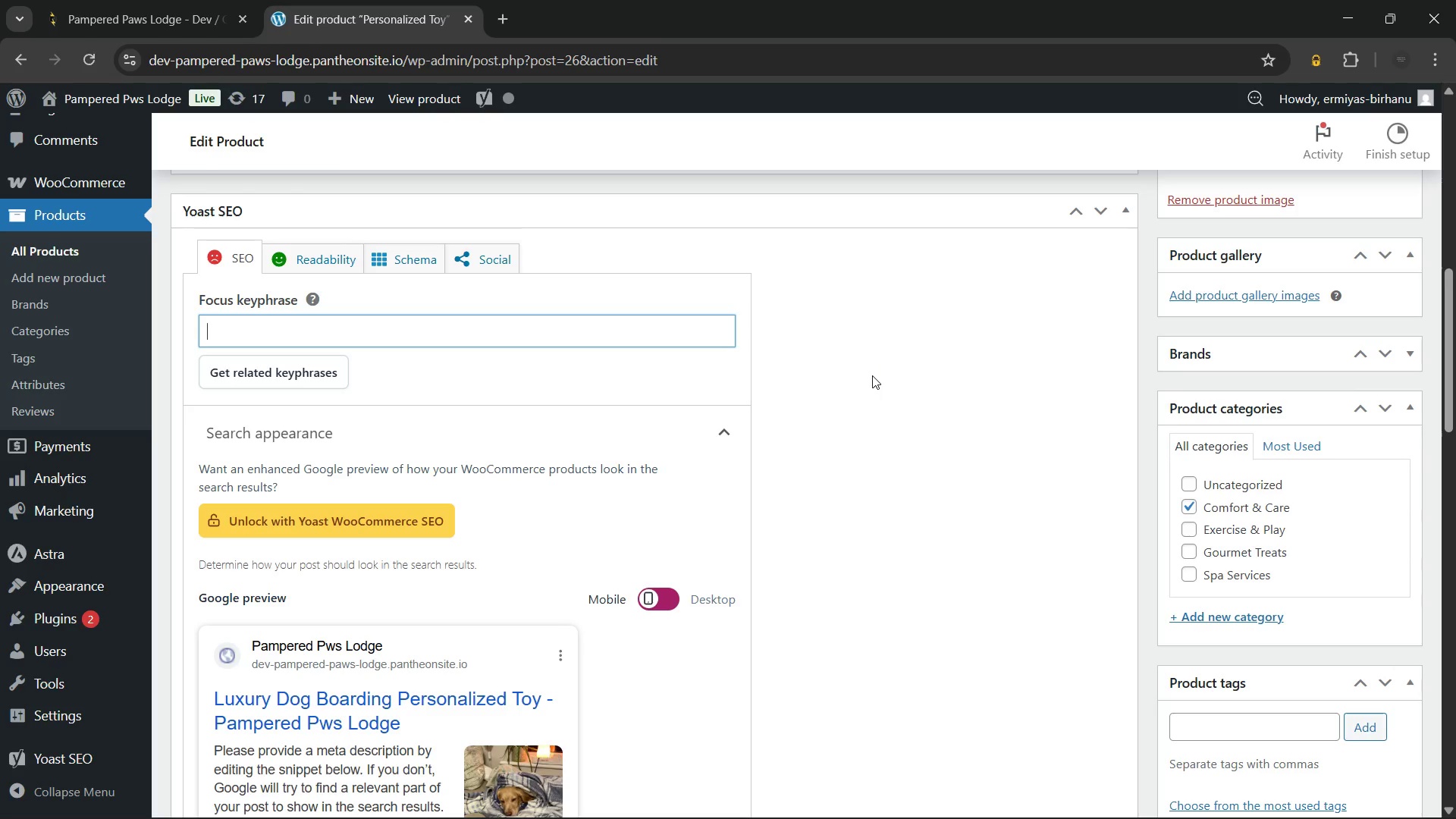 
wait(20.88)
 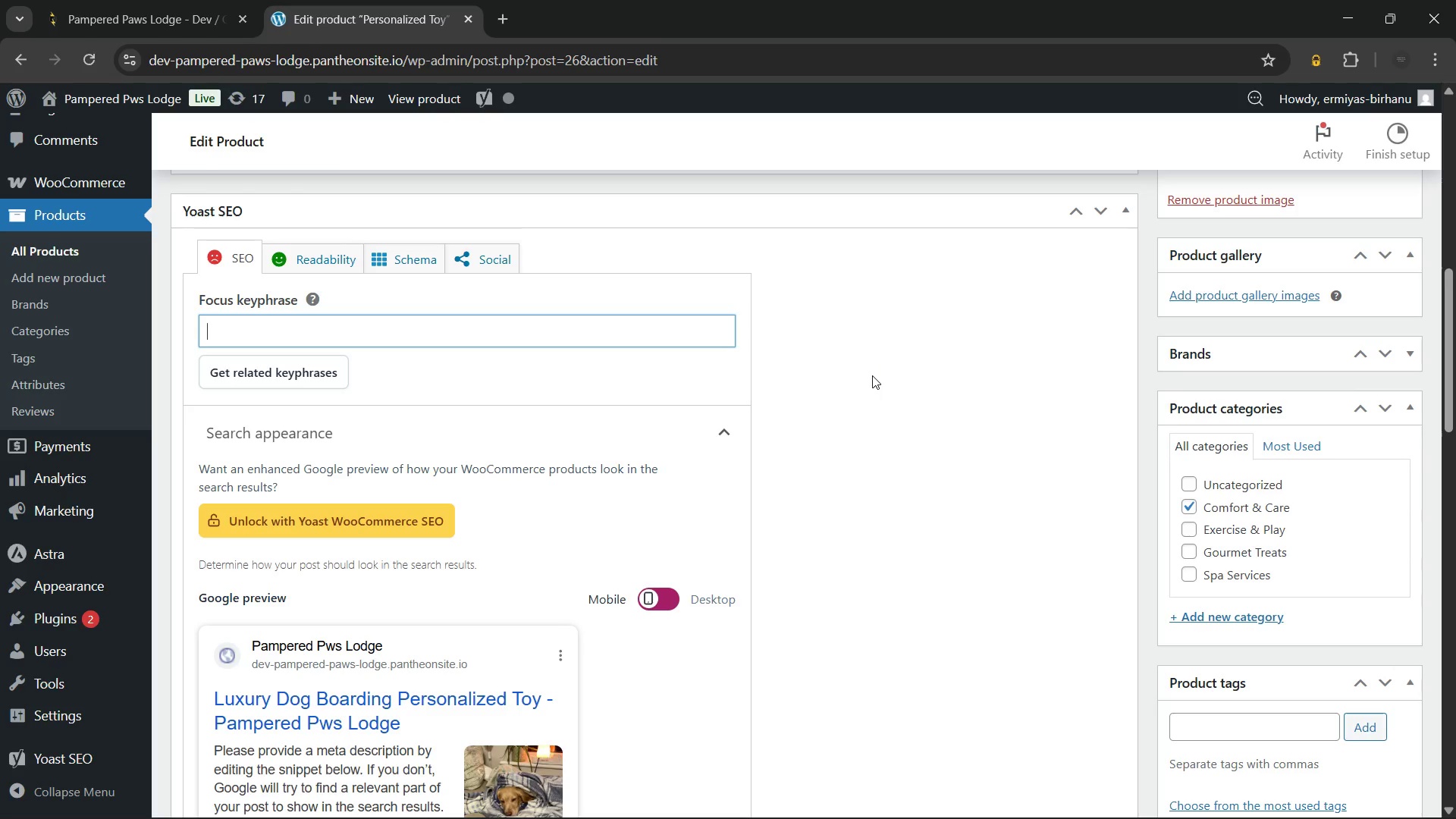 
type(Luxury dog boarding personalized toy)
 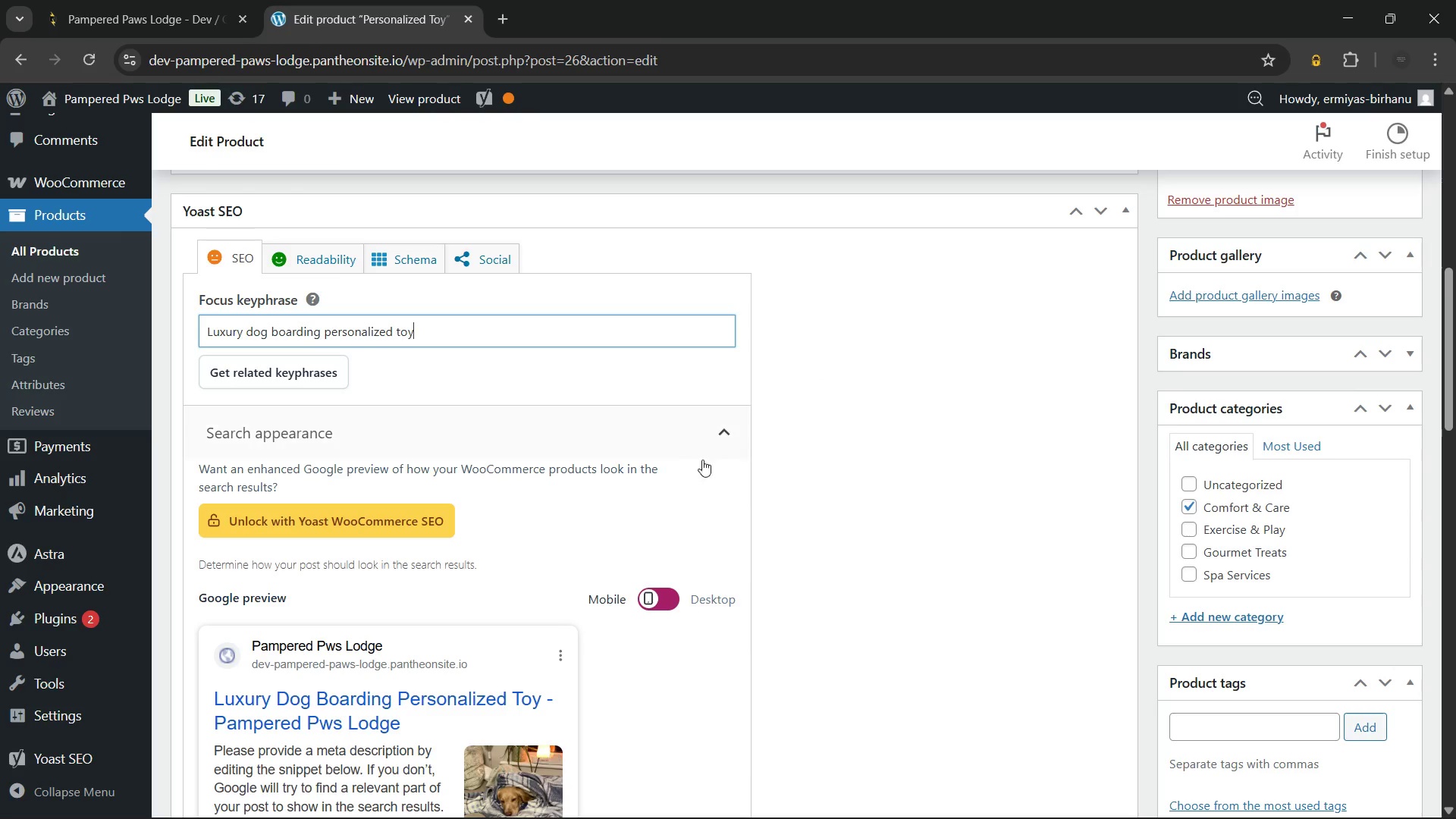 
scroll: coordinate [626, 579], scroll_direction: down, amount: 4.0
 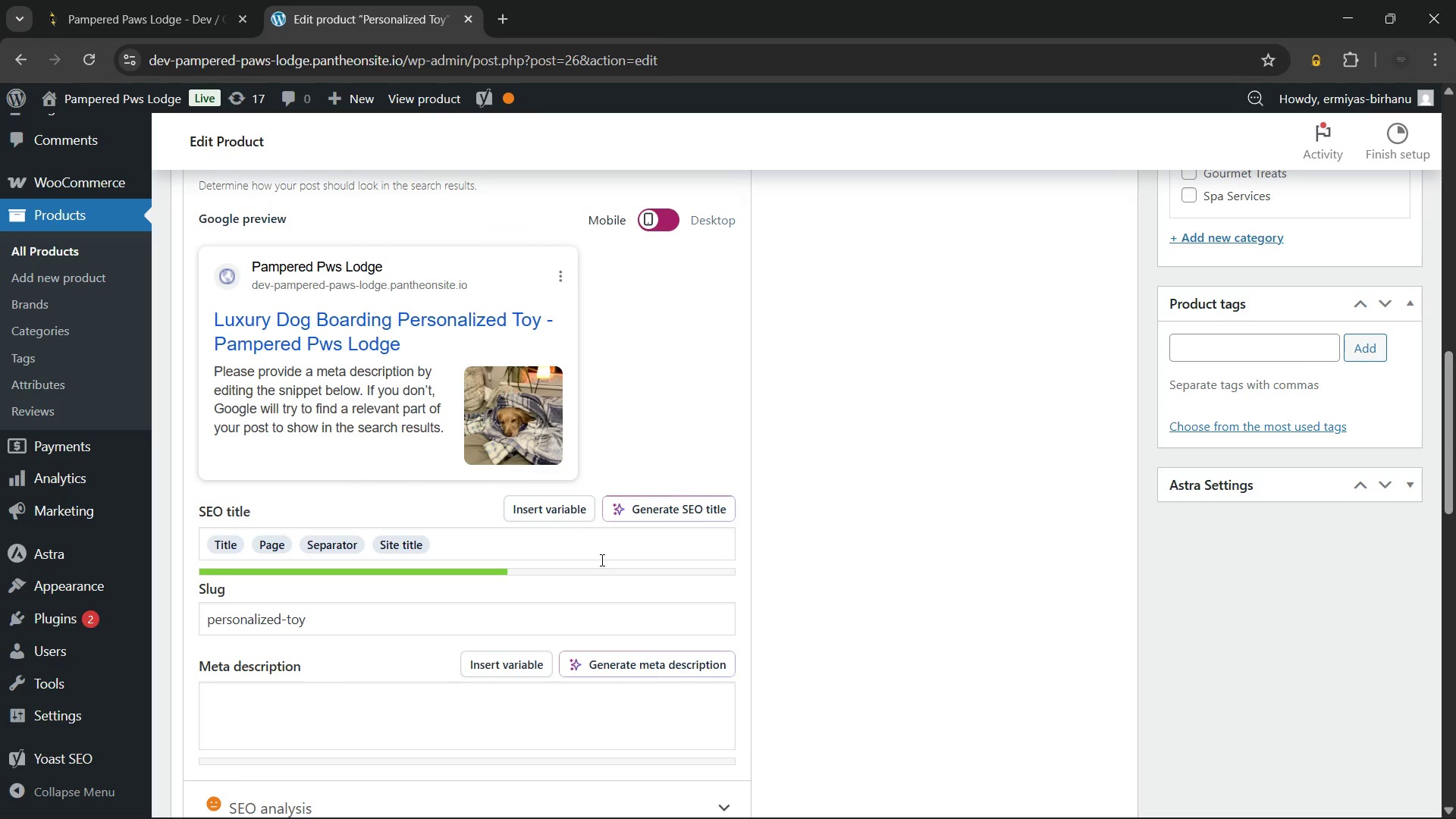 
left_click([600, 558])
 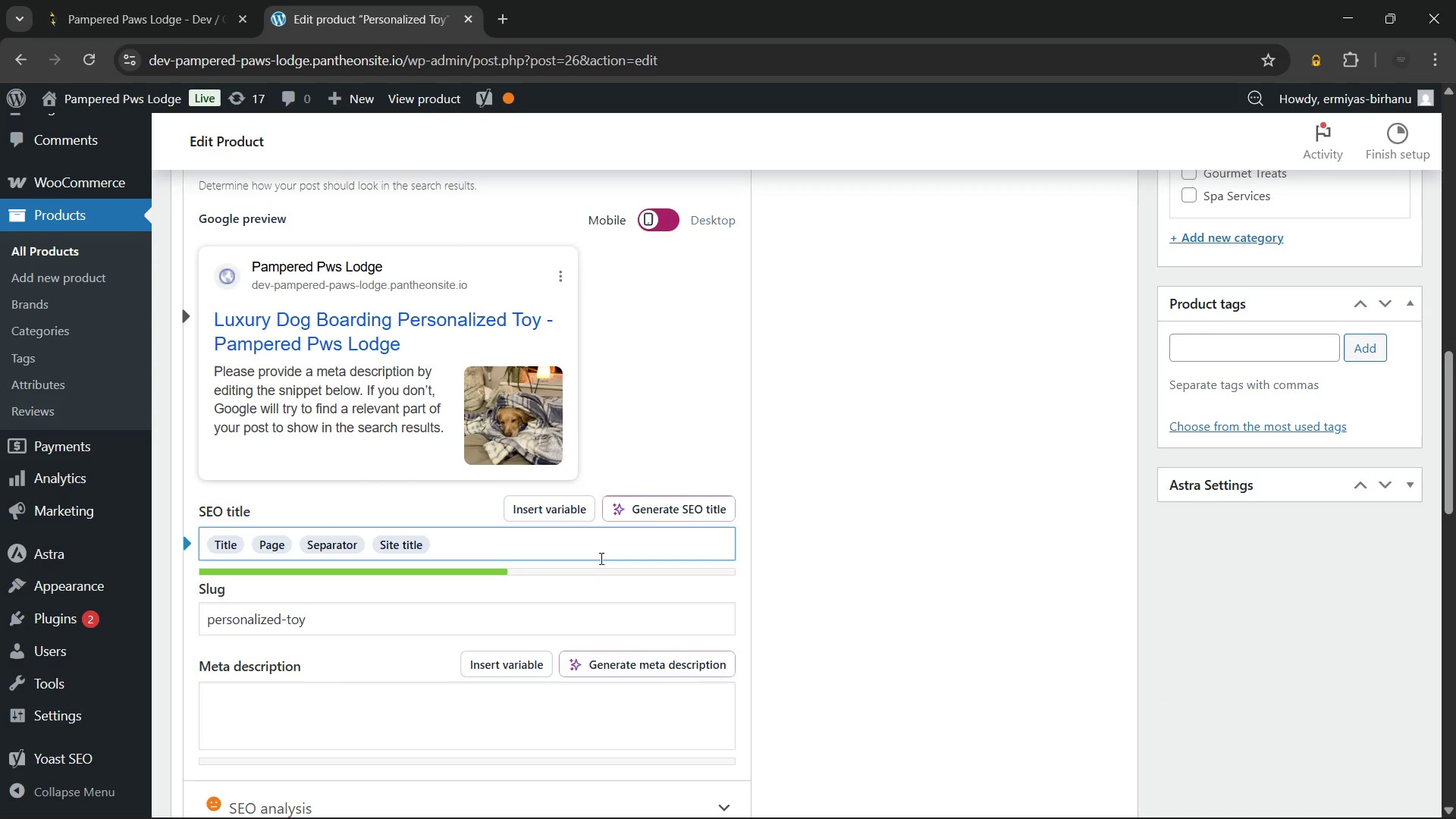 
key(Backspace)
 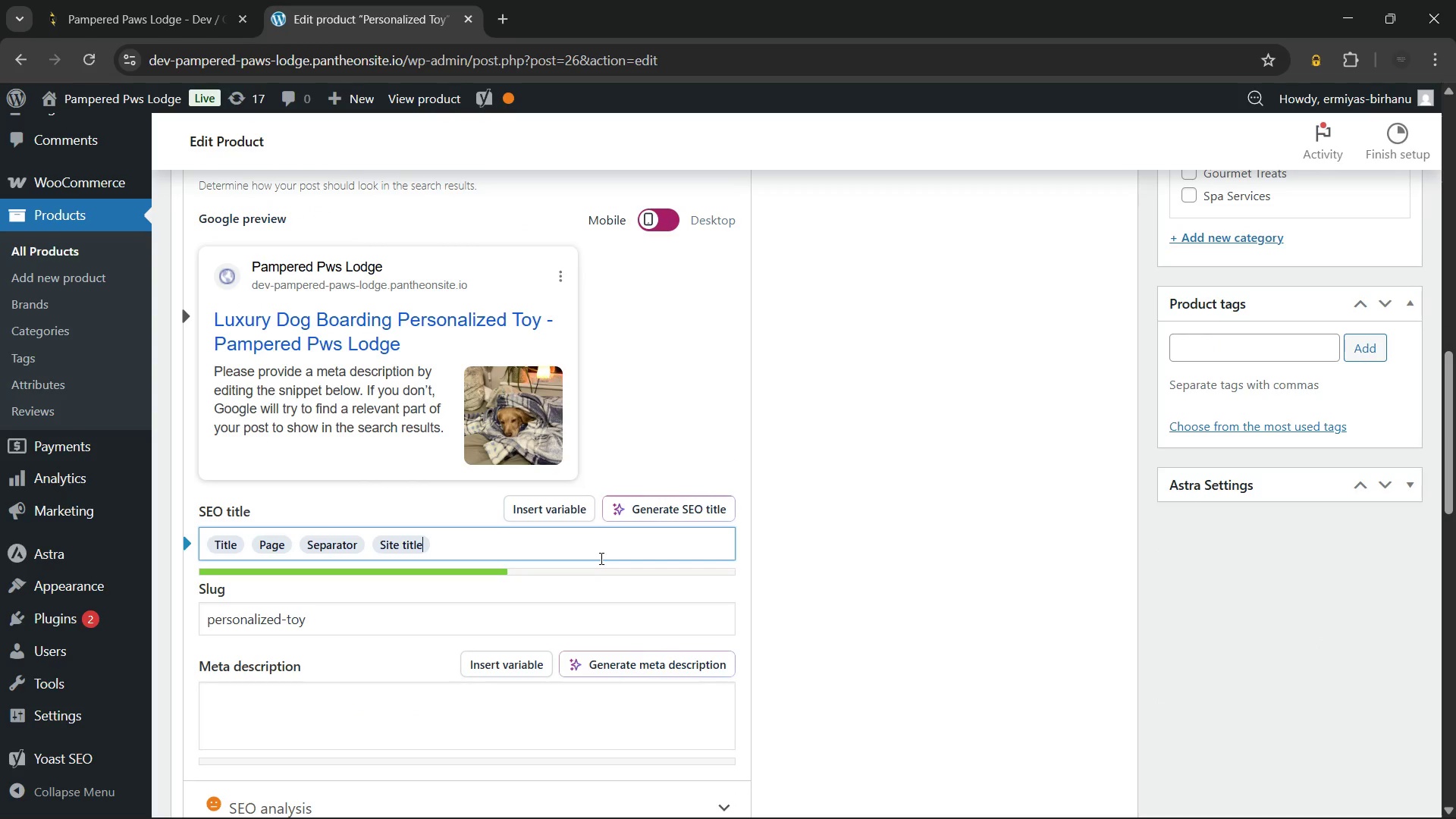 
key(Backspace)
 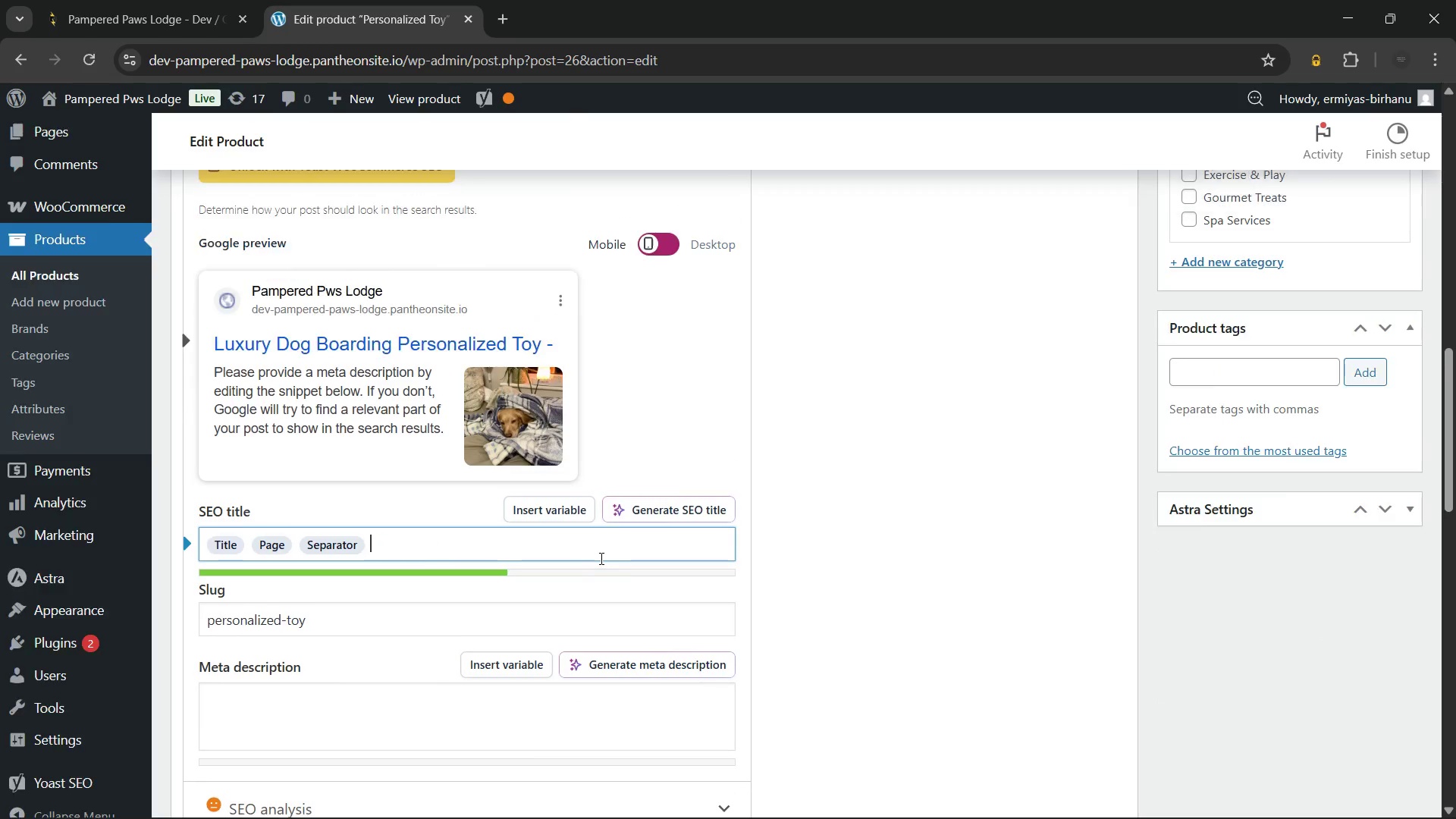 
key(Backspace)
 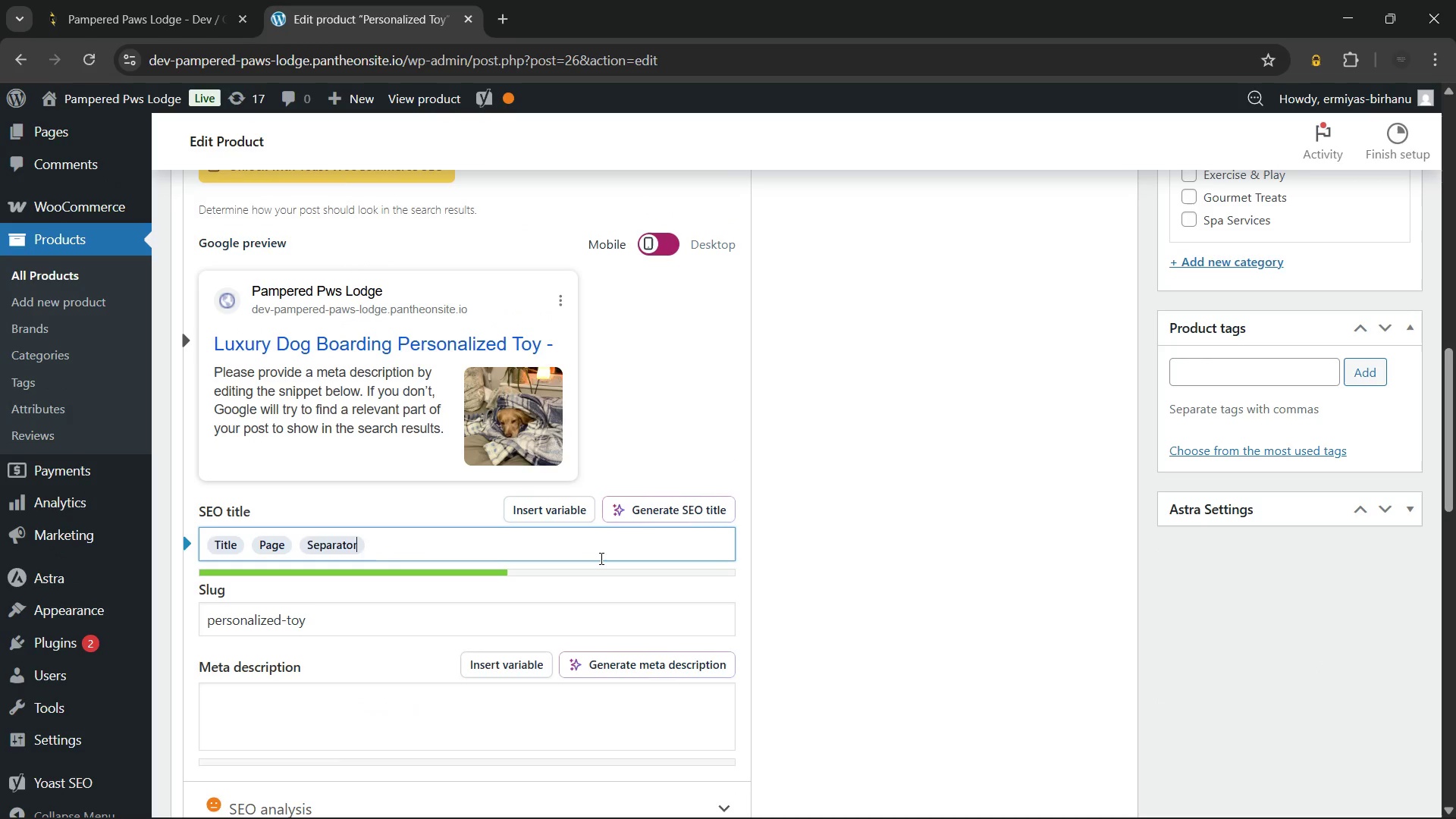 
key(Backspace)
 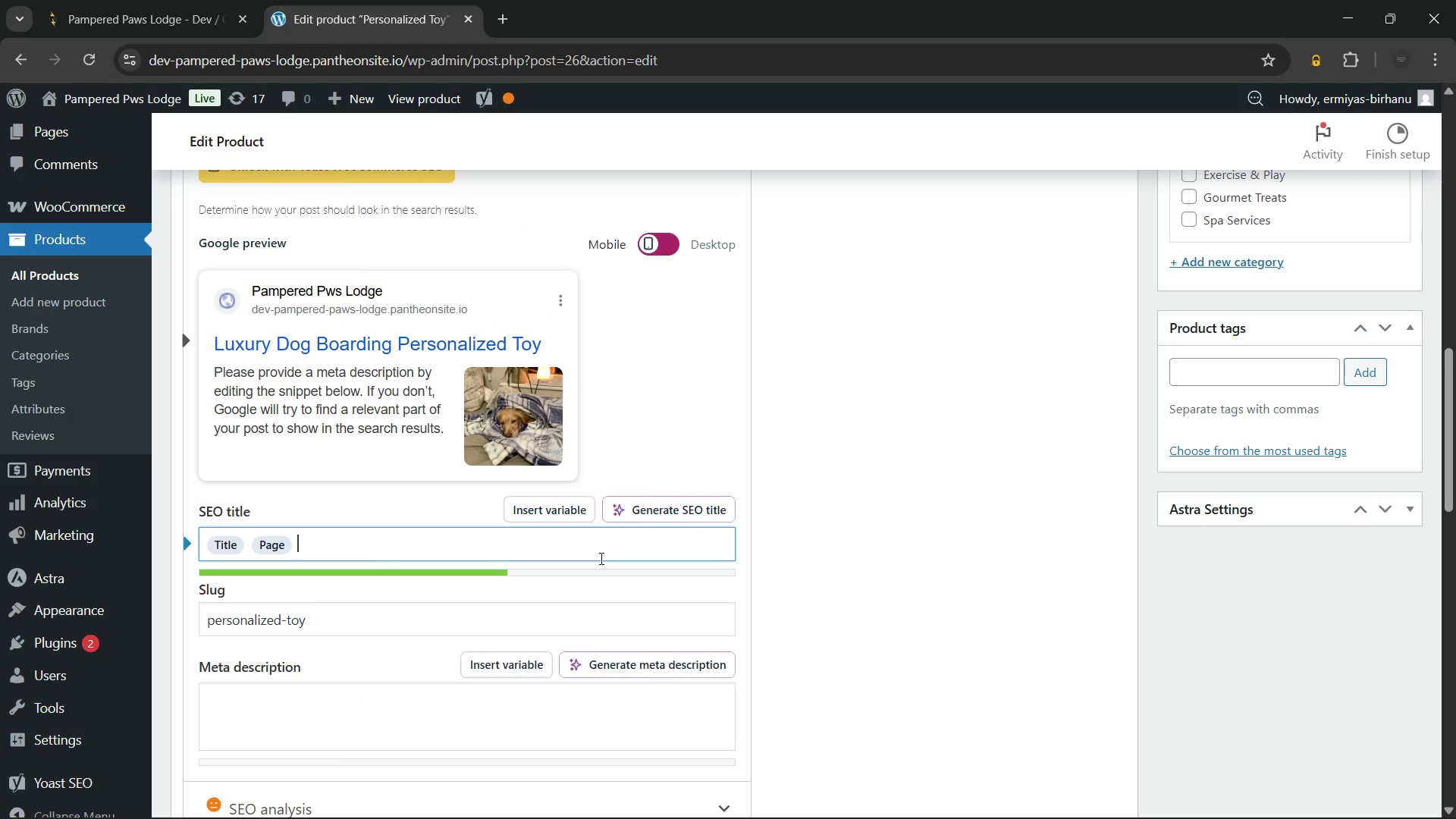 
key(Backspace)
 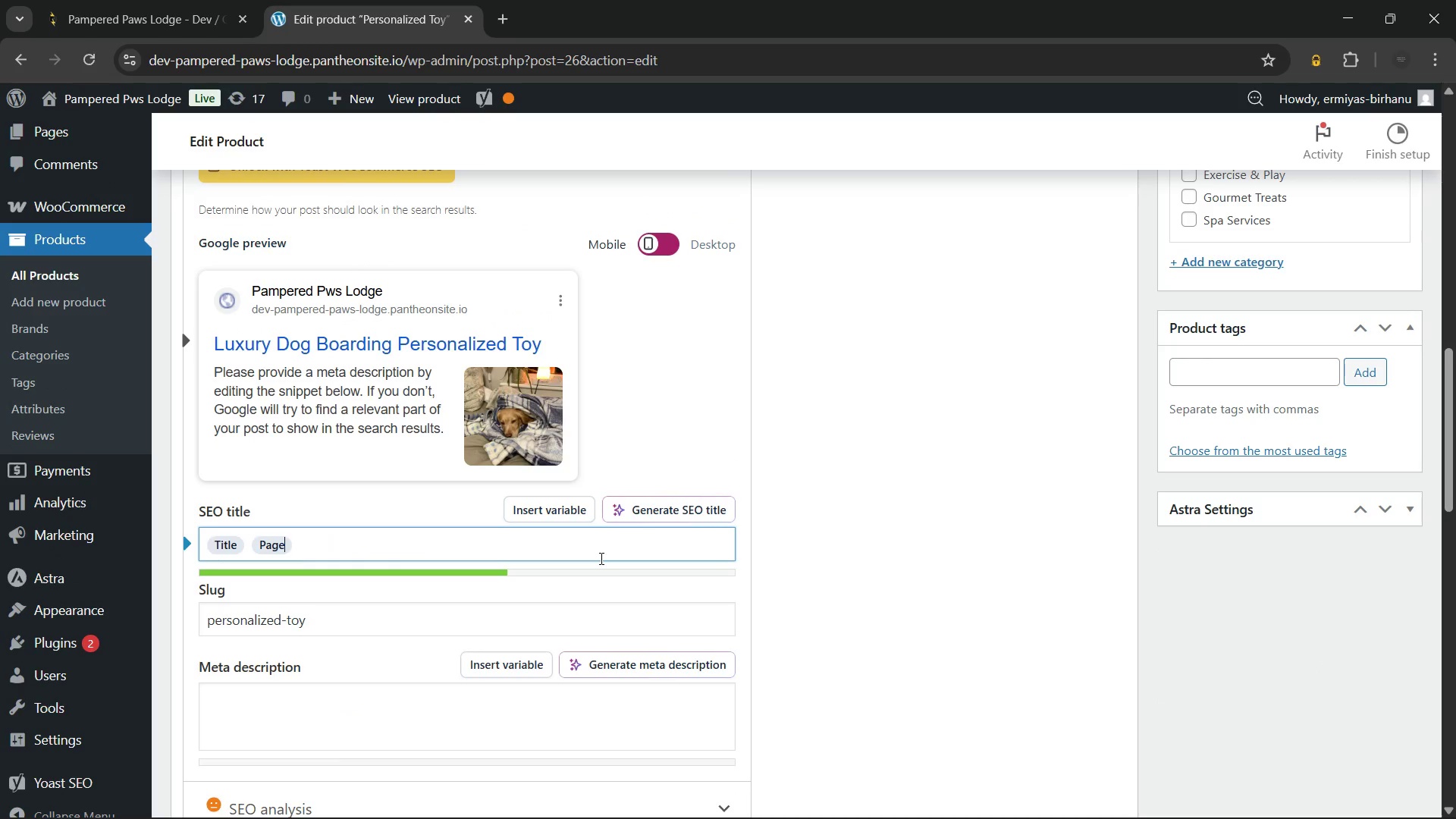 
key(Backspace)
 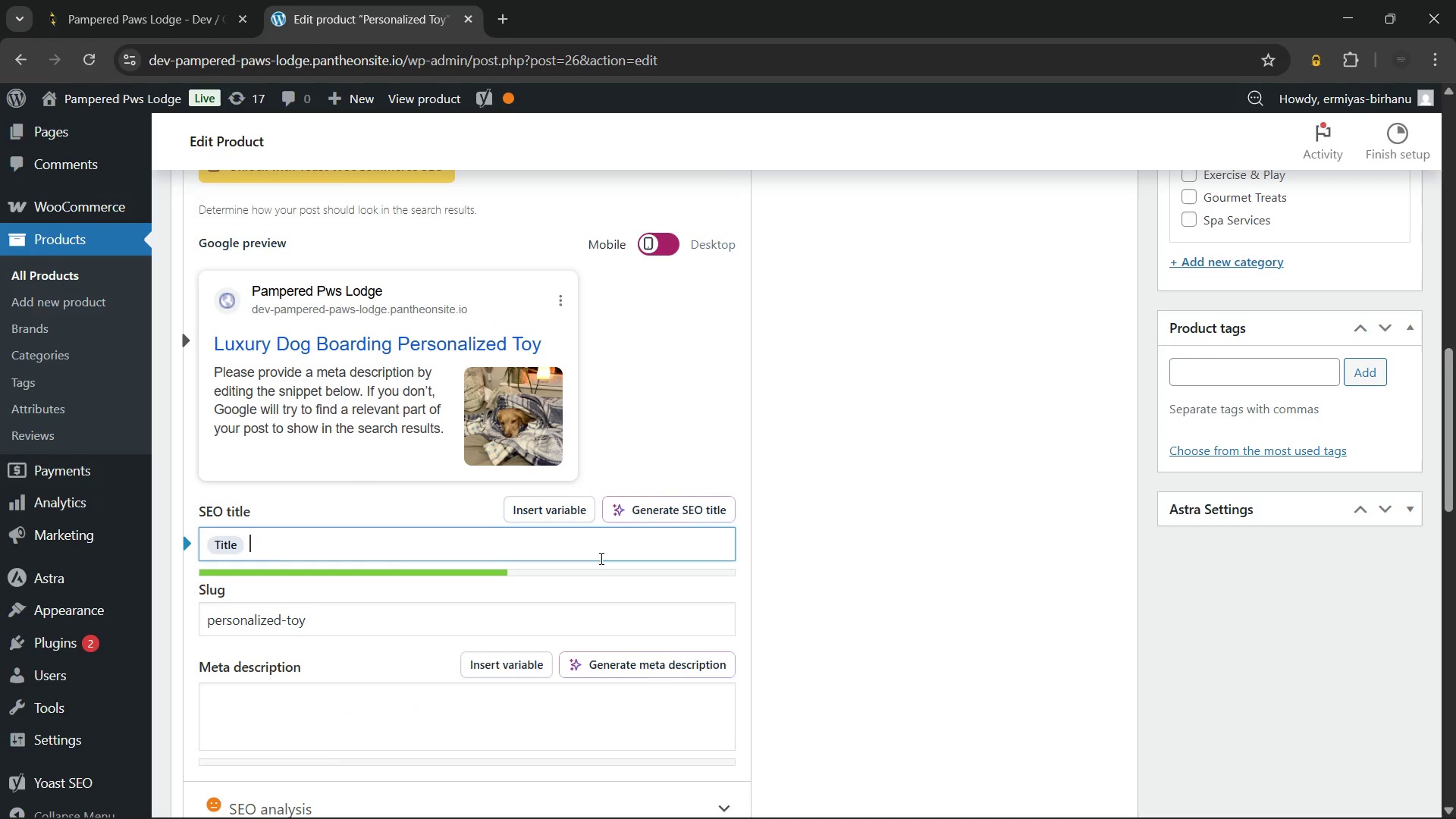 
key(Backspace)
 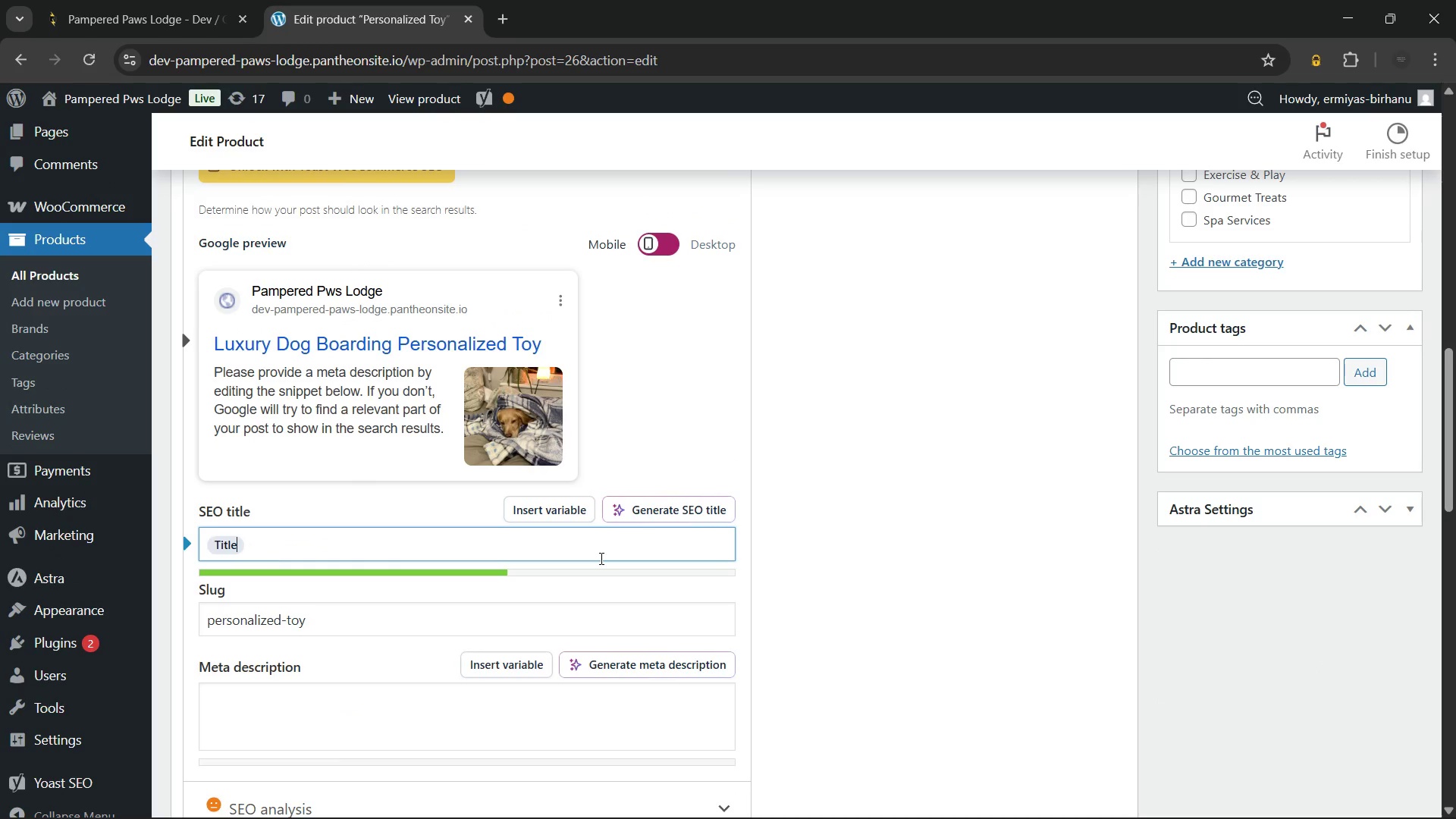 
key(Backspace)
 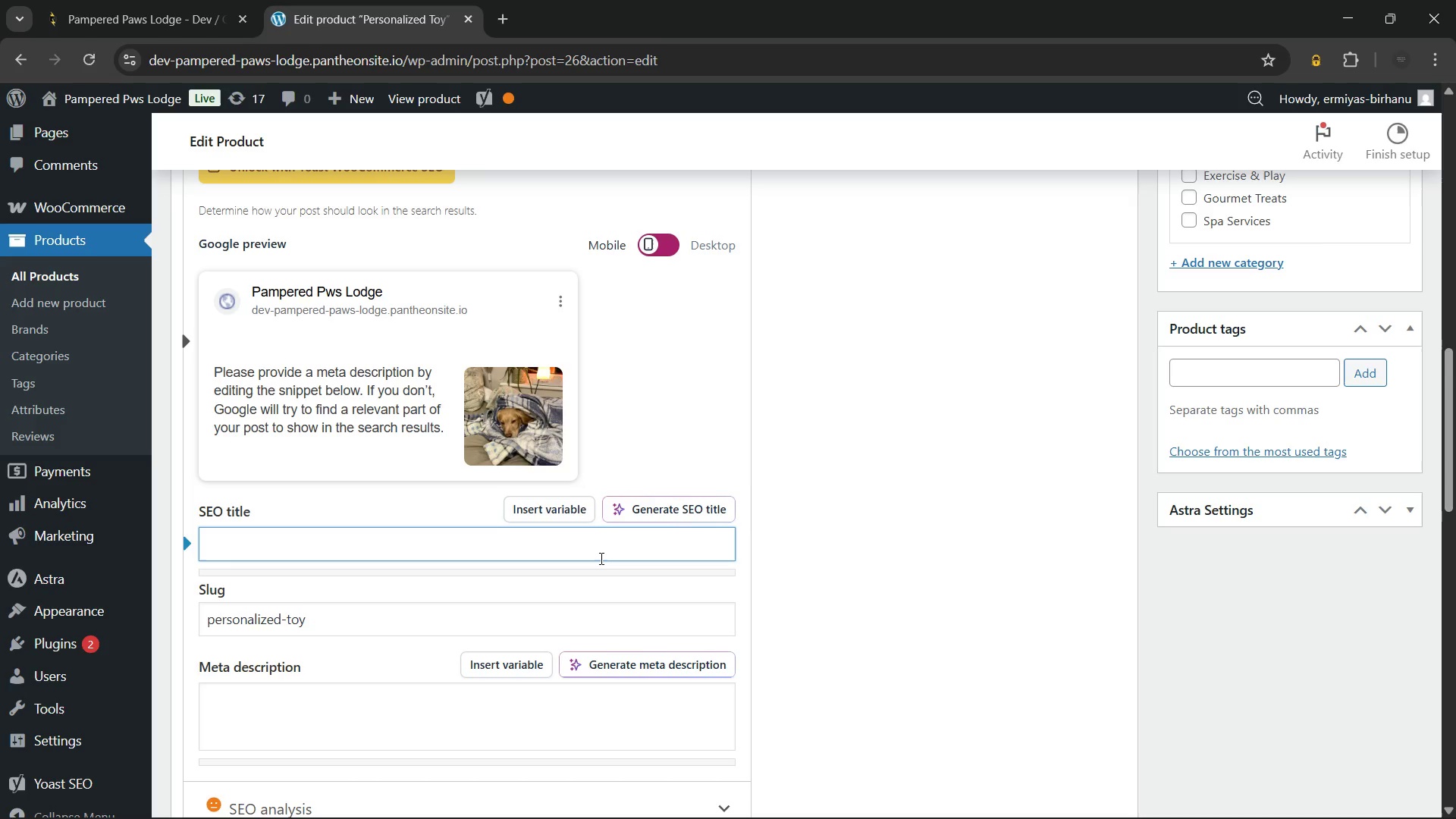 
wait(28.98)
 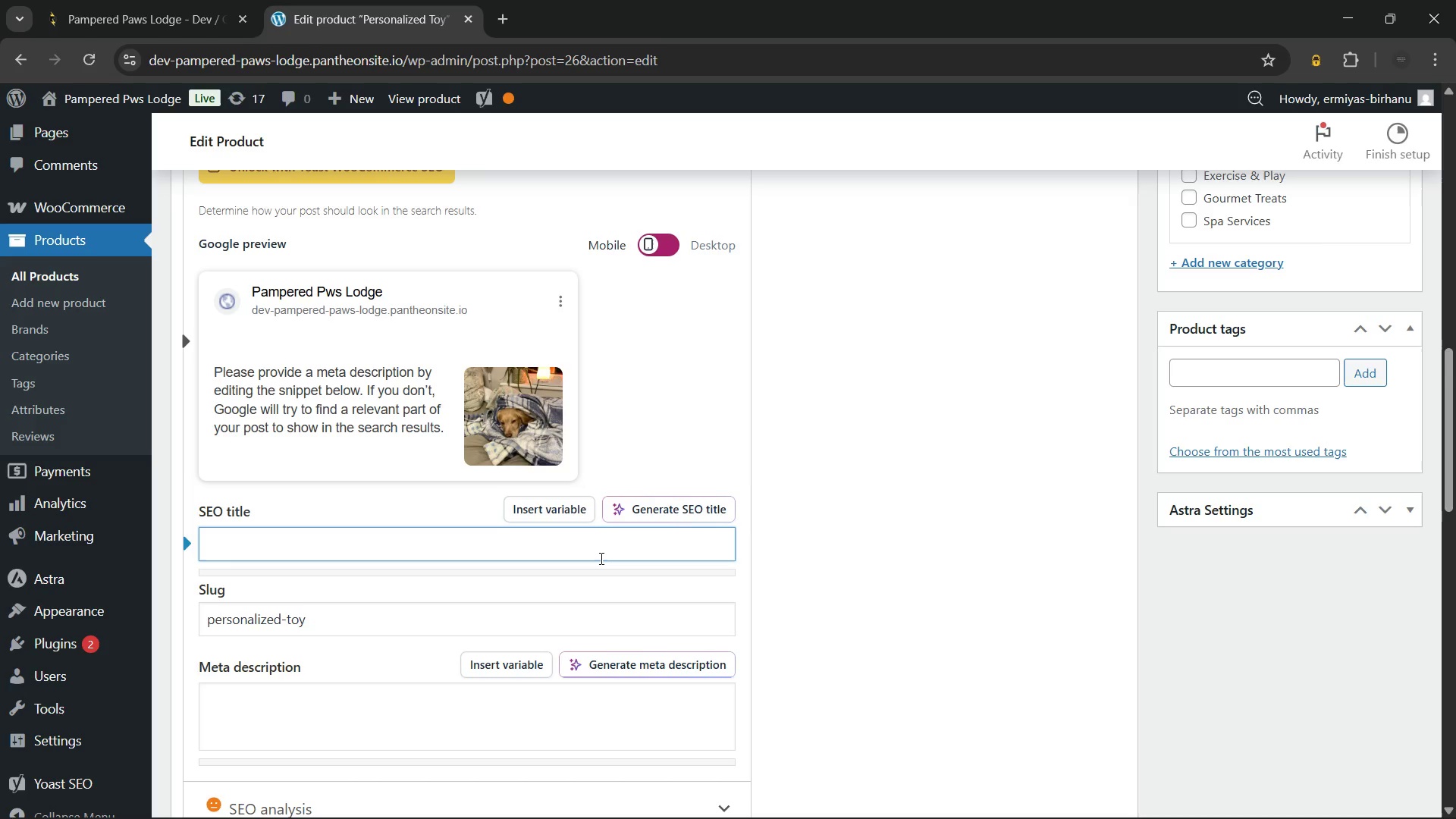 
left_click([777, 808])
 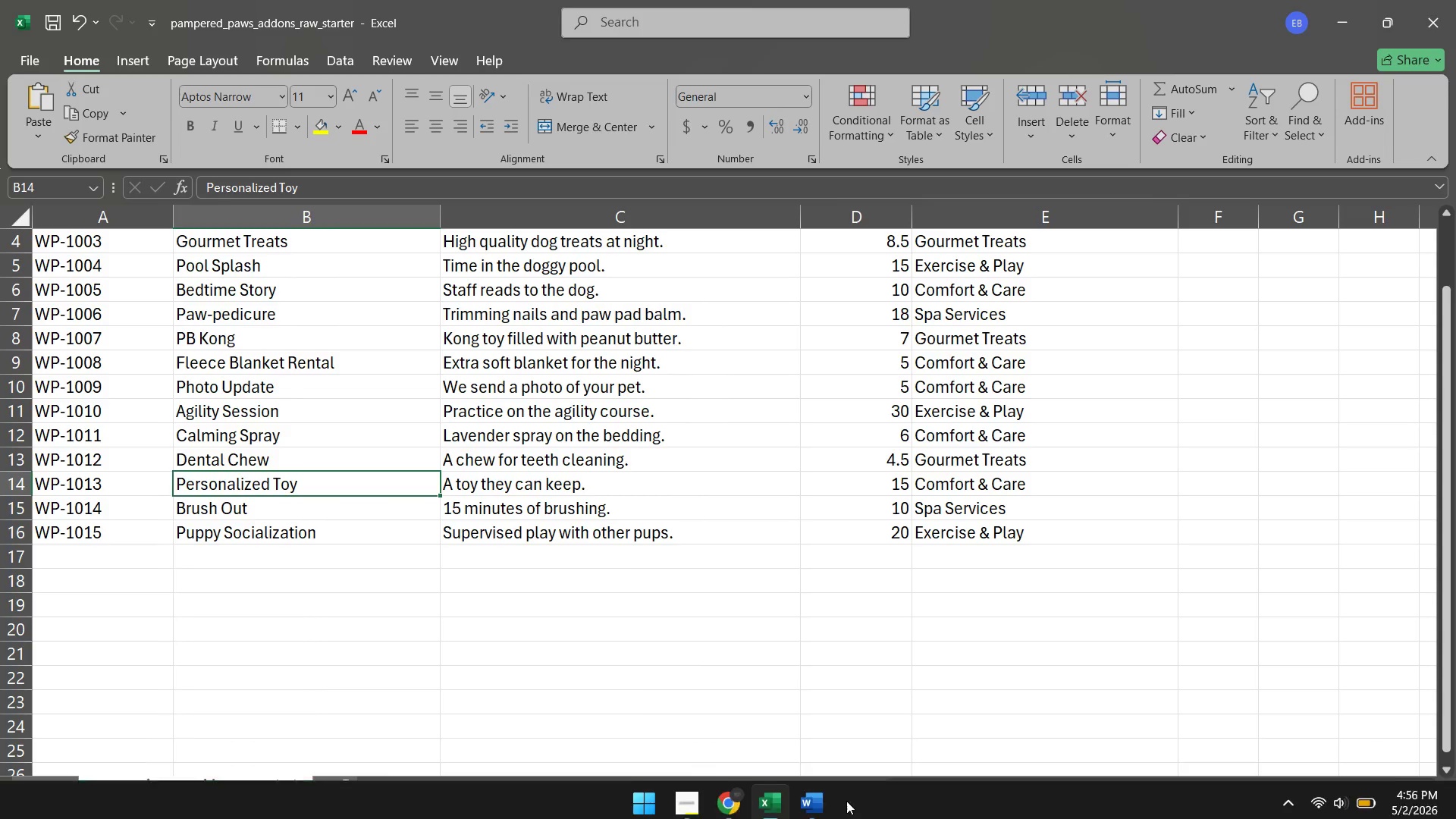 
left_click([811, 803])
 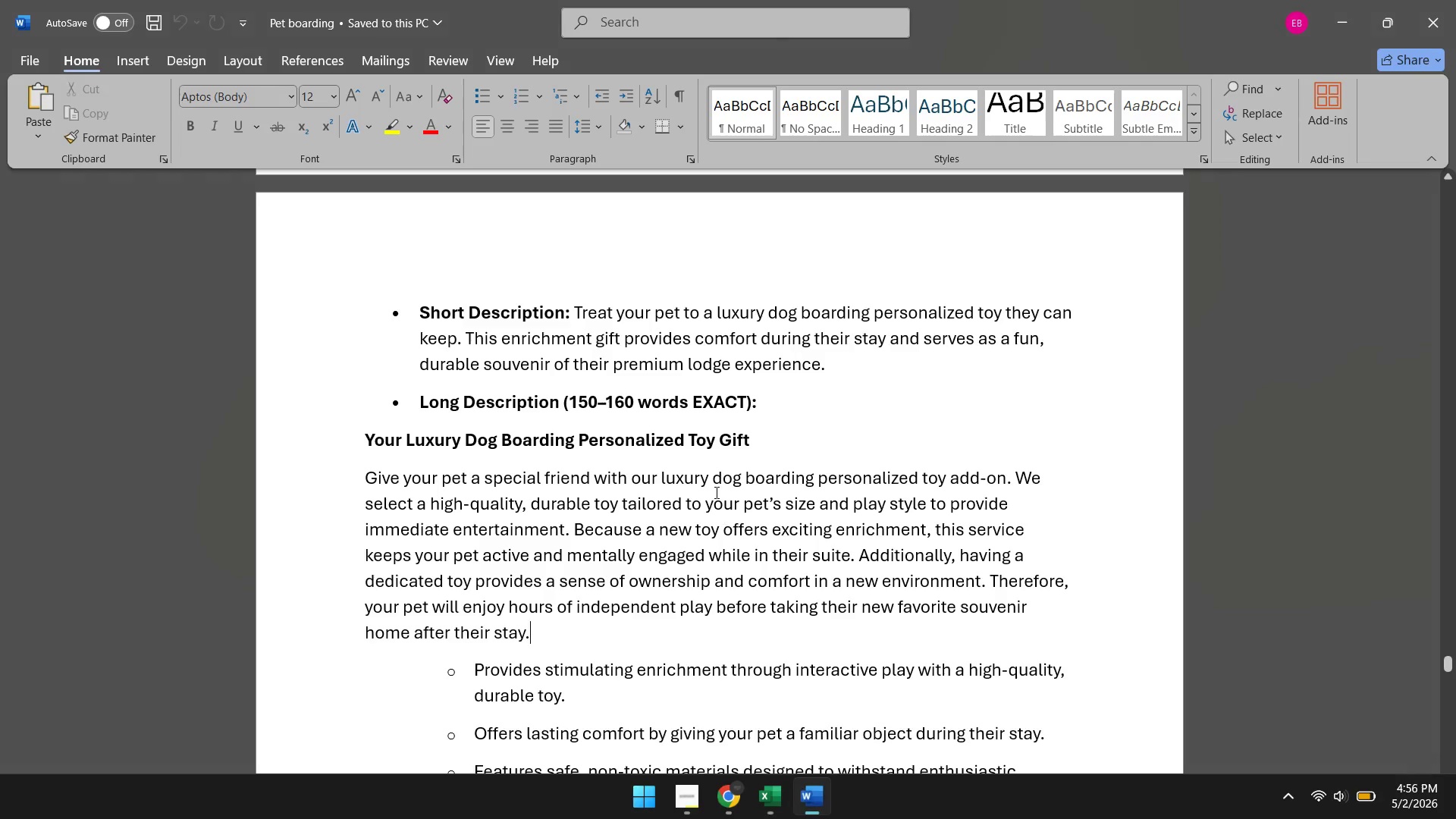 
scroll: coordinate [713, 491], scroll_direction: up, amount: 11.0
 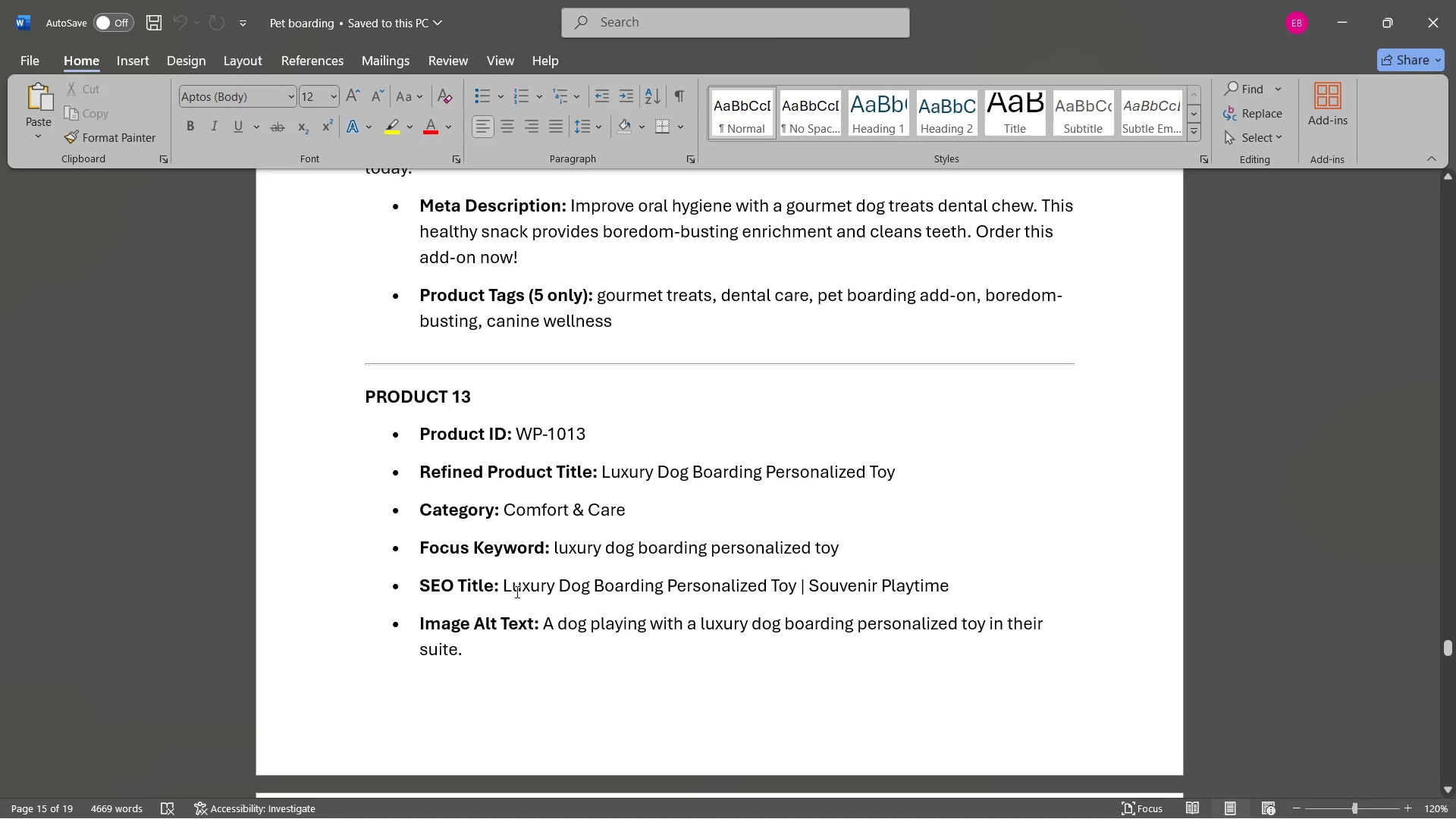 
left_click_drag(start_coordinate=[504, 586], to_coordinate=[989, 584])
 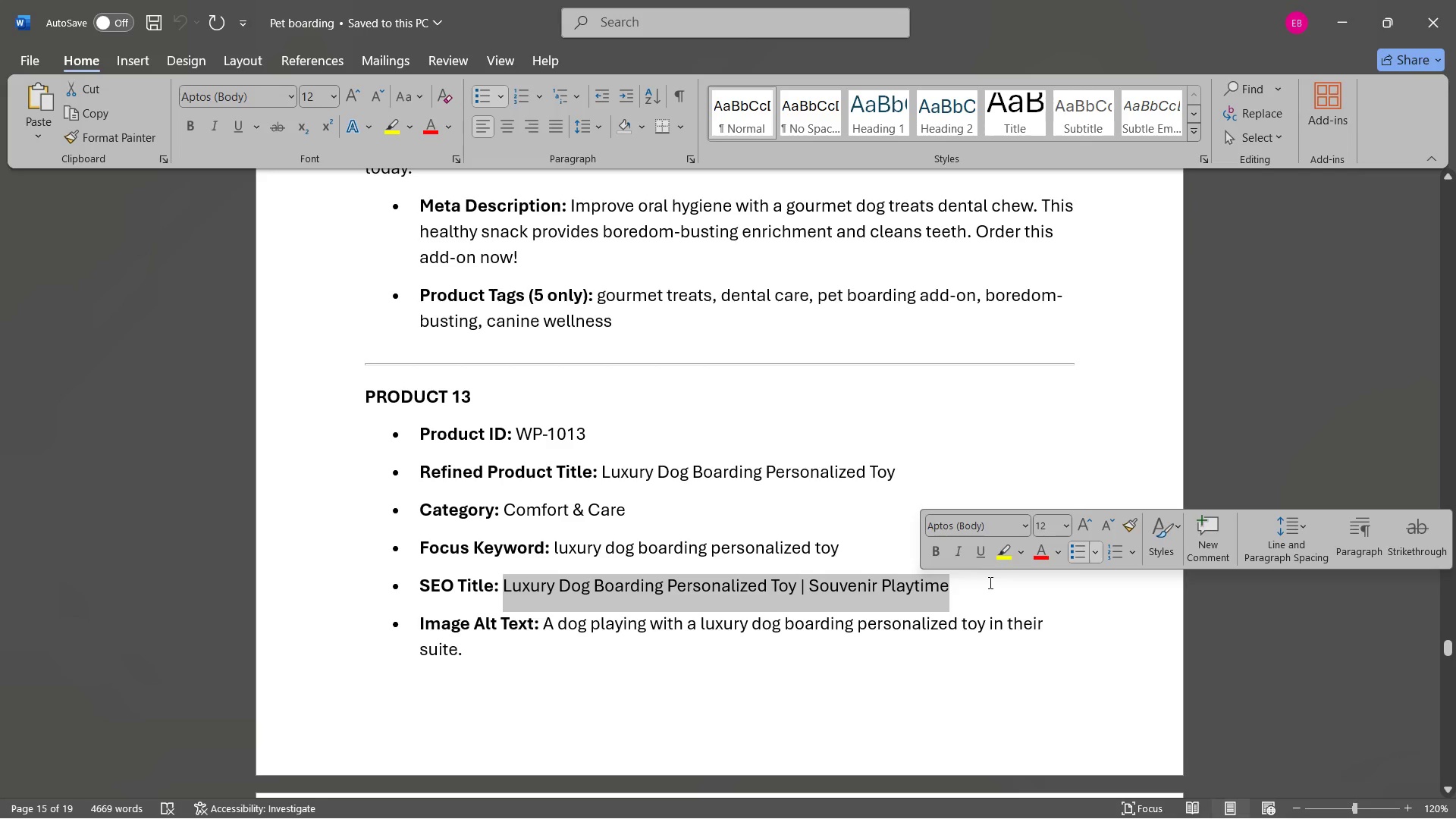 
key(Control+ControlLeft)
 